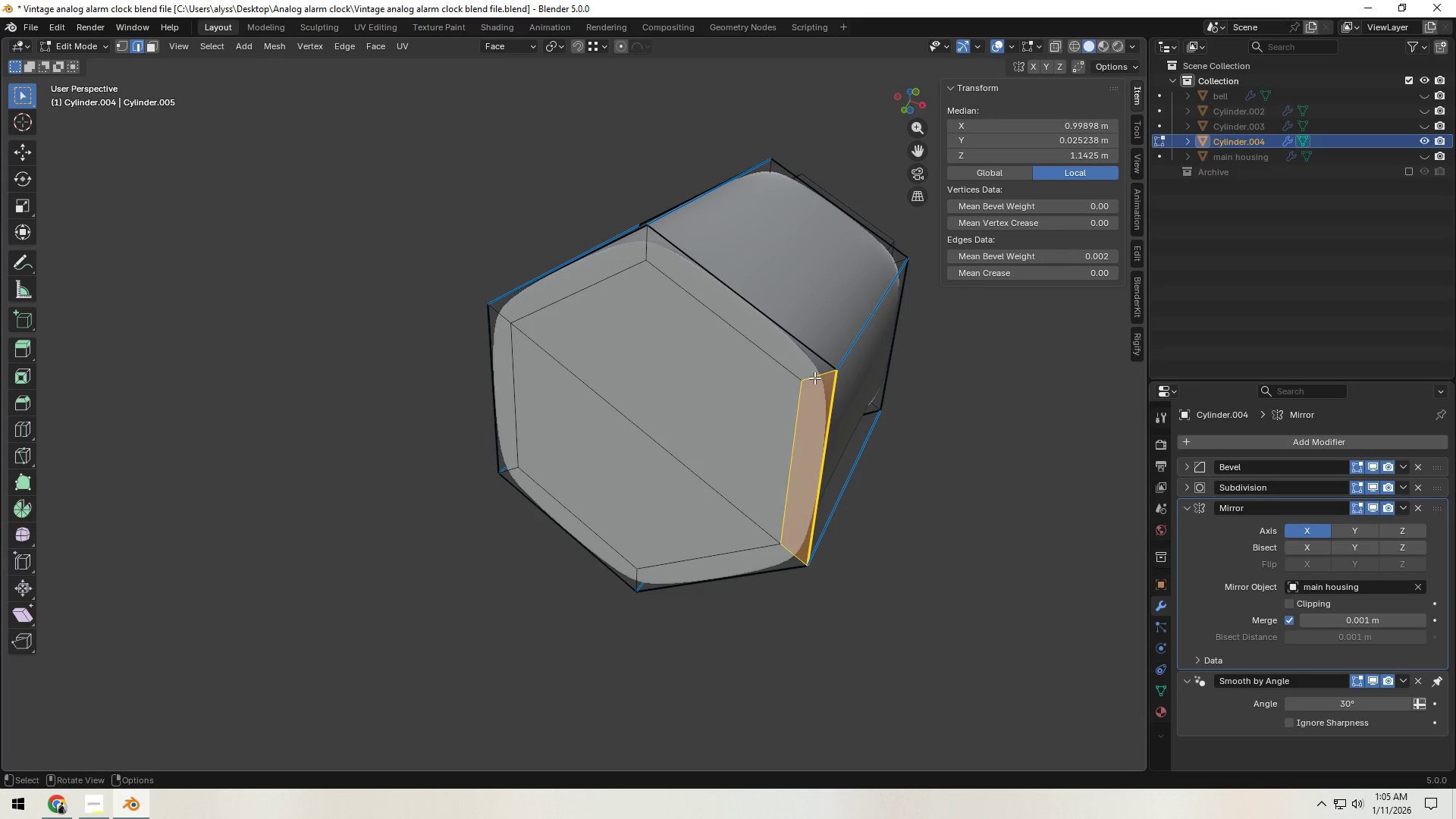 
left_click([814, 378])
 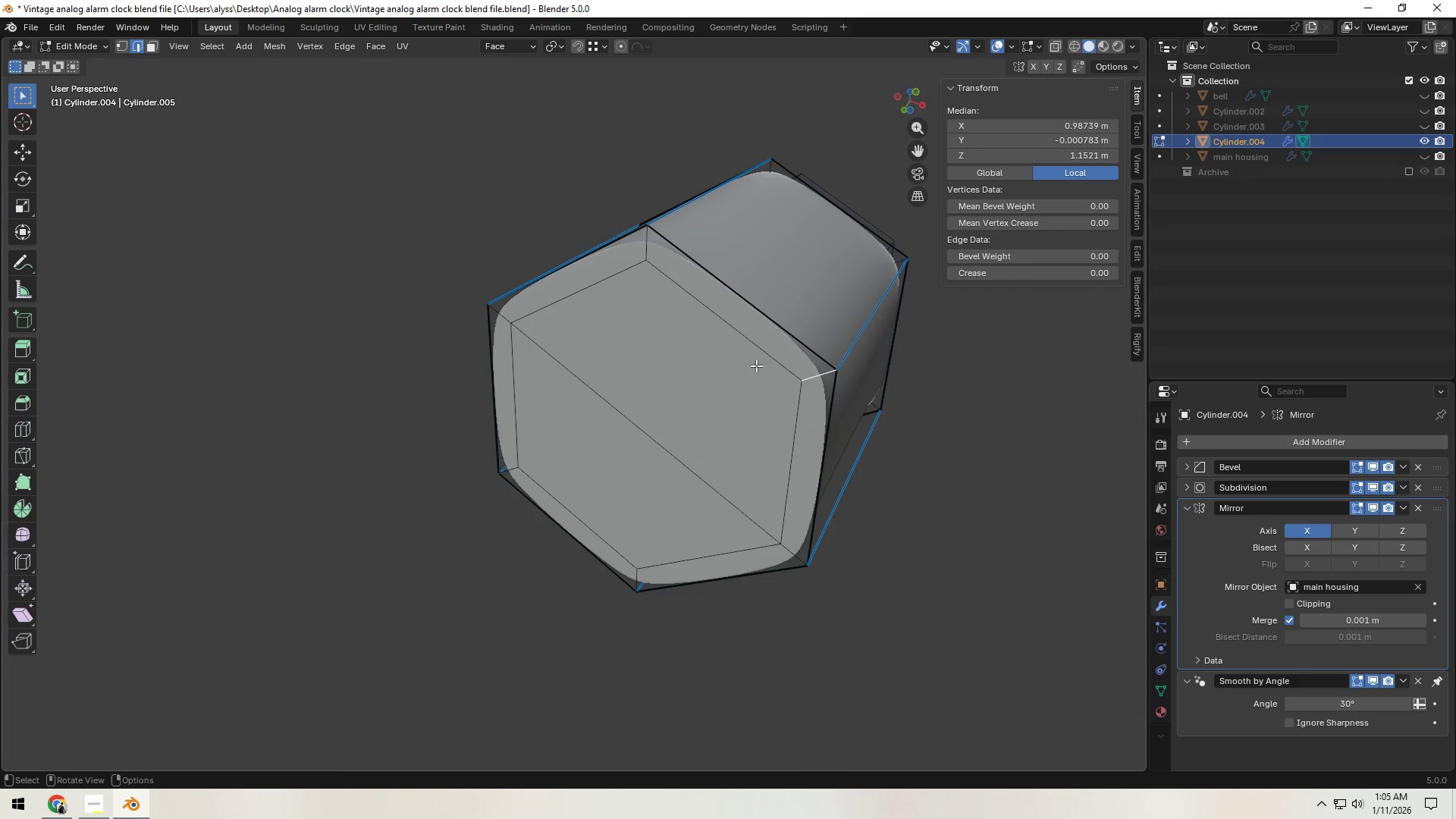 
hold_key(key=ShiftLeft, duration=1.5)
left_click([645, 254])
 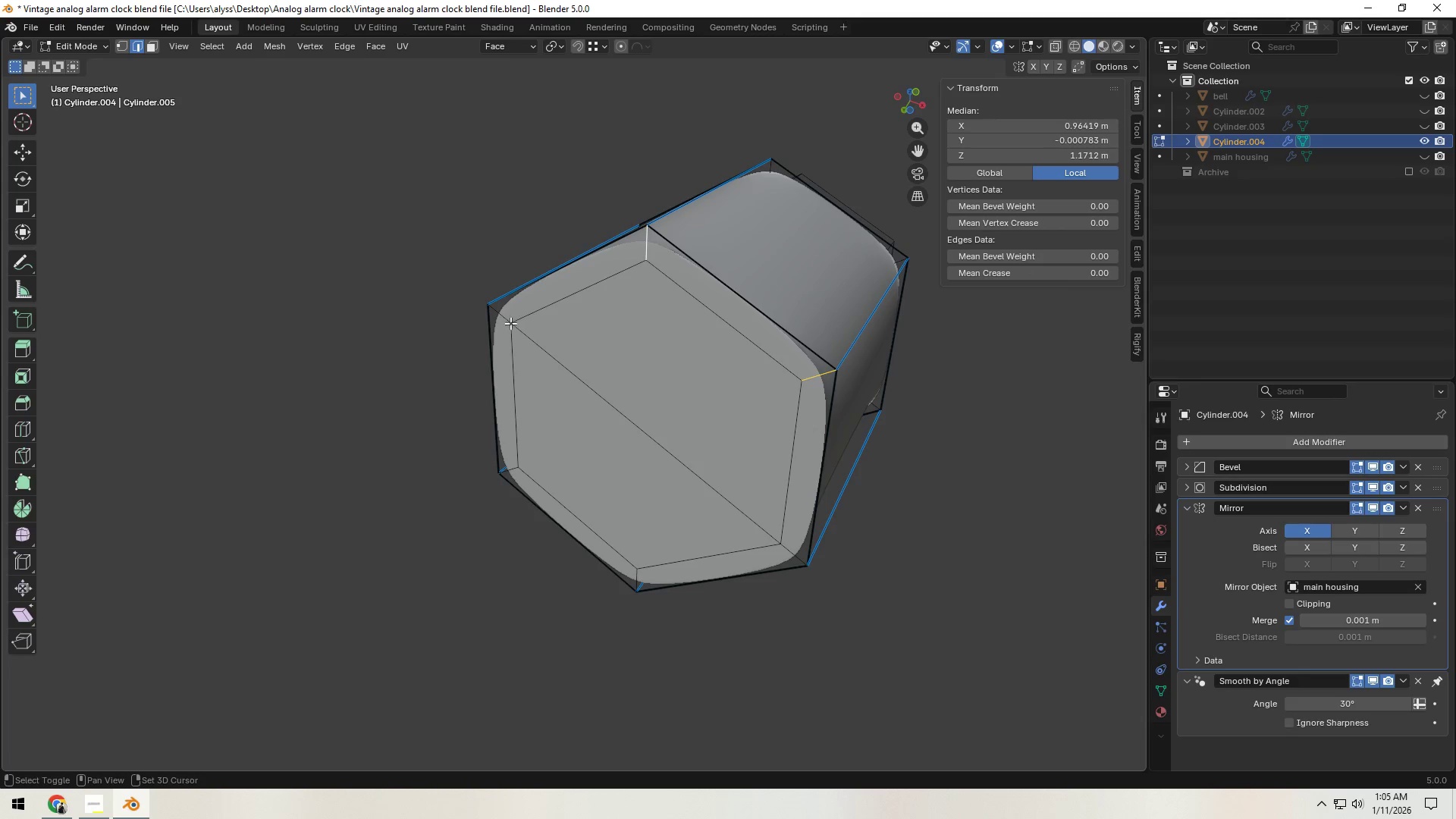 
left_click([505, 318])
 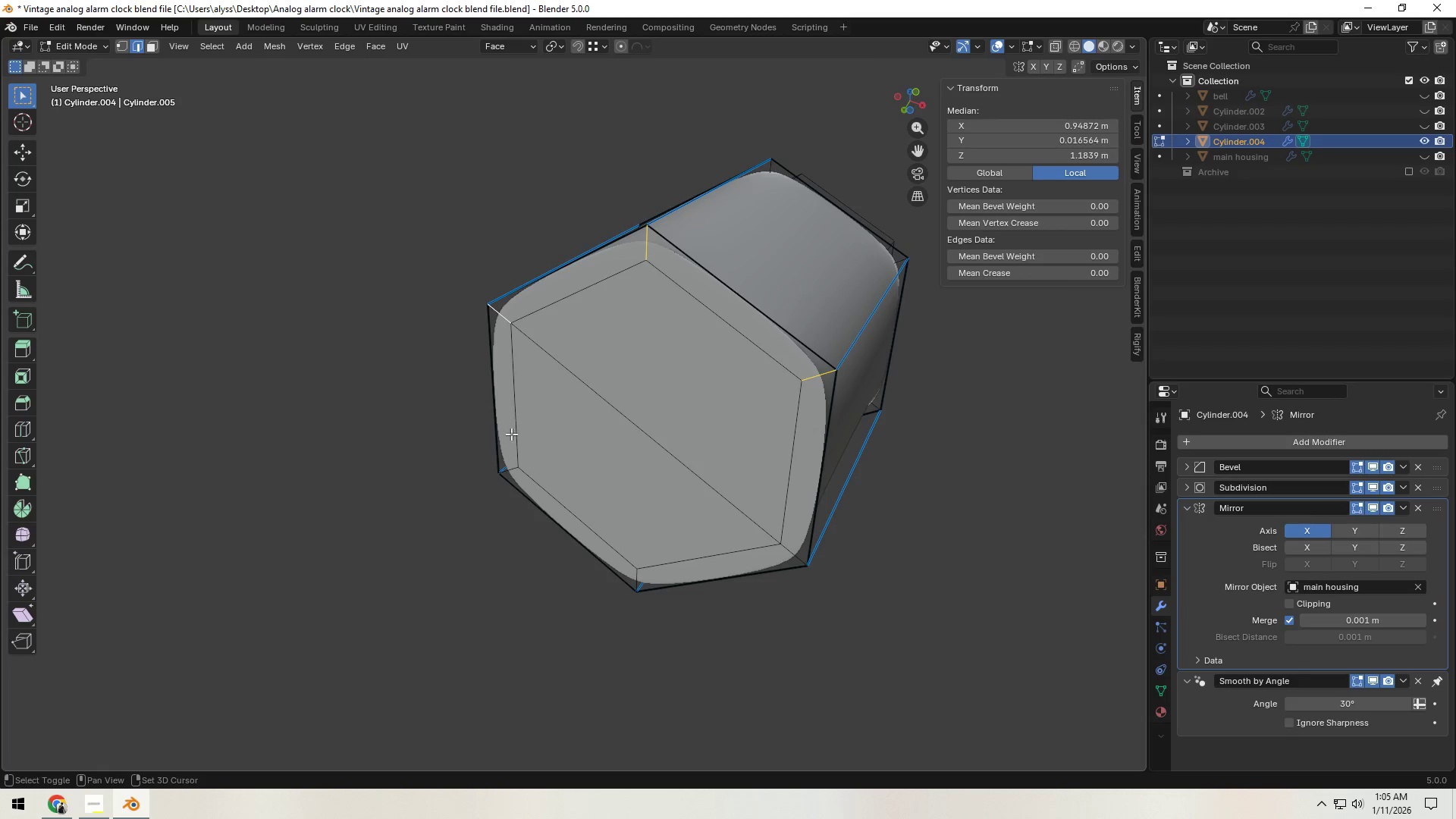 
hold_key(key=ShiftLeft, duration=1.53)
left_click([504, 470])
 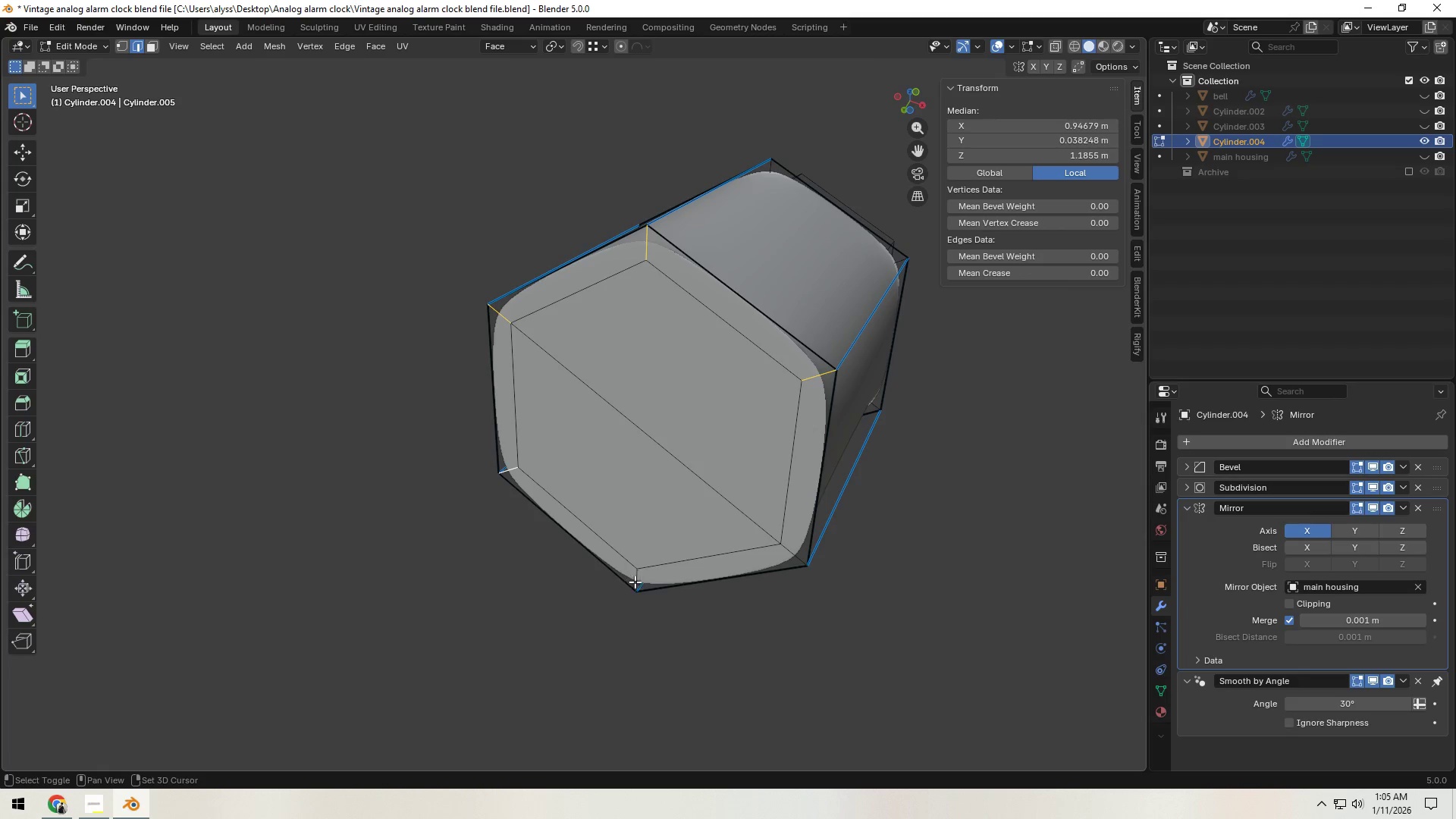 
left_click([640, 583])
 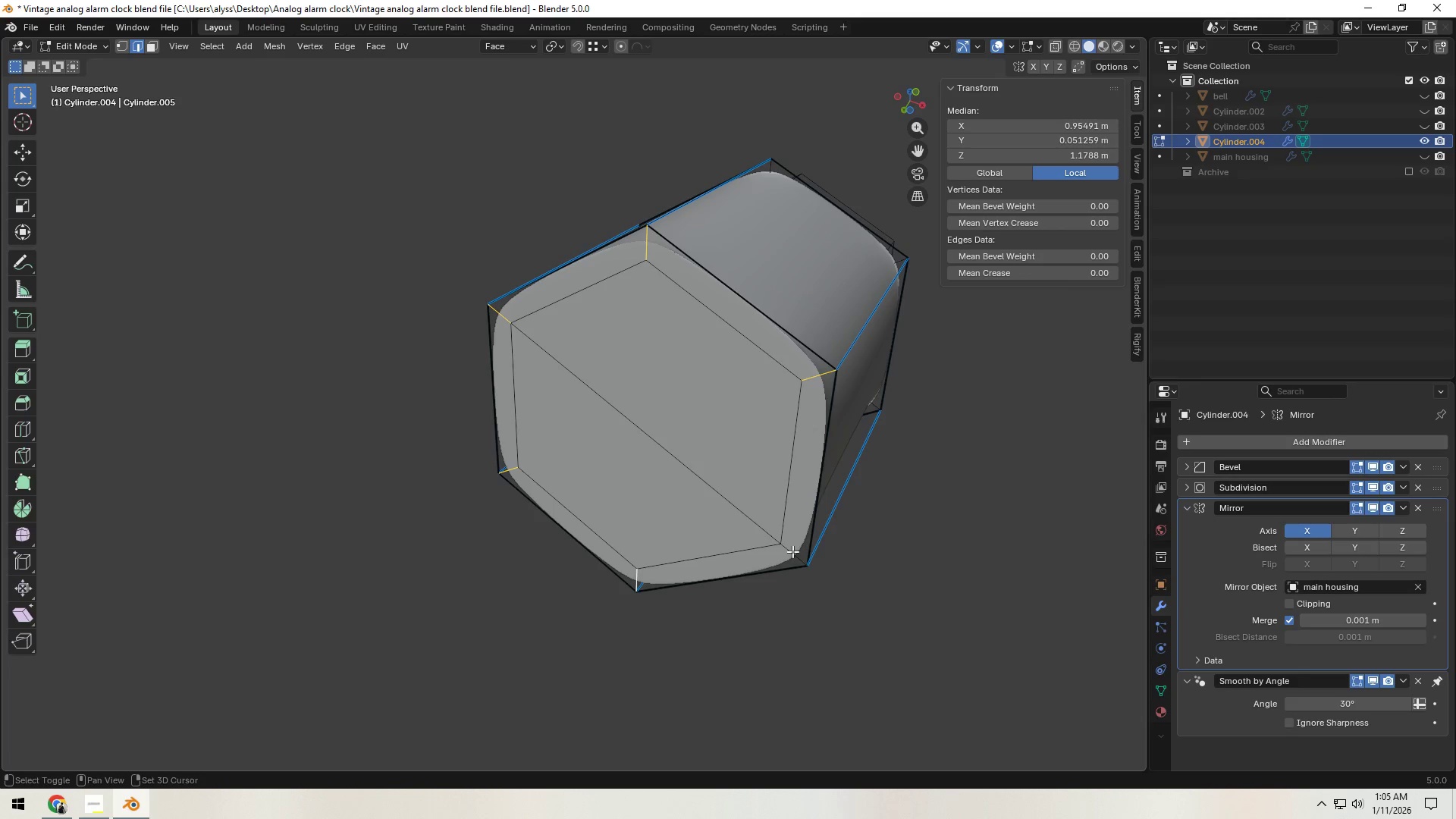 
hold_key(key=ShiftLeft, duration=0.67)
left_click([793, 550])
 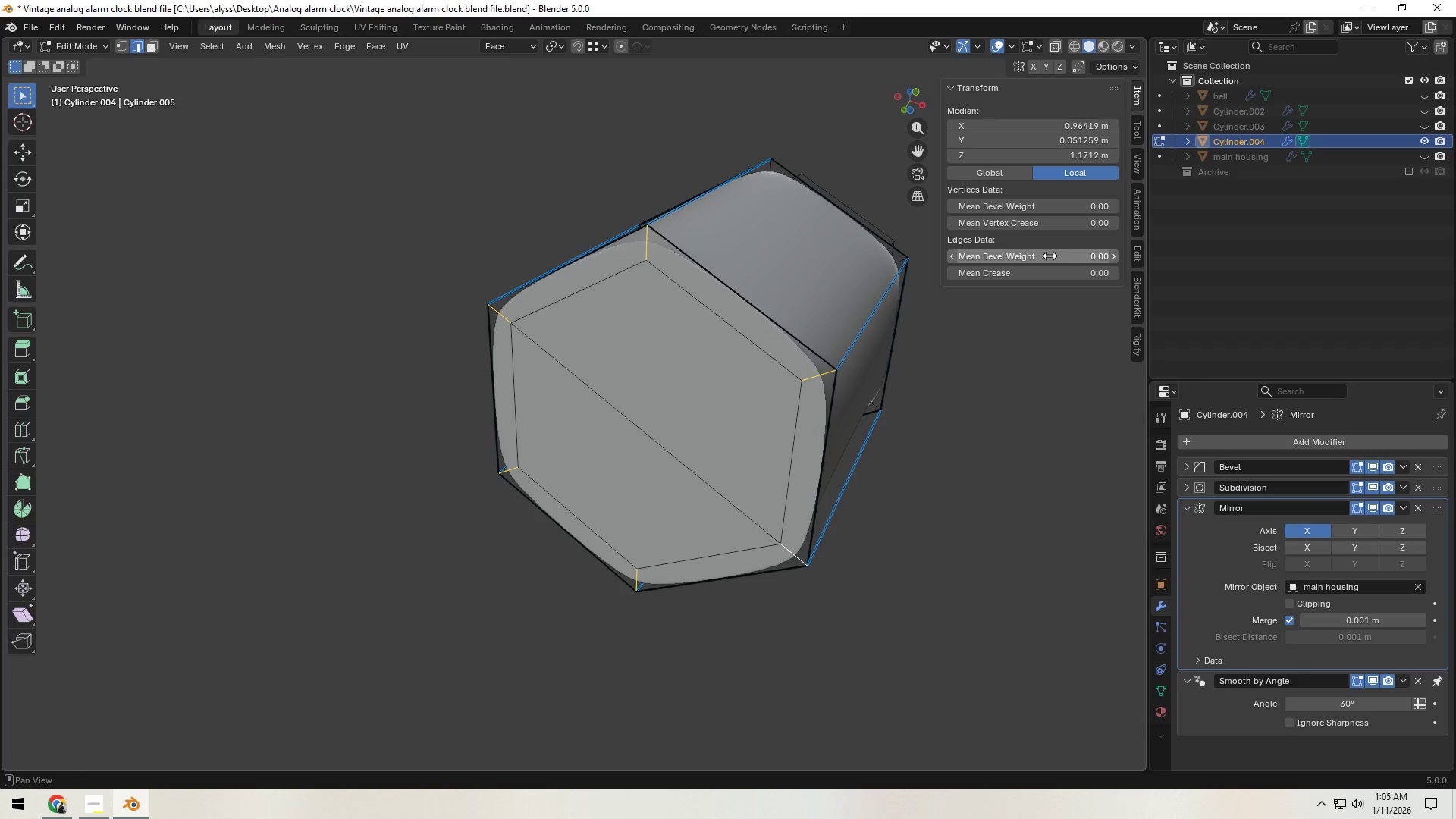 
left_click_drag(start_coordinate=[1050, 258], to_coordinate=[1073, 263])
 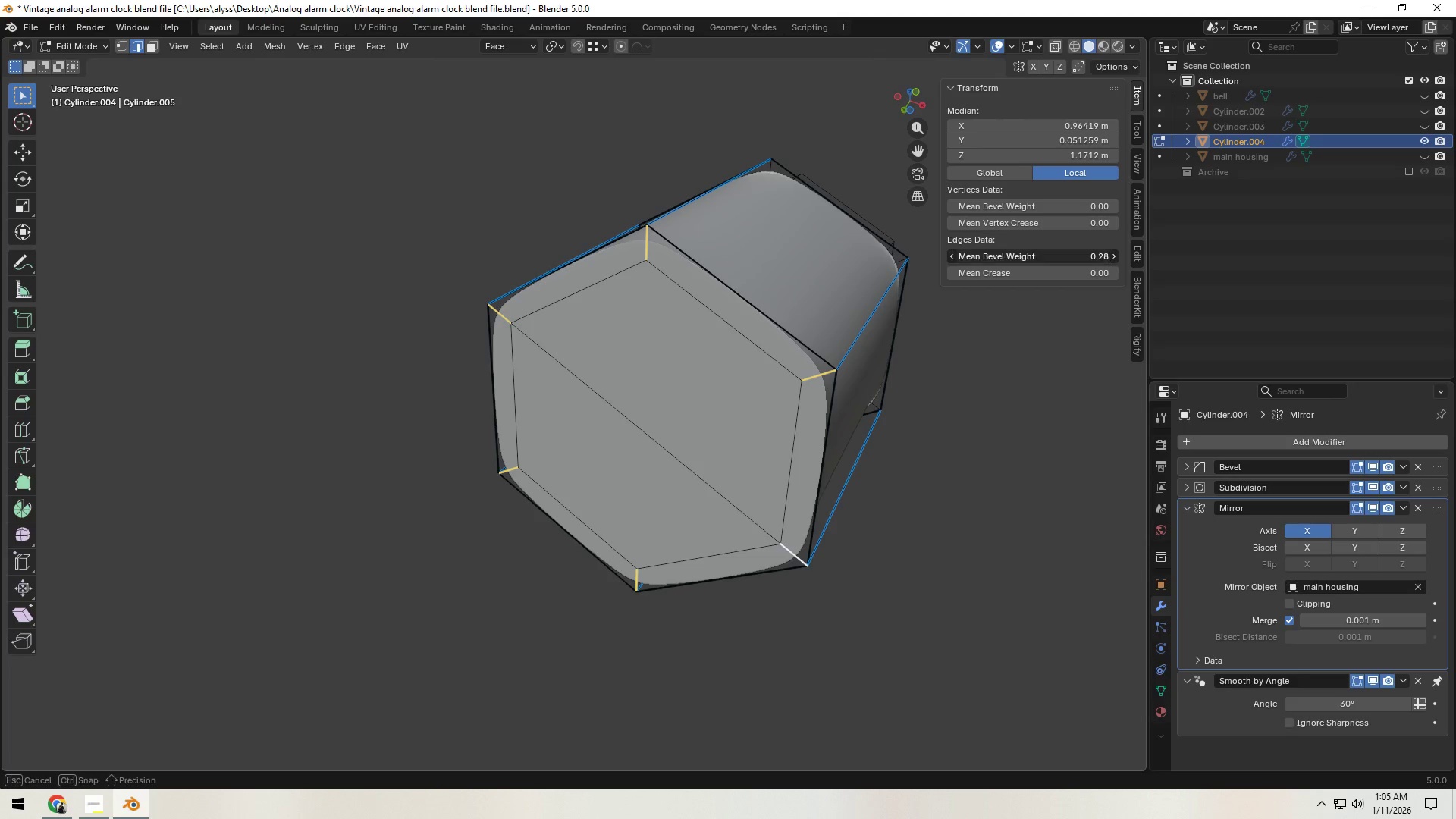 
left_click([1050, 258])
 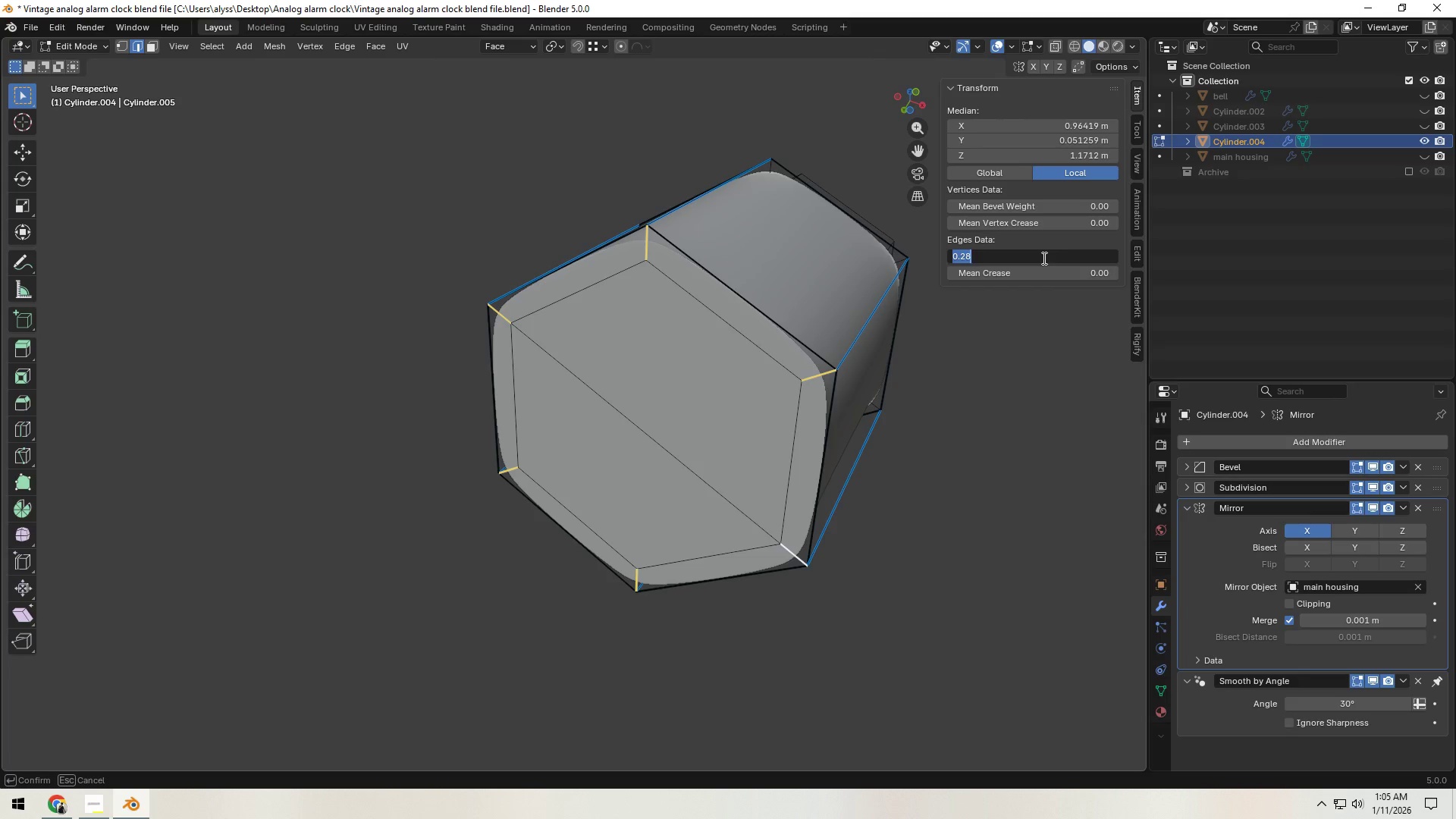 
key(NumpadDecimal)
 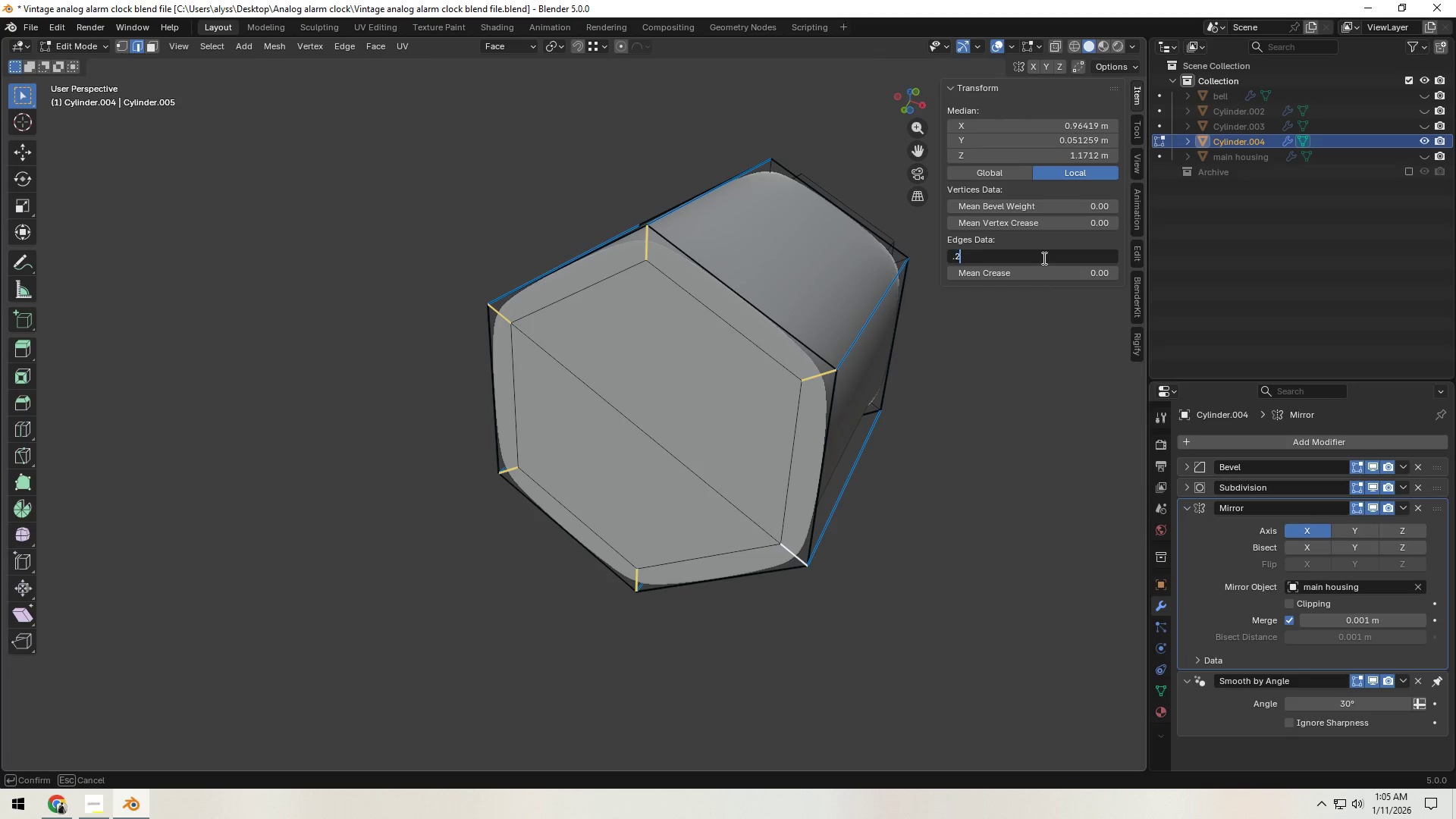 
key(Numpad2)
 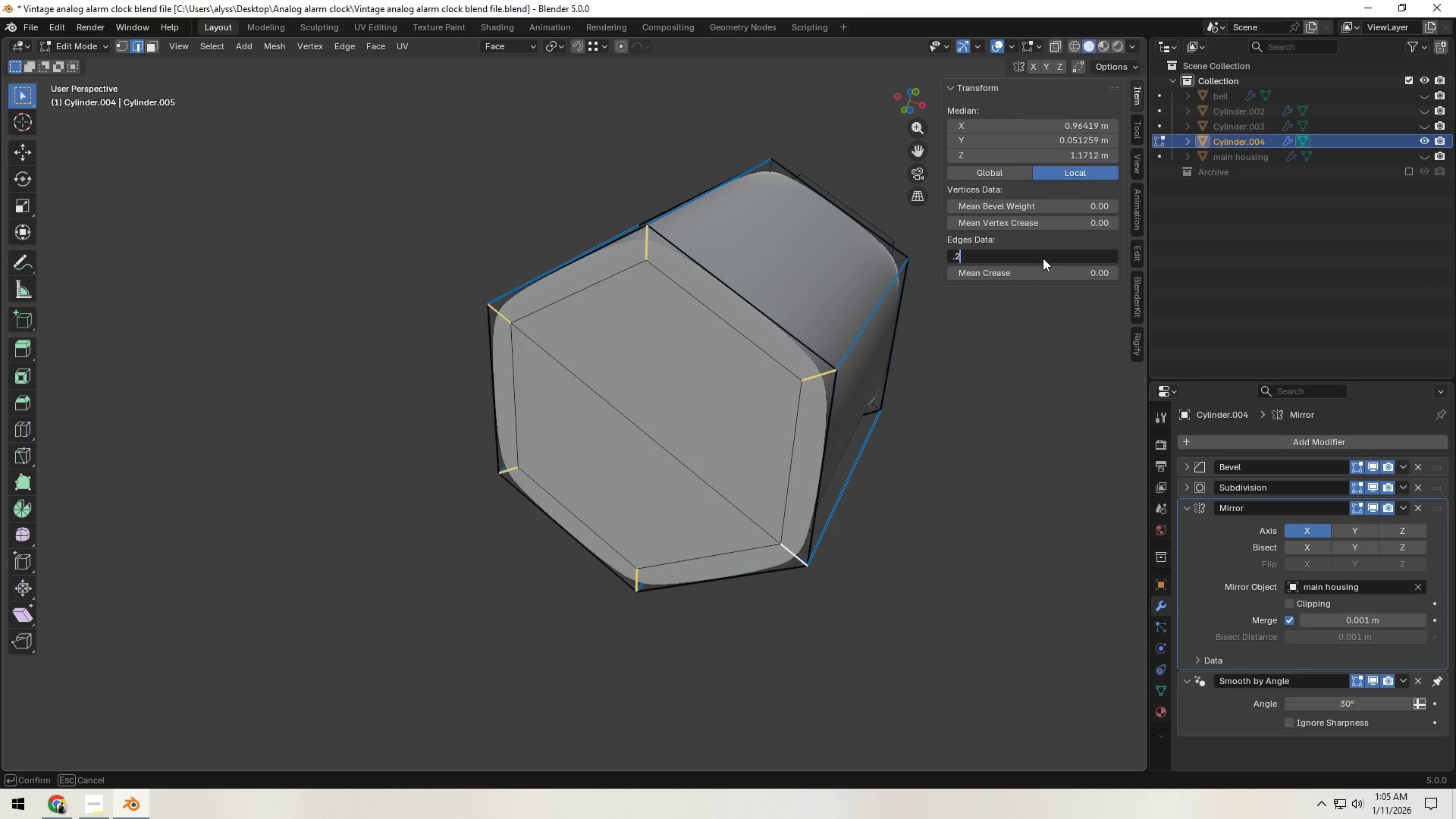 
key(NumpadEnter)
 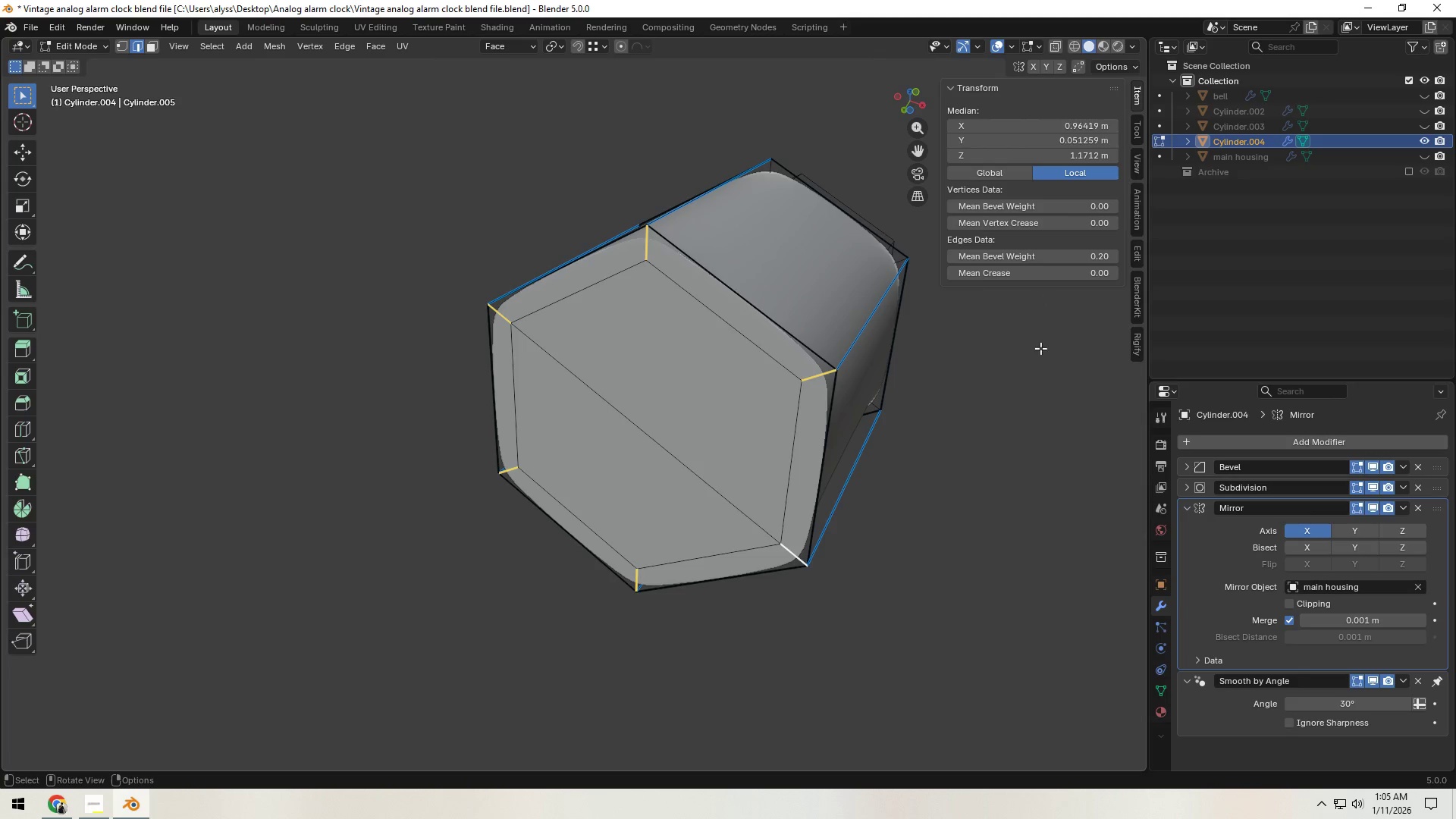 
left_click([1037, 391])
 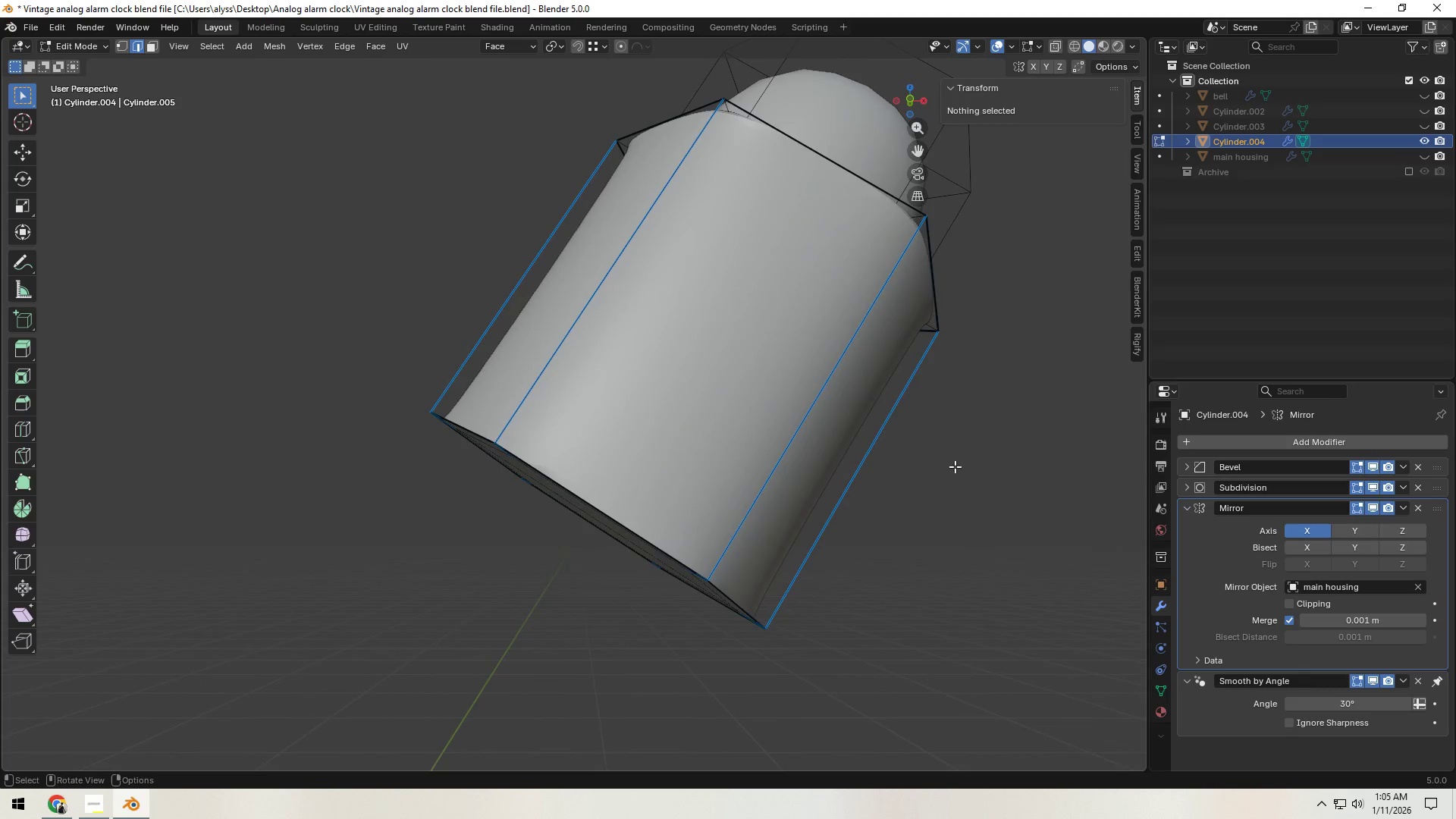 
left_click([802, 394])
 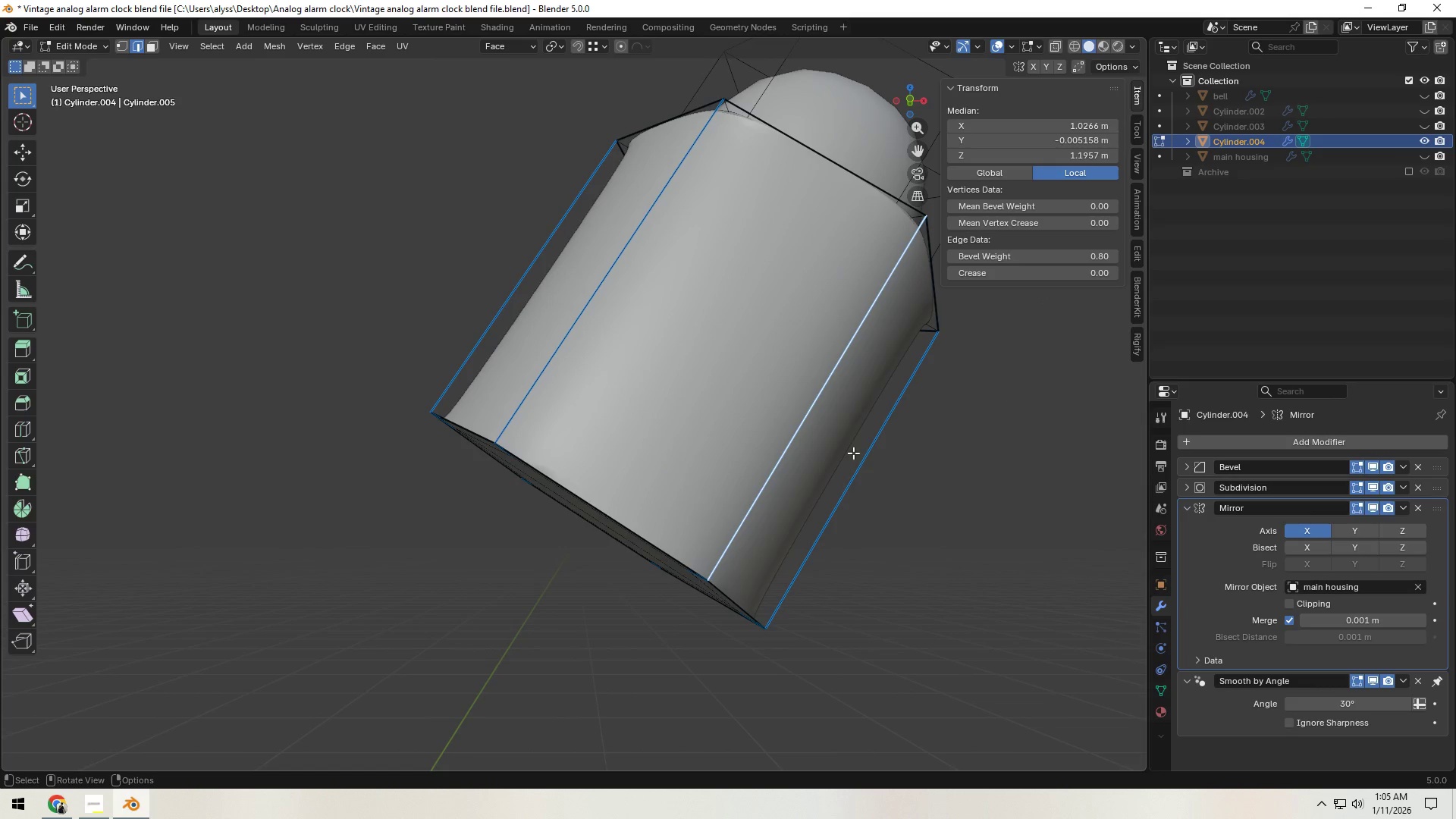 
hold_key(key=ShiftLeft, duration=0.42)
left_click([859, 460])
 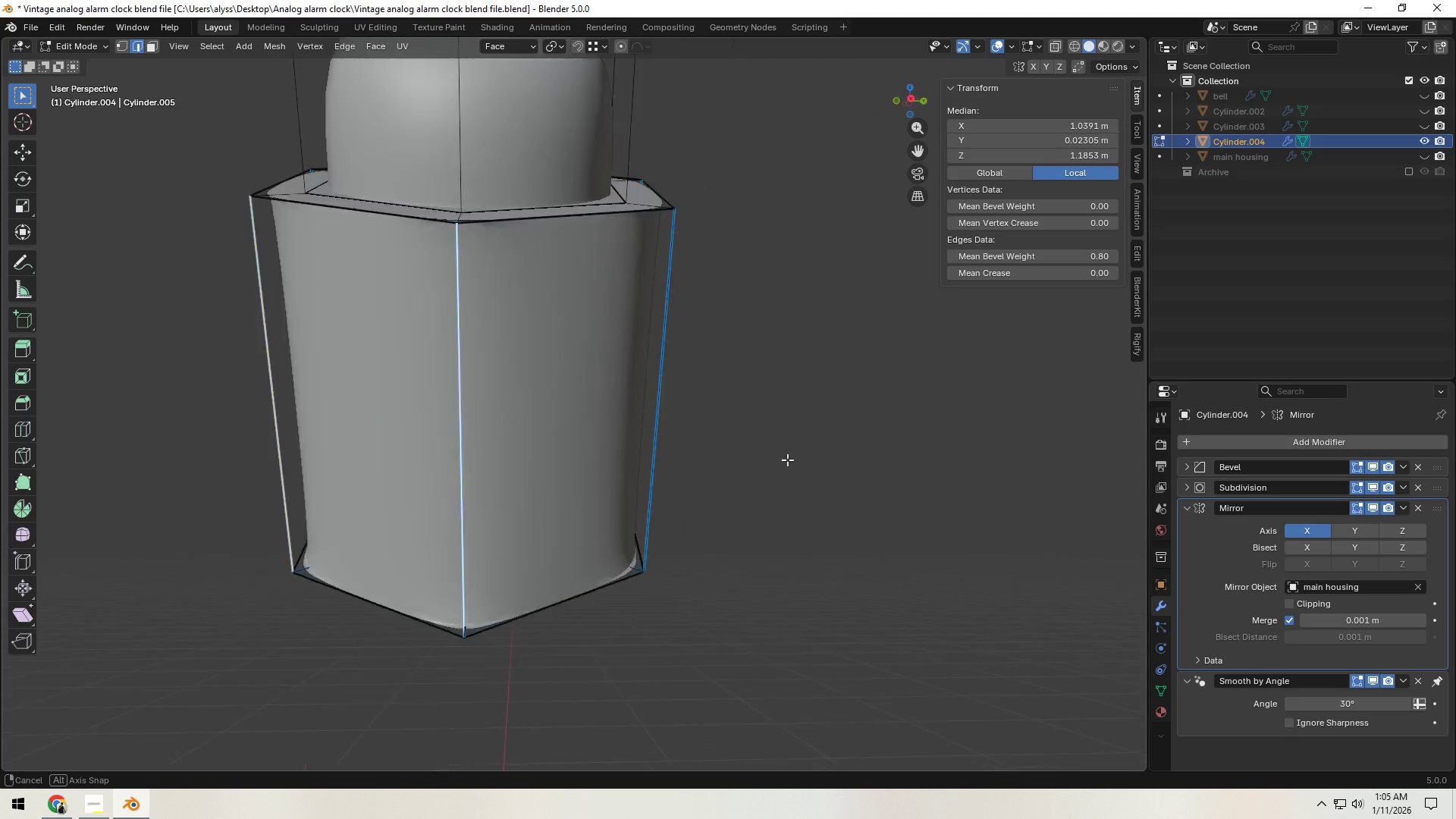 
hold_key(key=ShiftLeft, duration=0.77)
double_click([605, 327])
 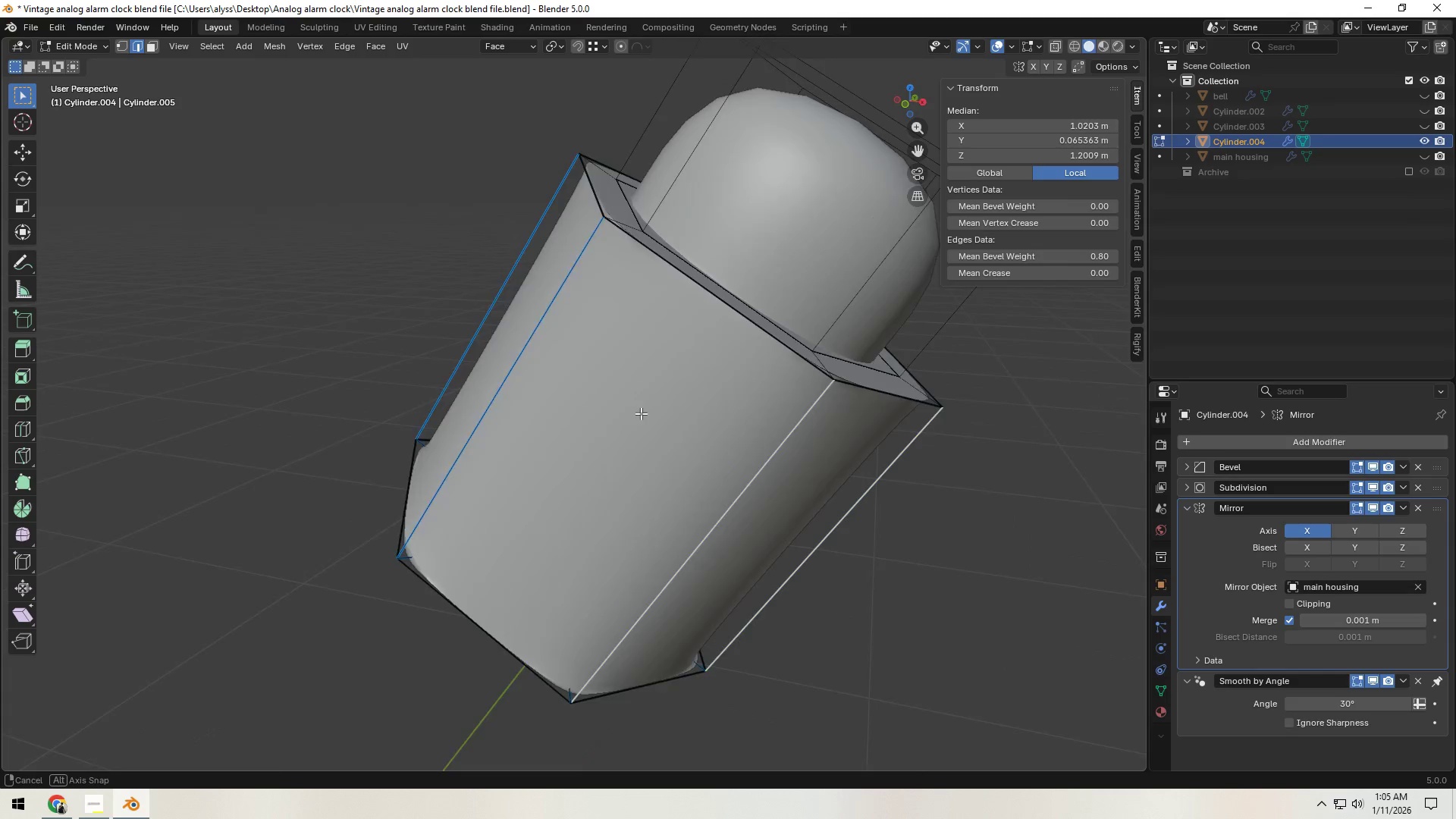 
hold_key(key=ShiftLeft, duration=0.81)
left_click([630, 395])
 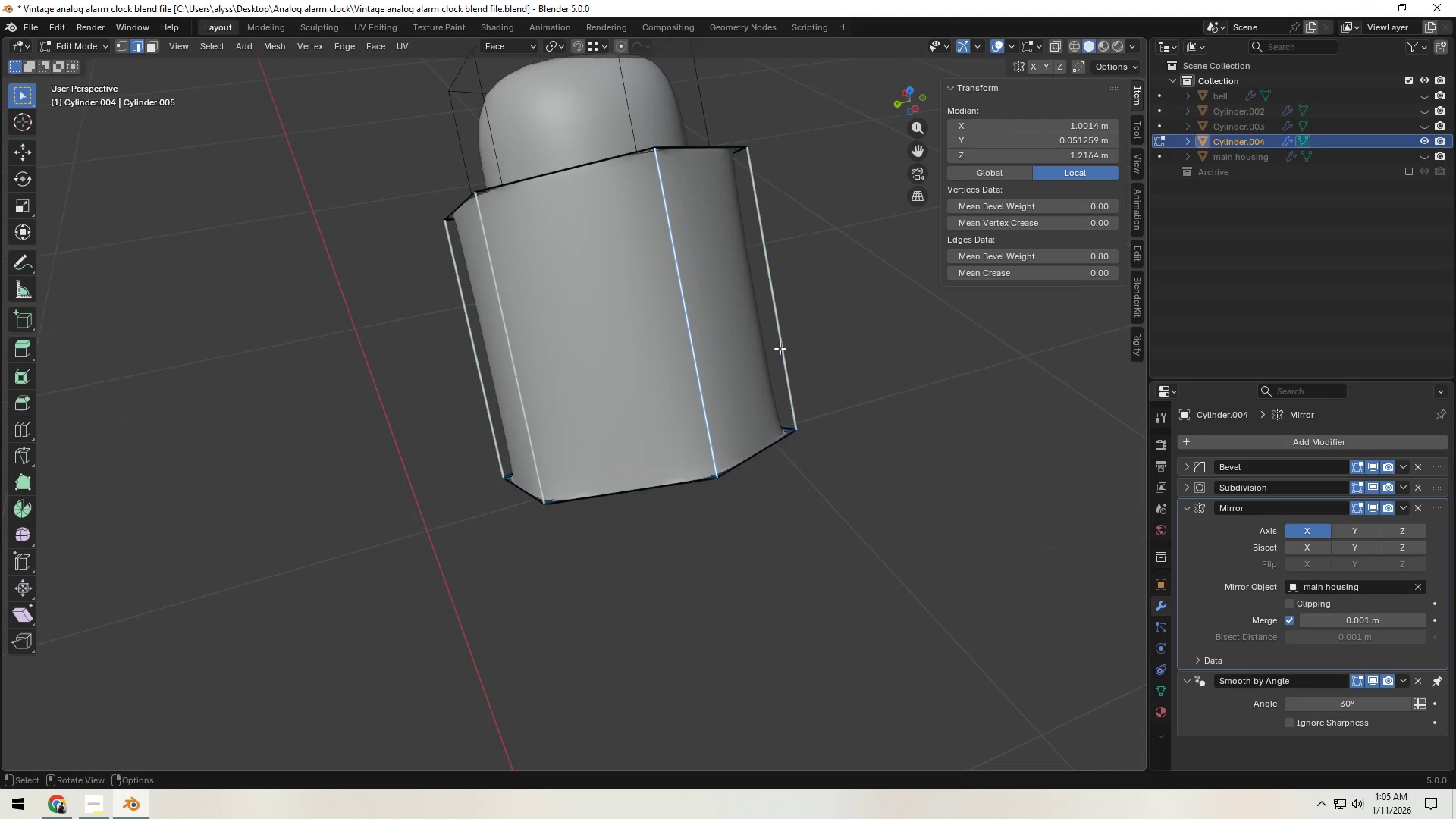 
left_click([1091, 261])
 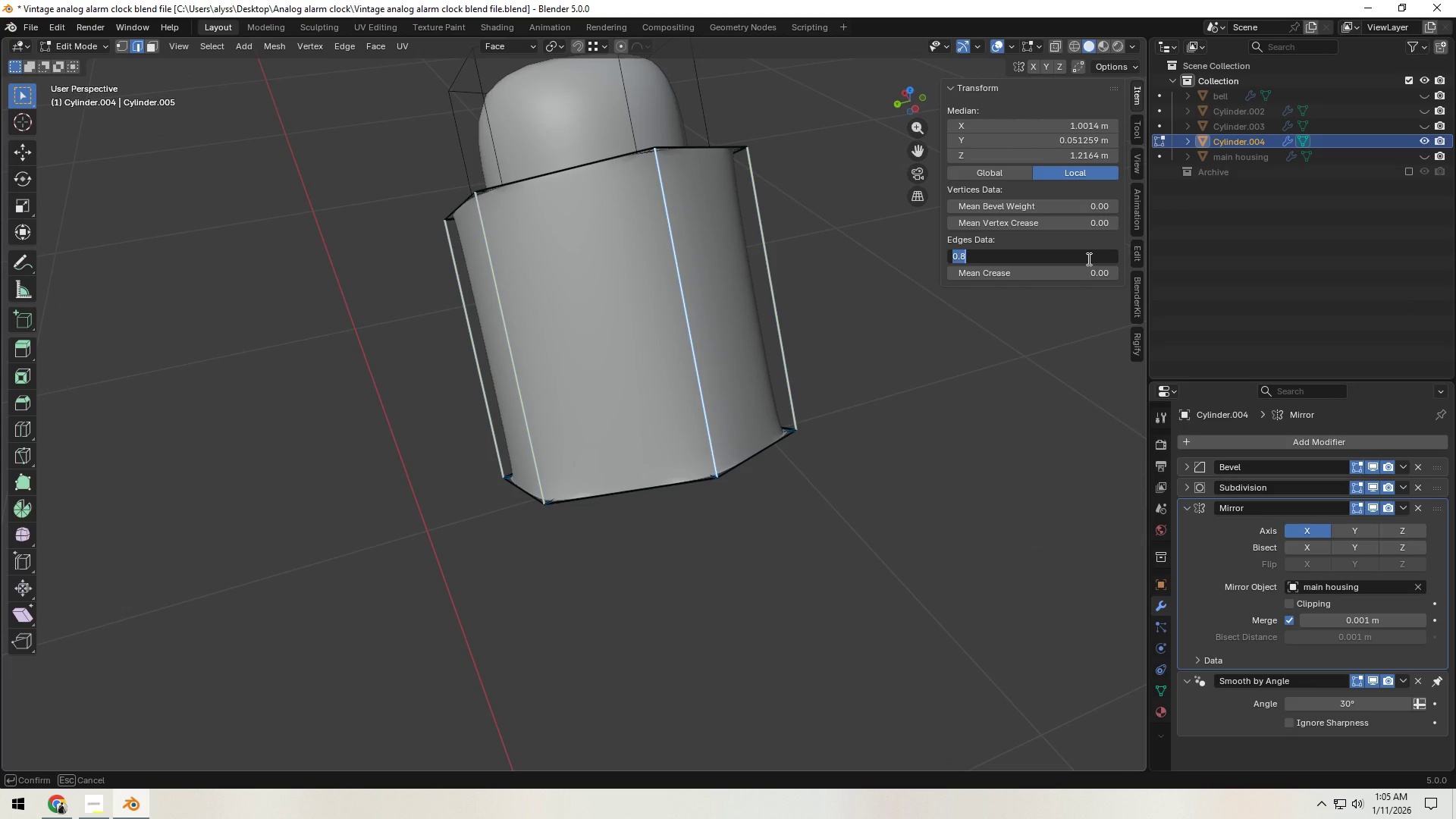 
key(NumpadDecimal)
 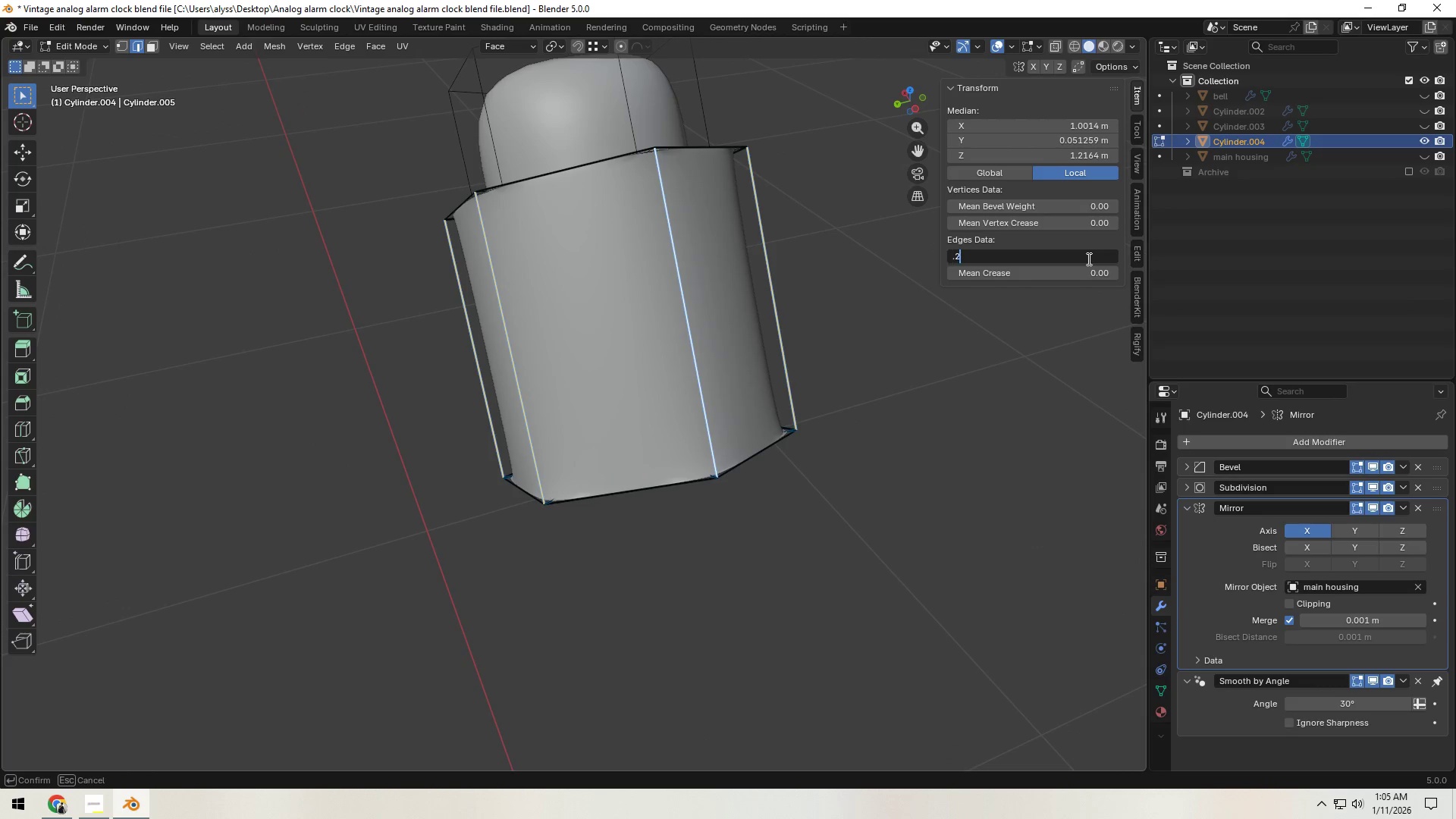 
key(Numpad2)
 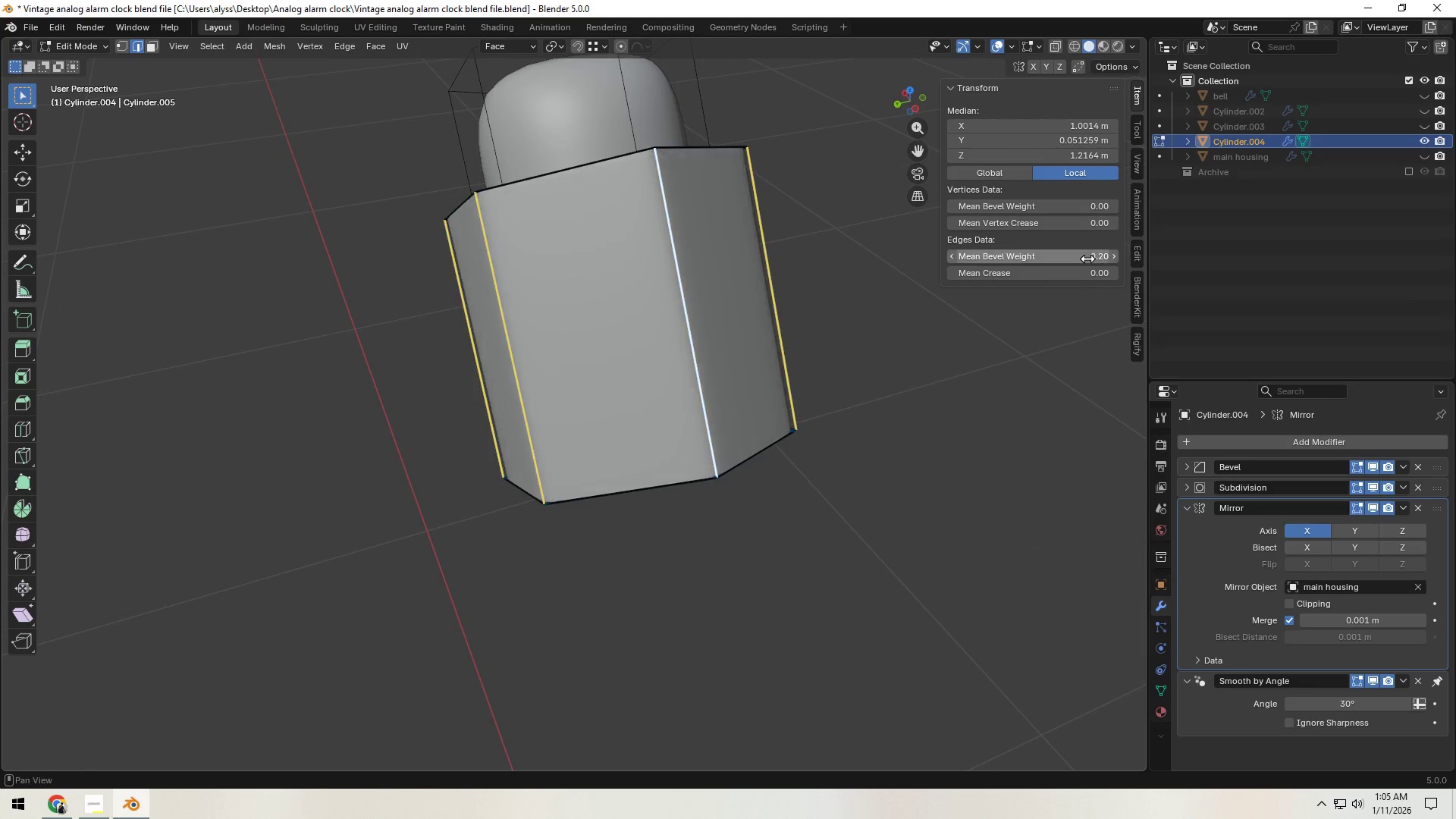 
key(NumpadEnter)
 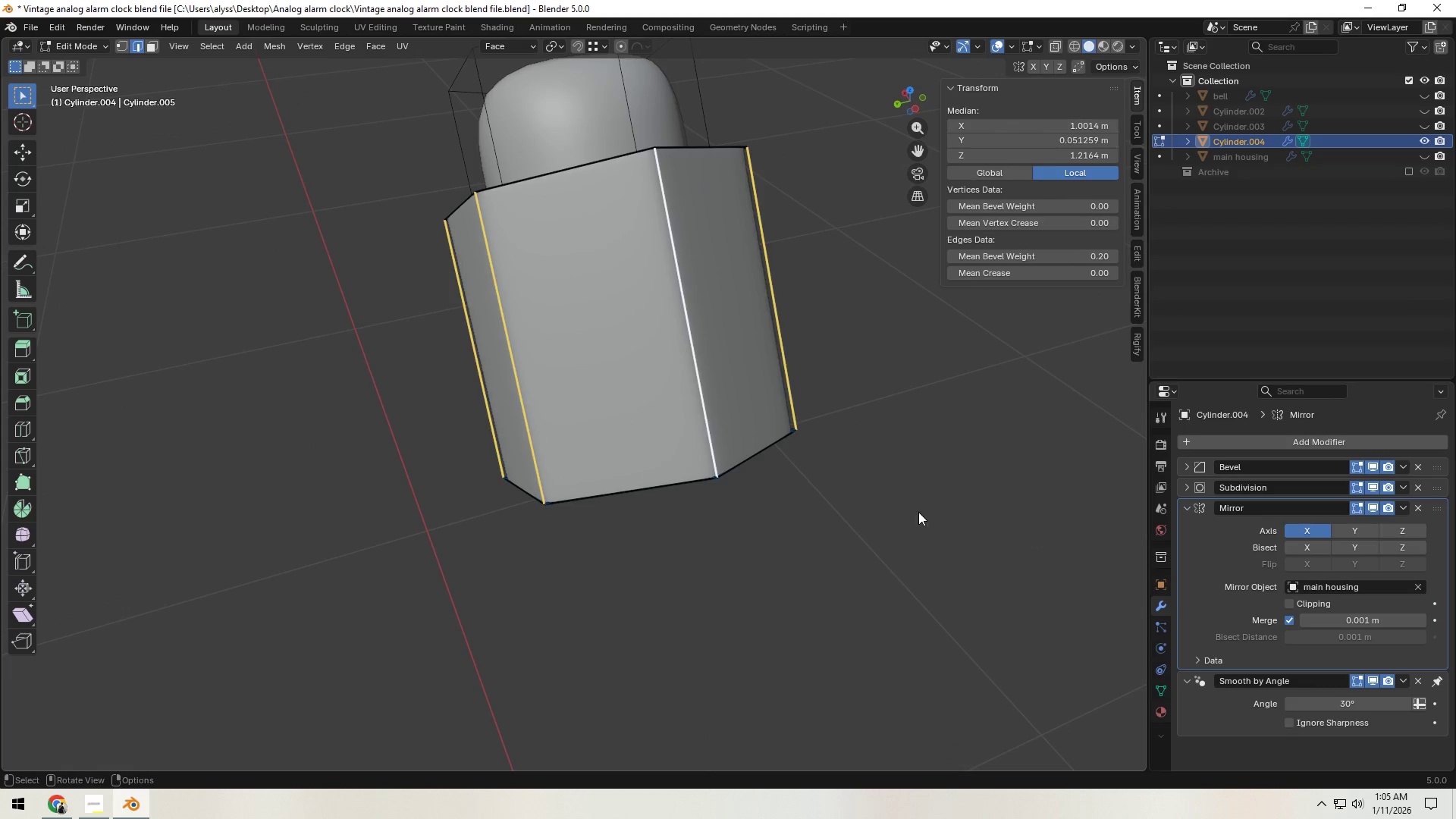 
key(Tab)
 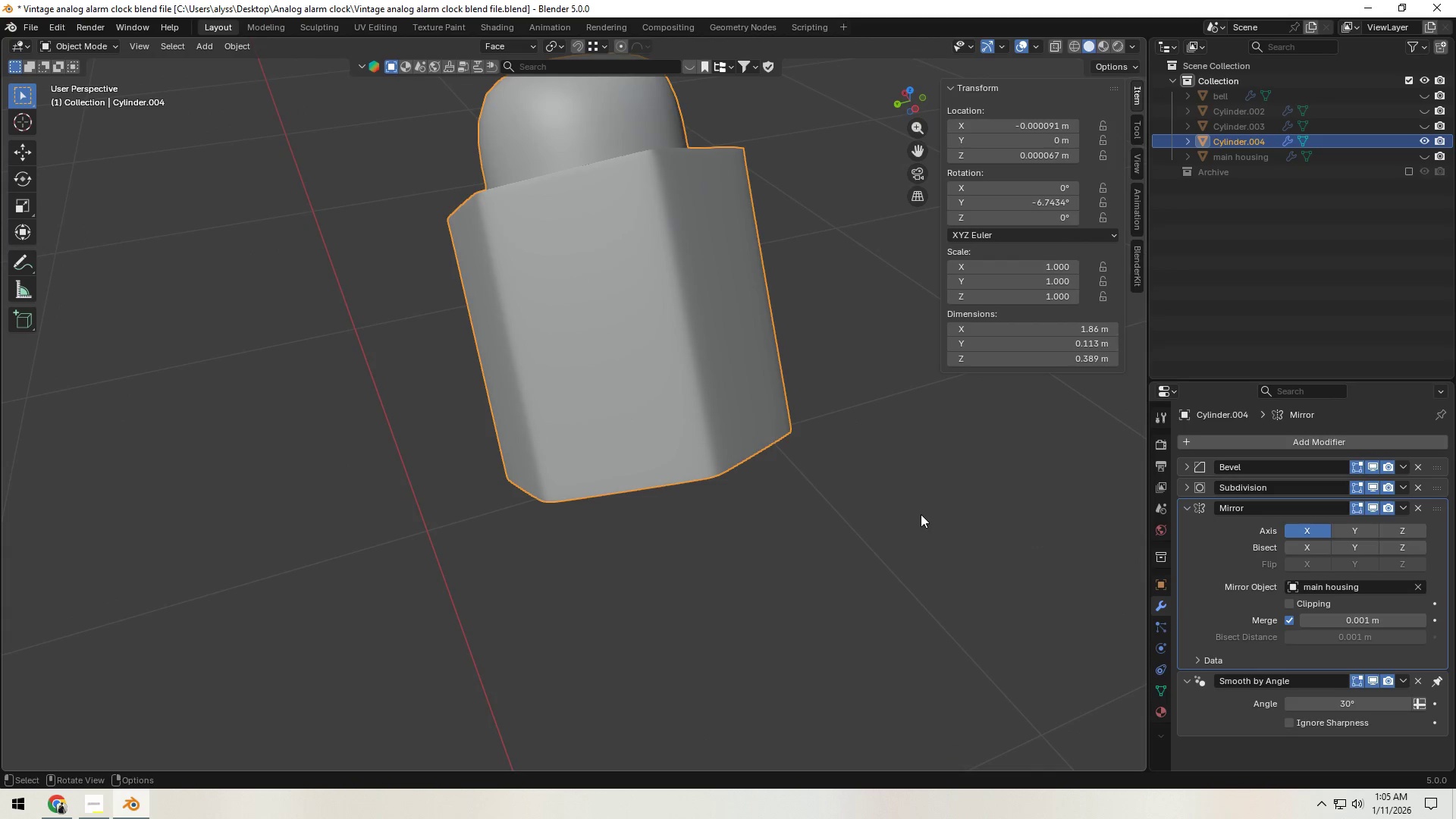 
scroll: coordinate [907, 513], scroll_direction: down, amount: 2.0
 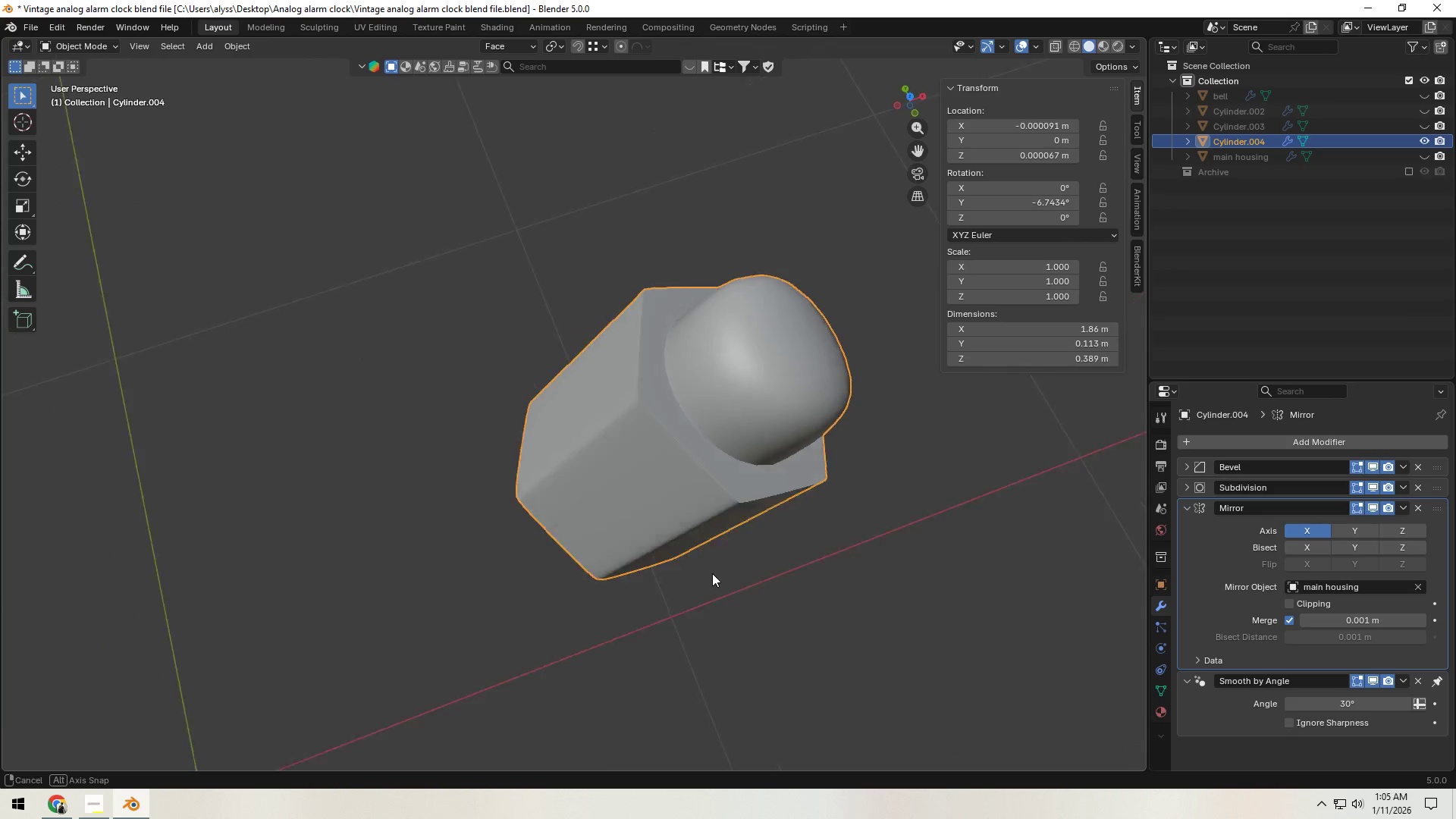 
scroll: coordinate [606, 519], scroll_direction: up, amount: 3.0
 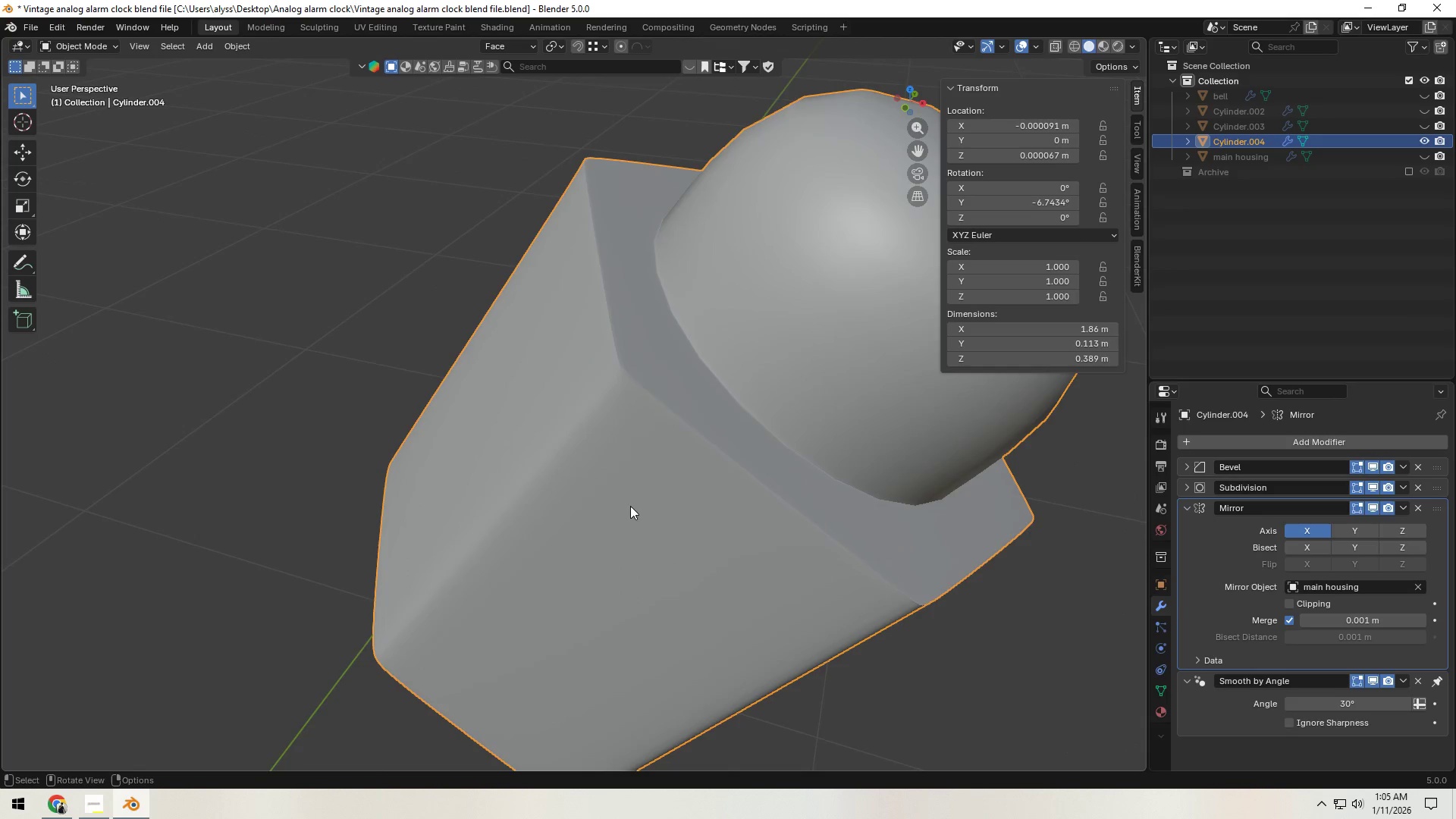 
left_click([630, 506])
 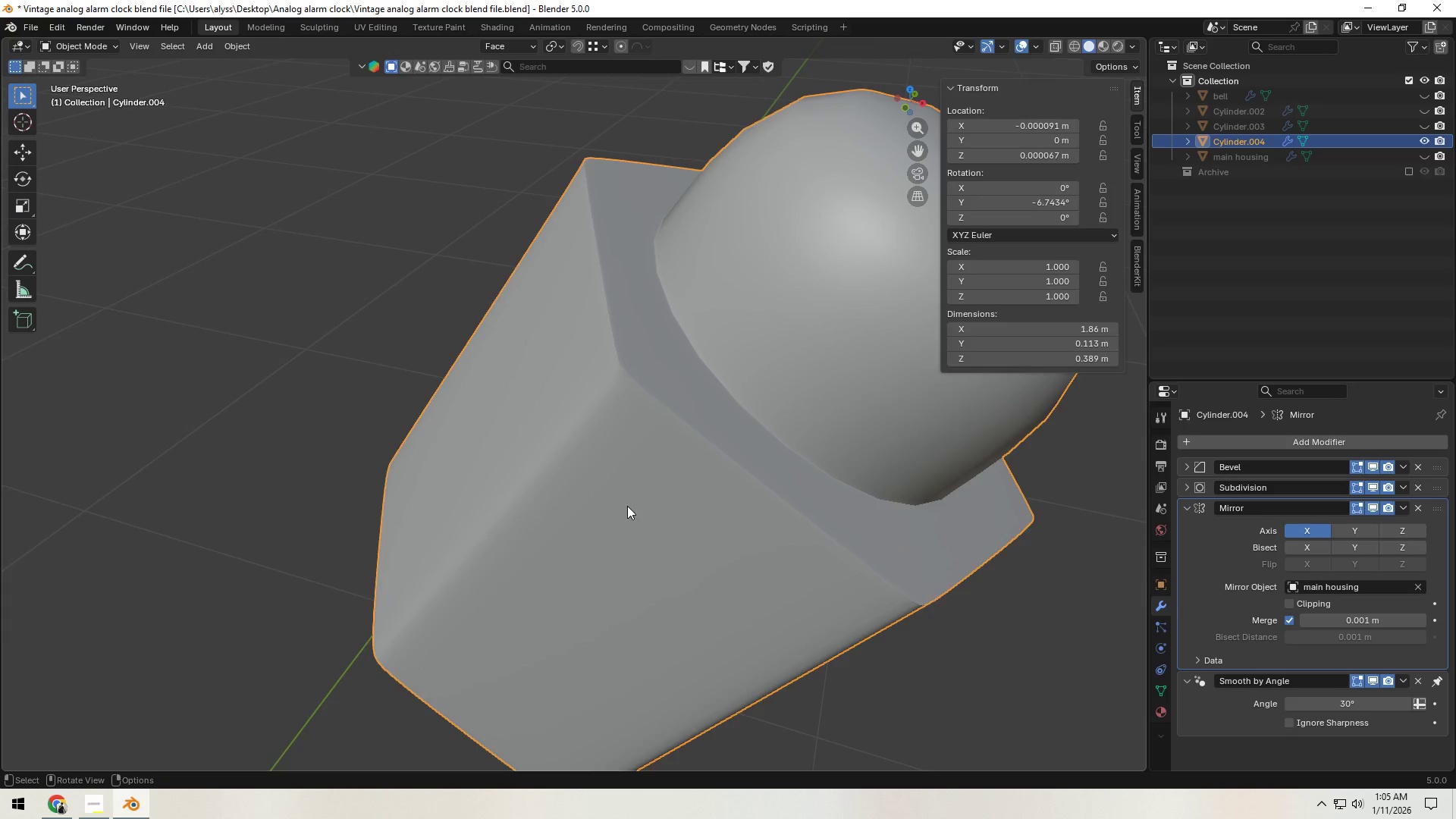 
key(Tab)
 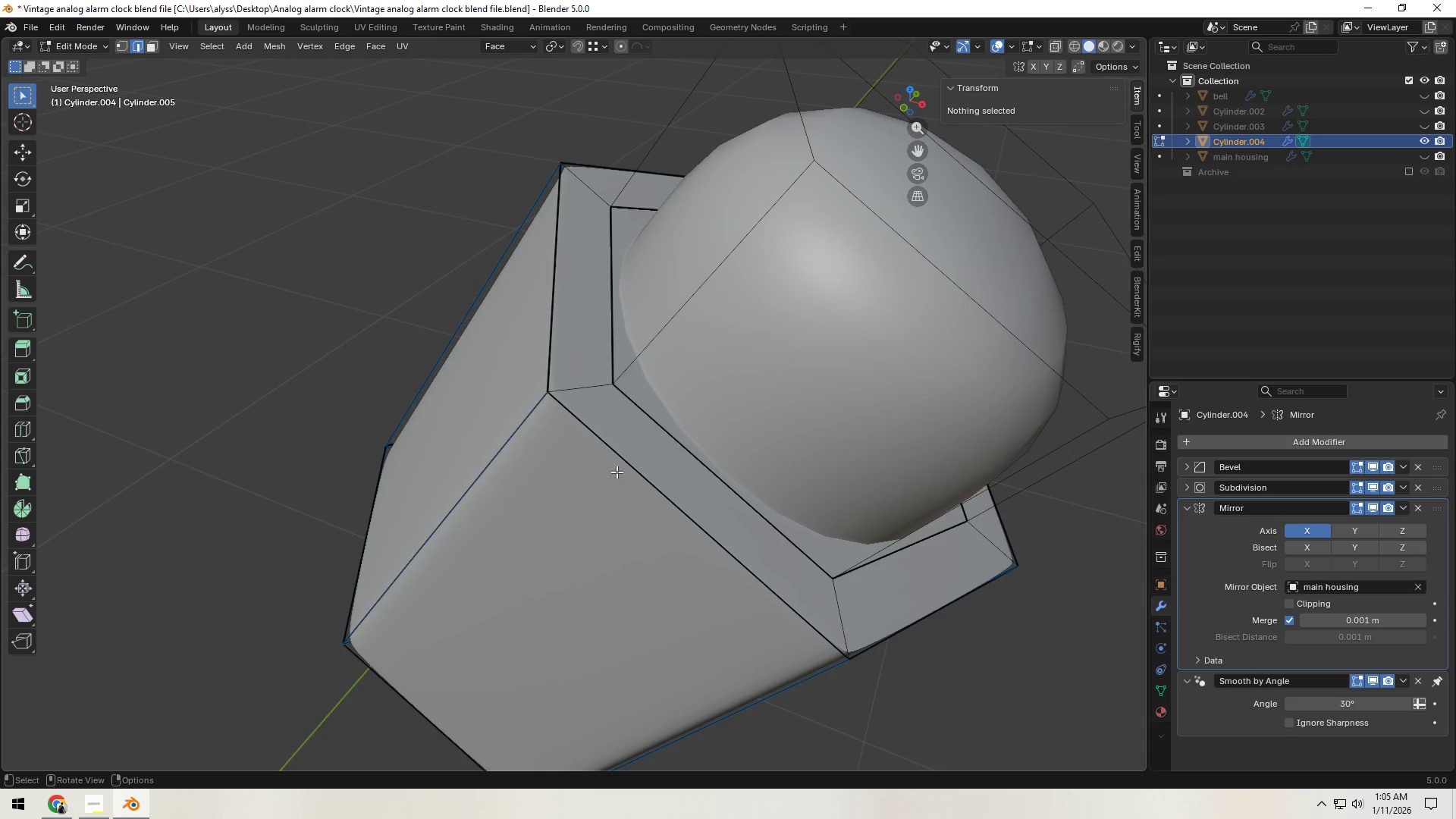 
left_click([588, 398])
 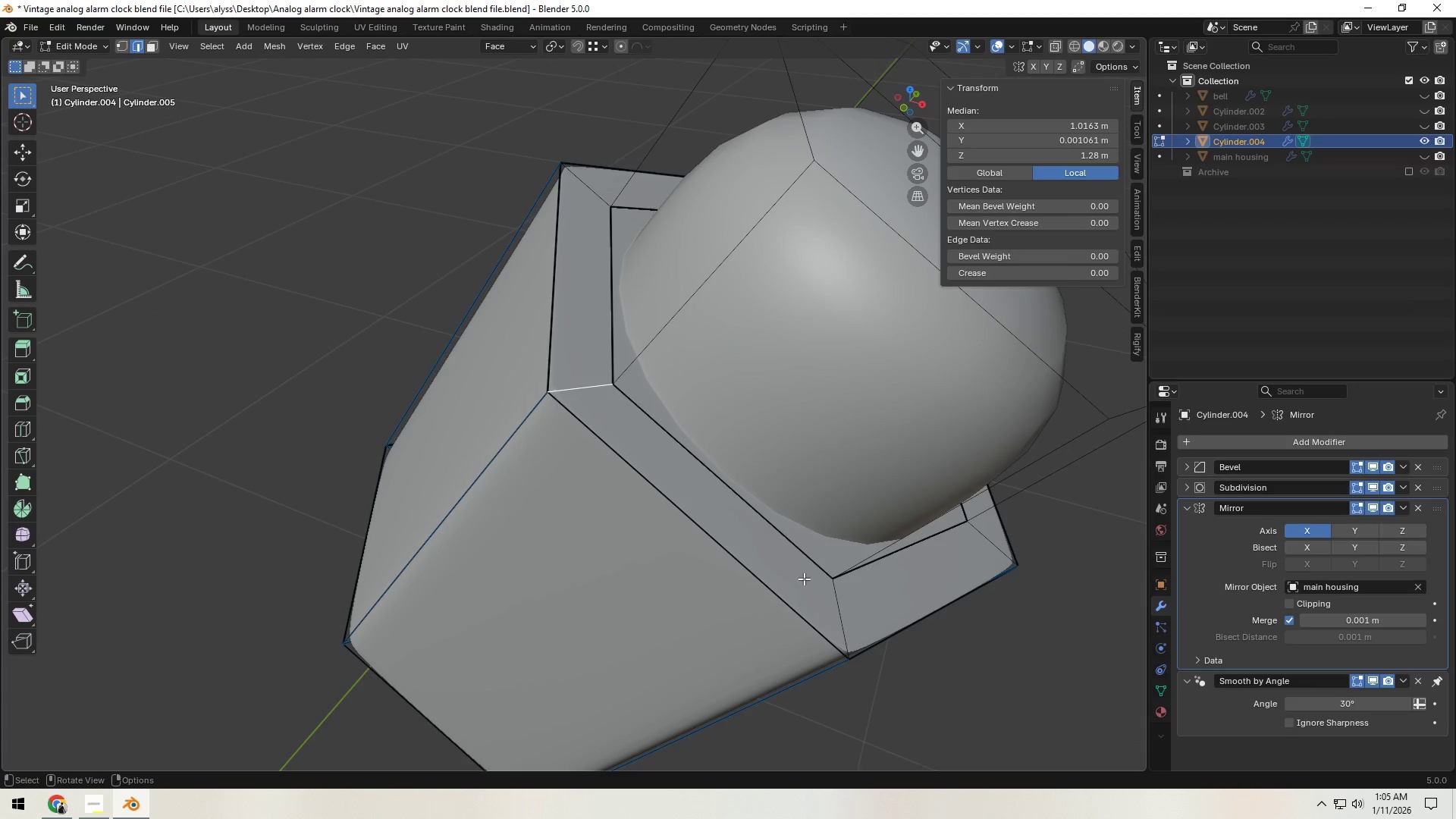 
hold_key(key=ShiftLeft, duration=0.36)
left_click([836, 601])
 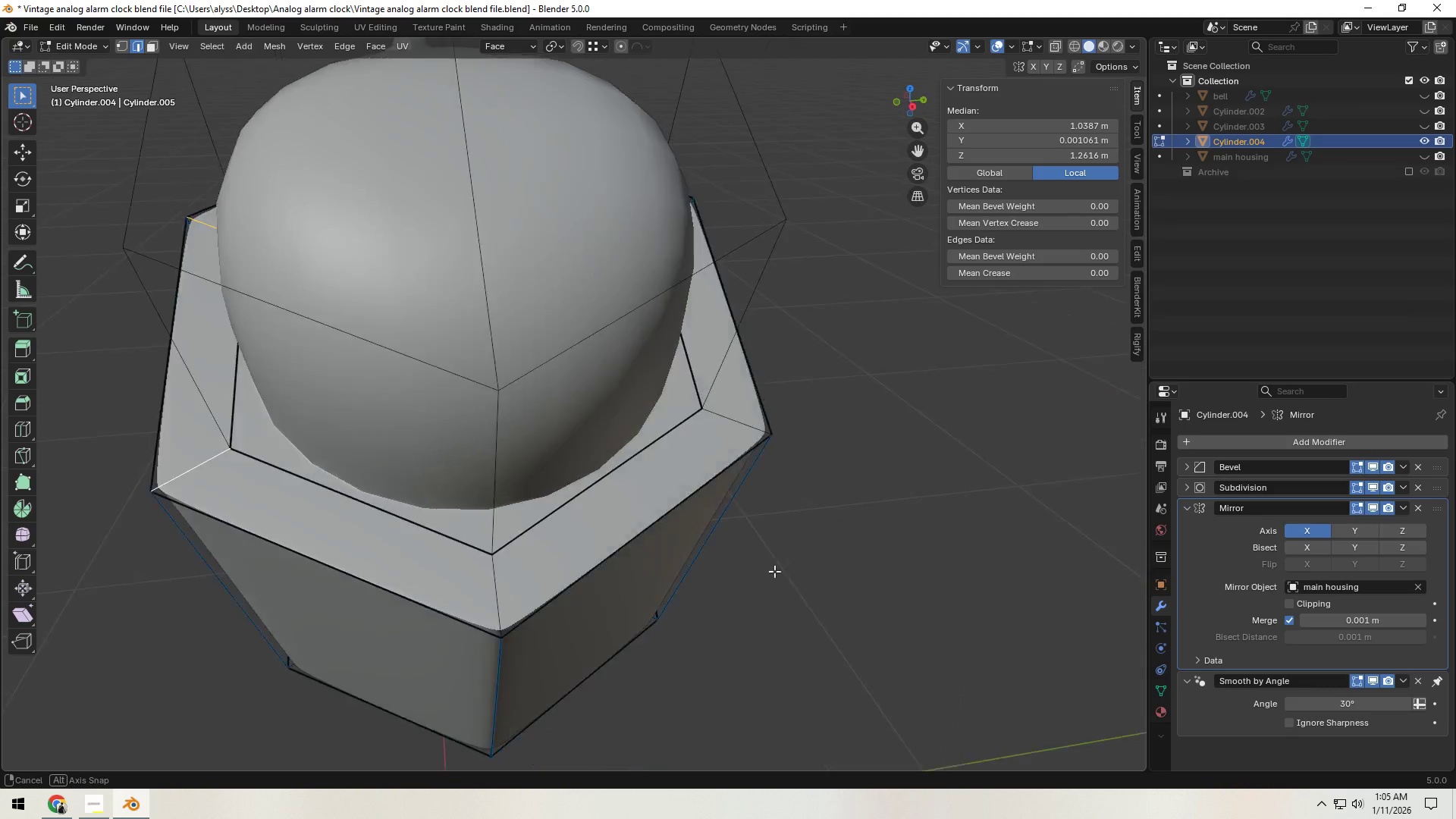 
hold_key(key=ShiftLeft, duration=1.31)
left_click([274, 495])
 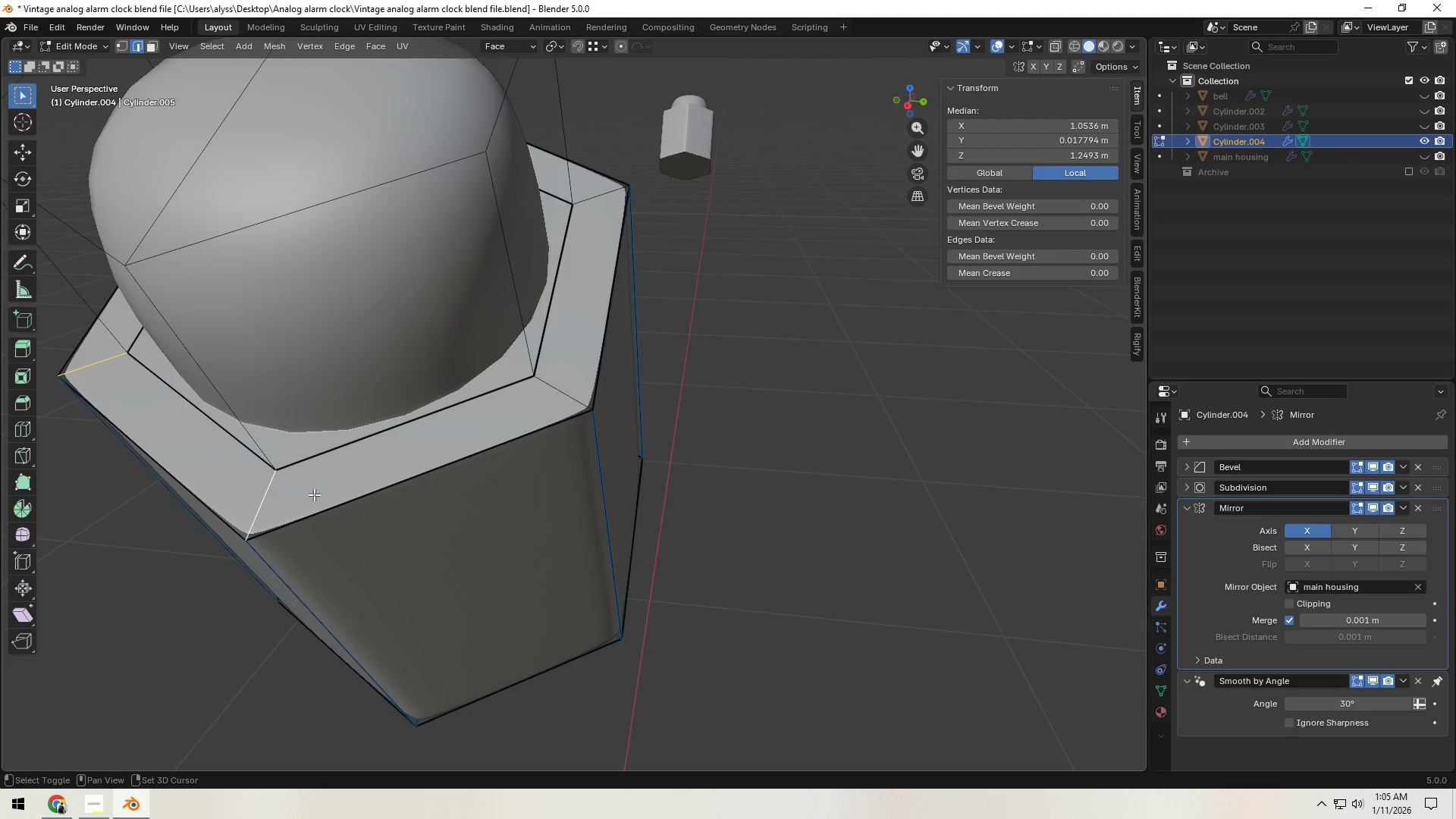 
hold_key(key=ShiftLeft, duration=1.0)
left_click([553, 395])
 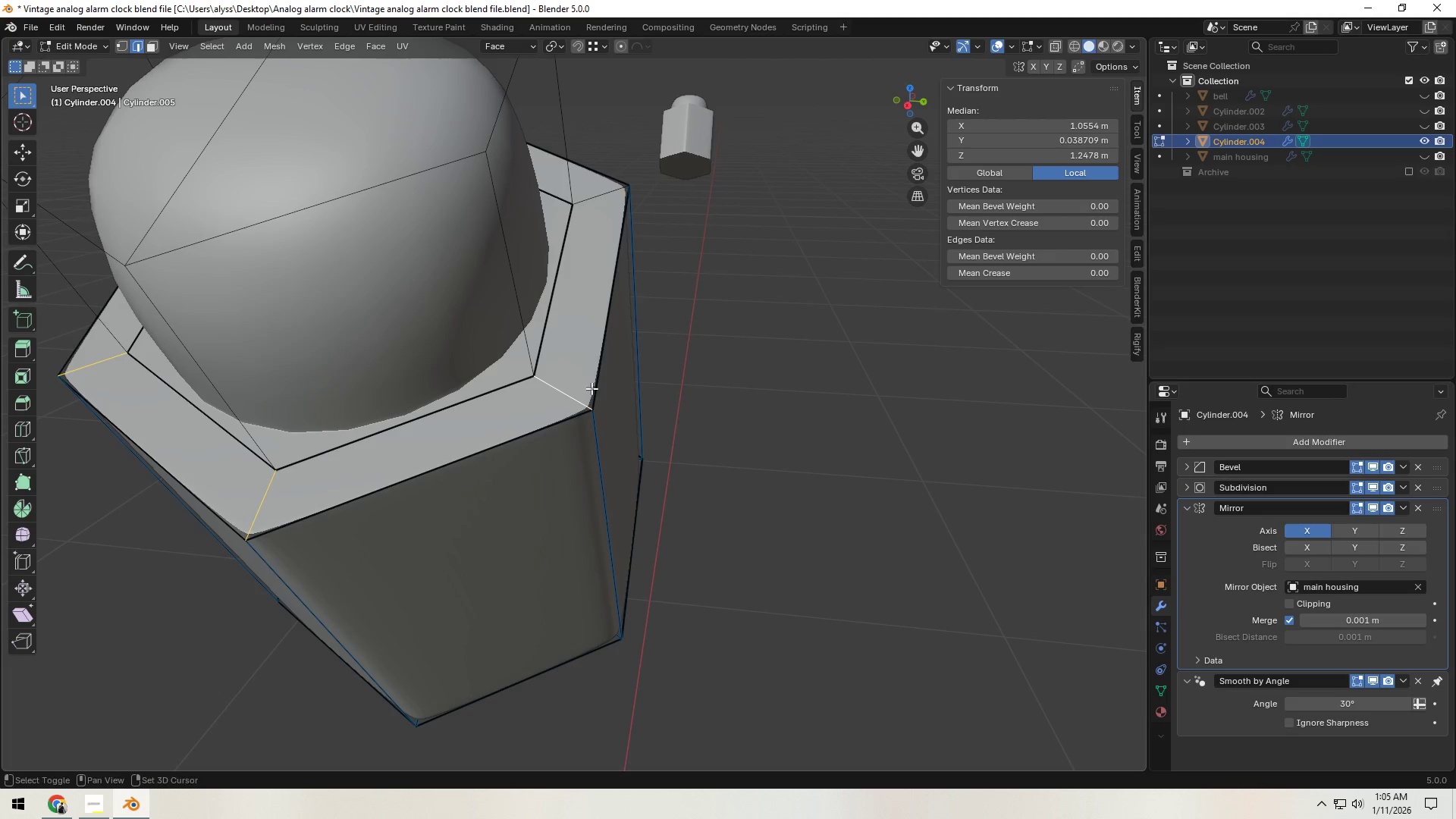 
hold_key(key=ShiftLeft, duration=1.7)
 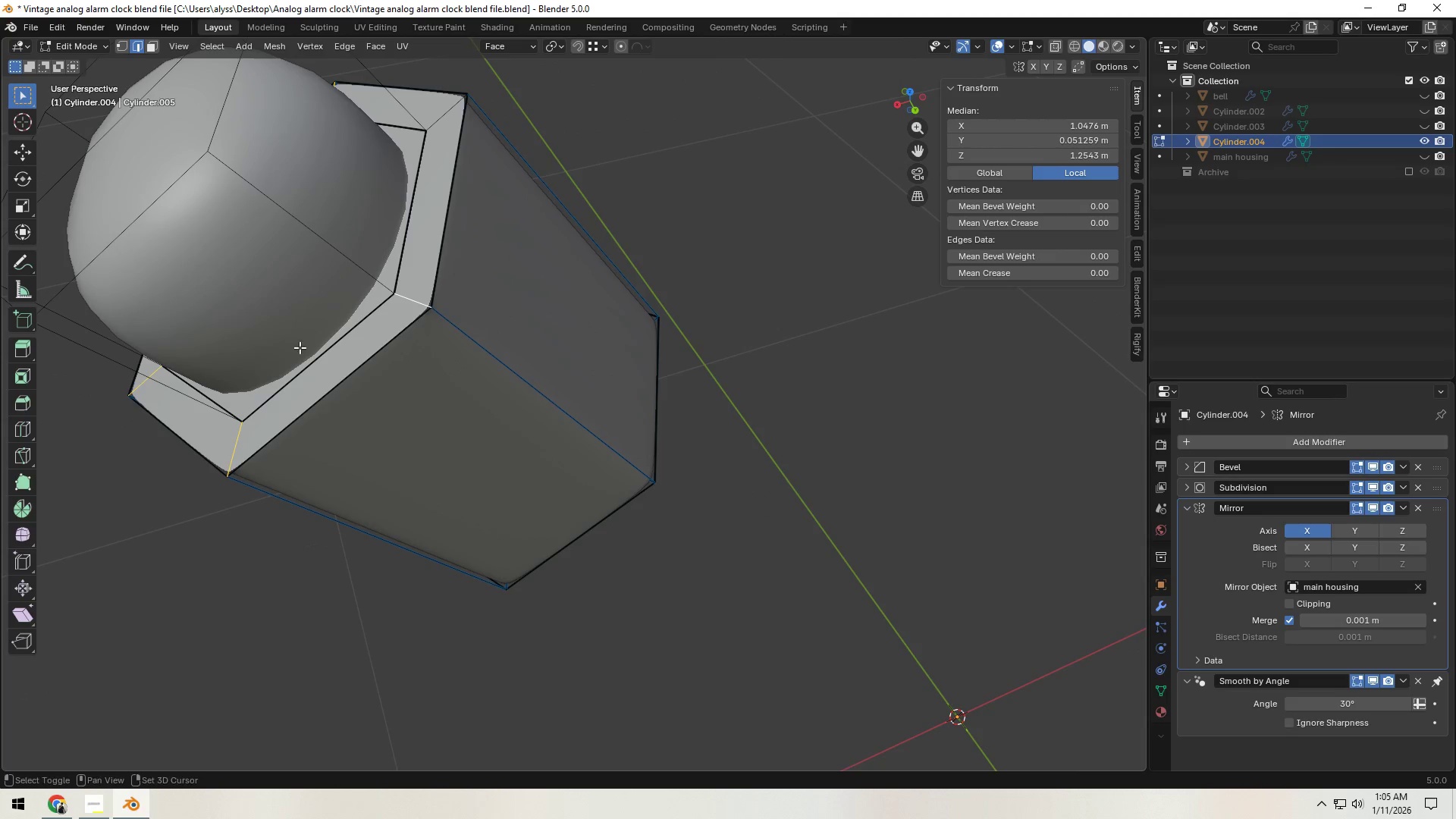 
hold_key(key=ShiftLeft, duration=0.58)
left_click([416, 301])
 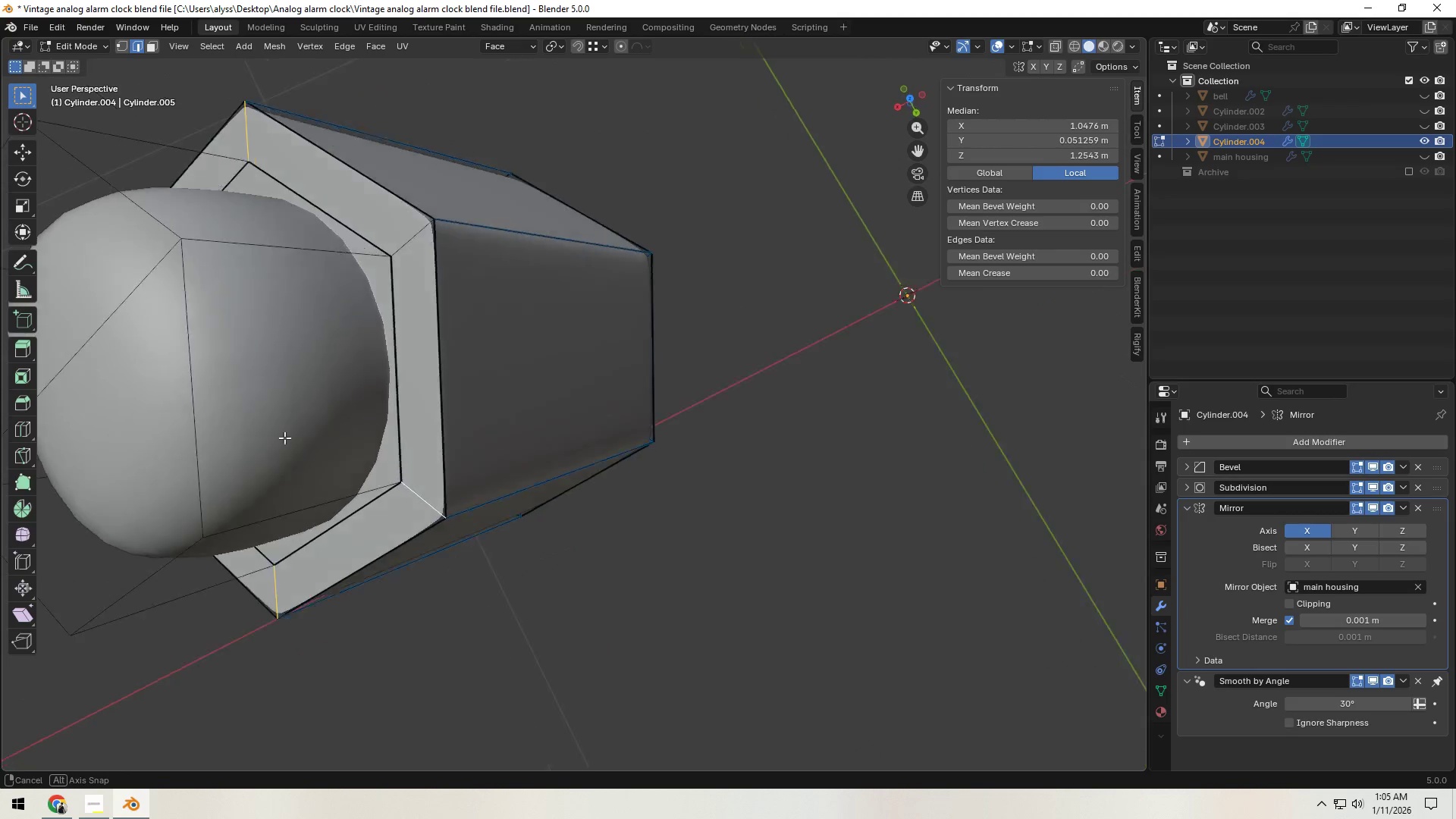 
hold_key(key=ShiftLeft, duration=0.73)
left_click([396, 326])
 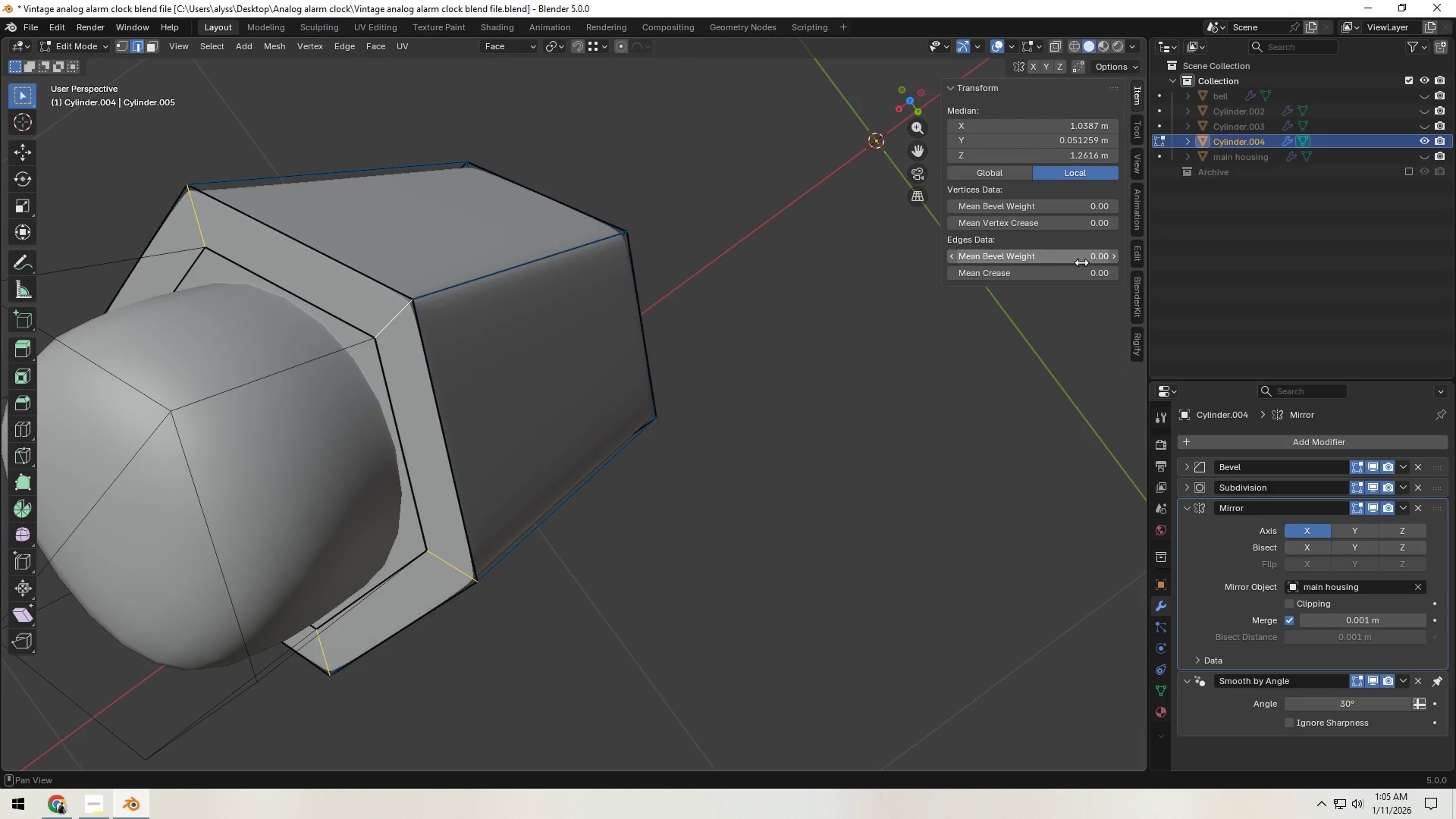 
left_click([1068, 256])
 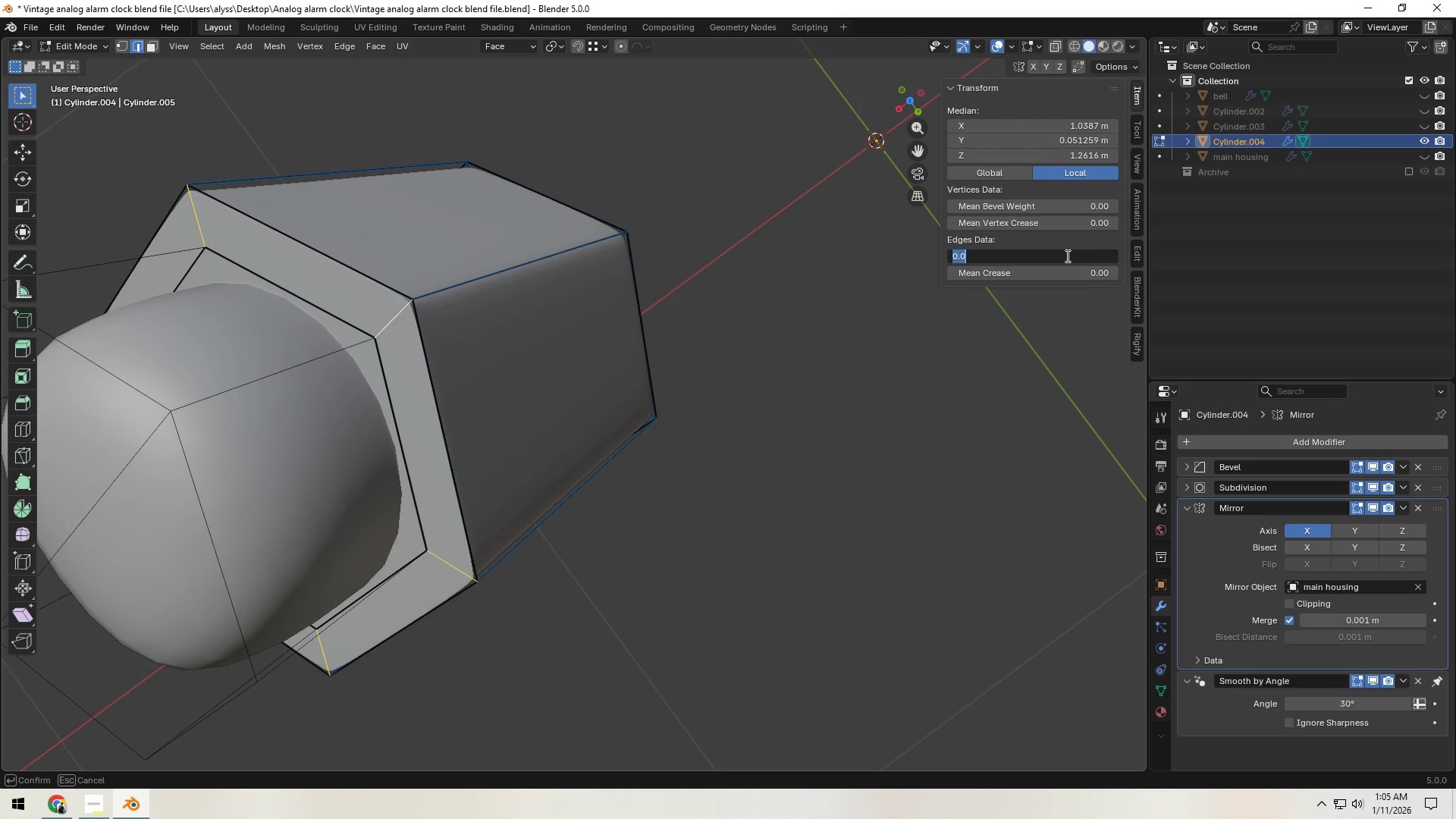 
key(NumpadDecimal)
 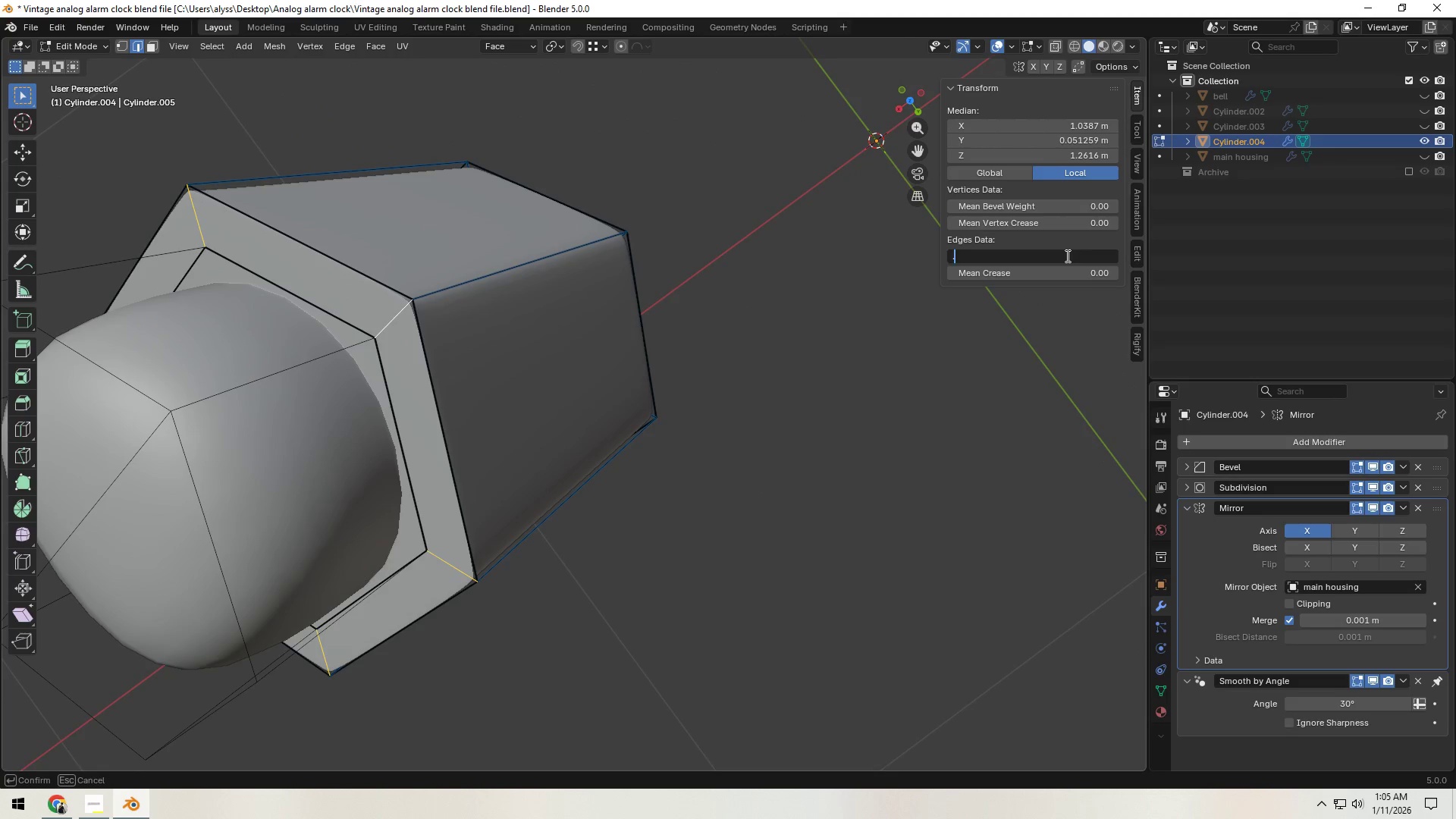 
key(Numpad2)
 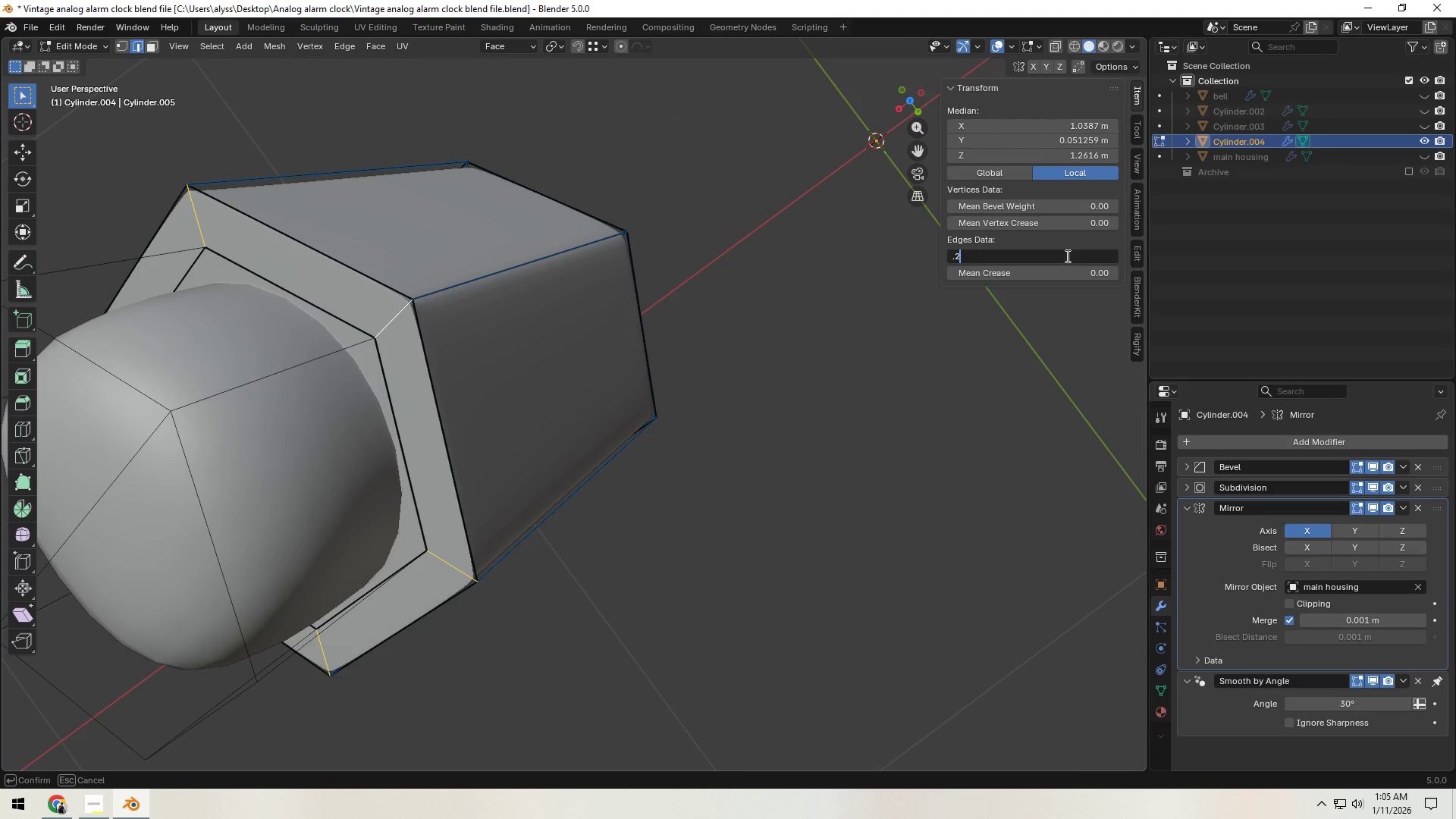 
key(NumpadEnter)
 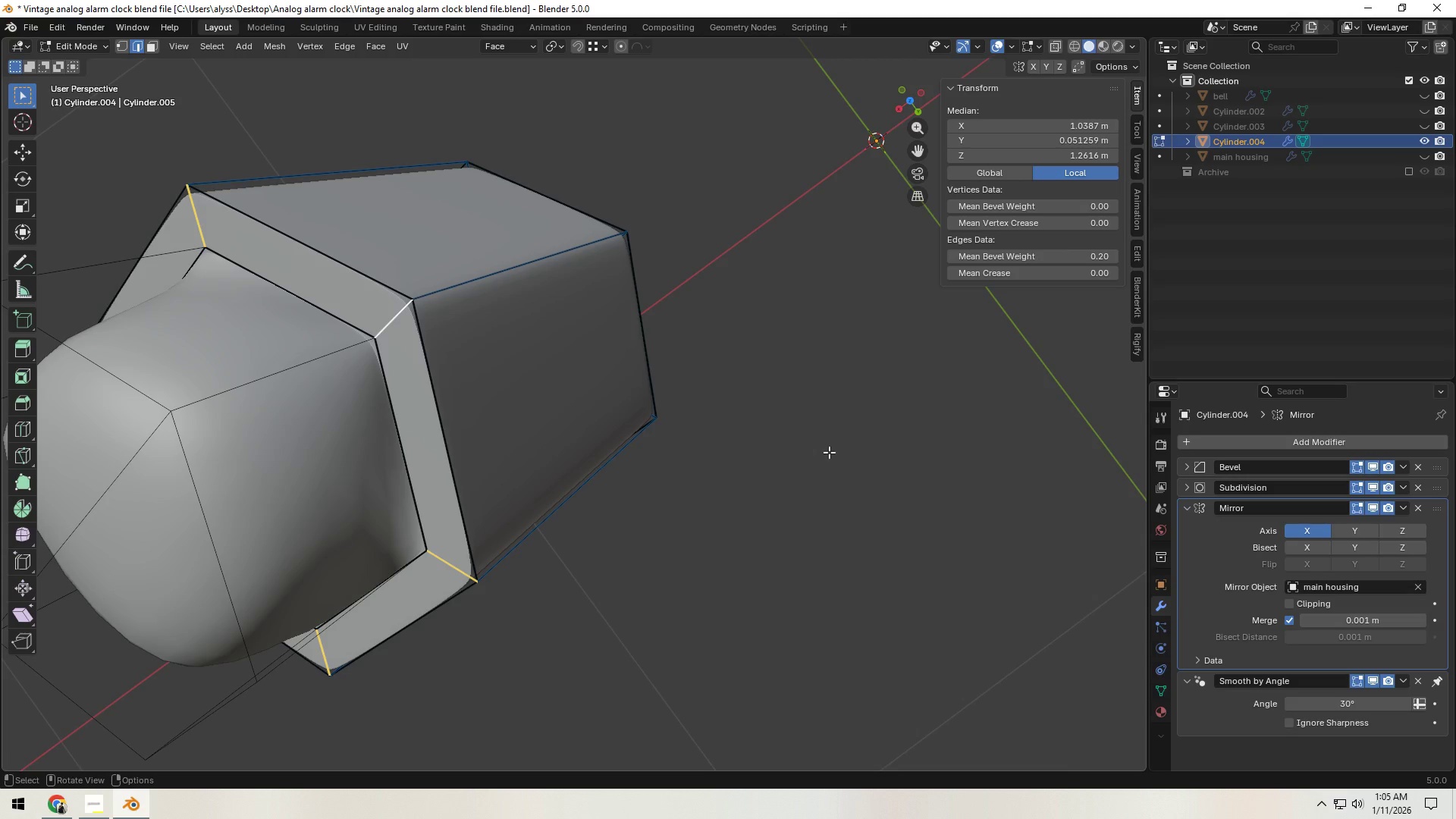 
key(Control+Z)
 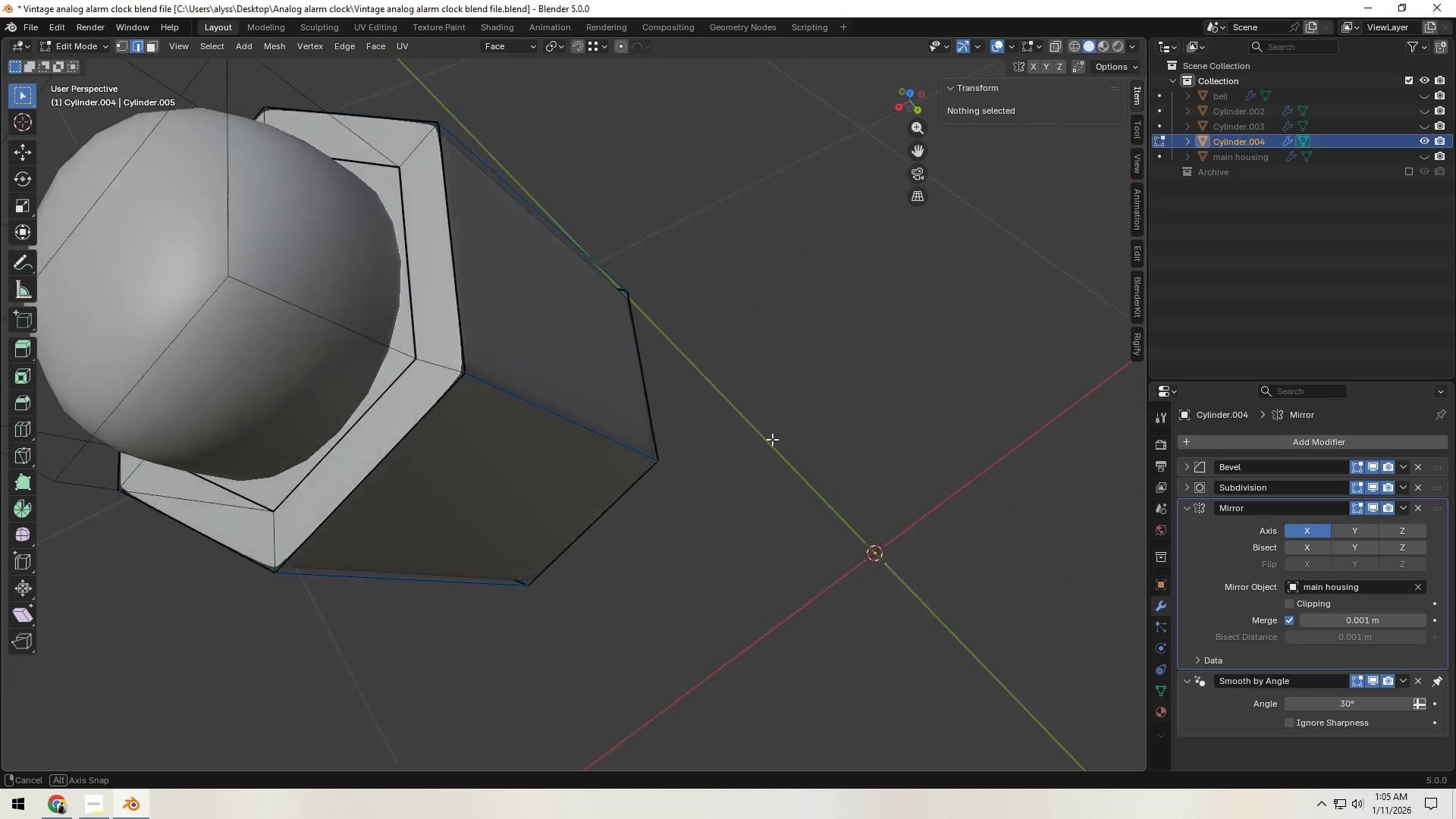 
key(Tab)
 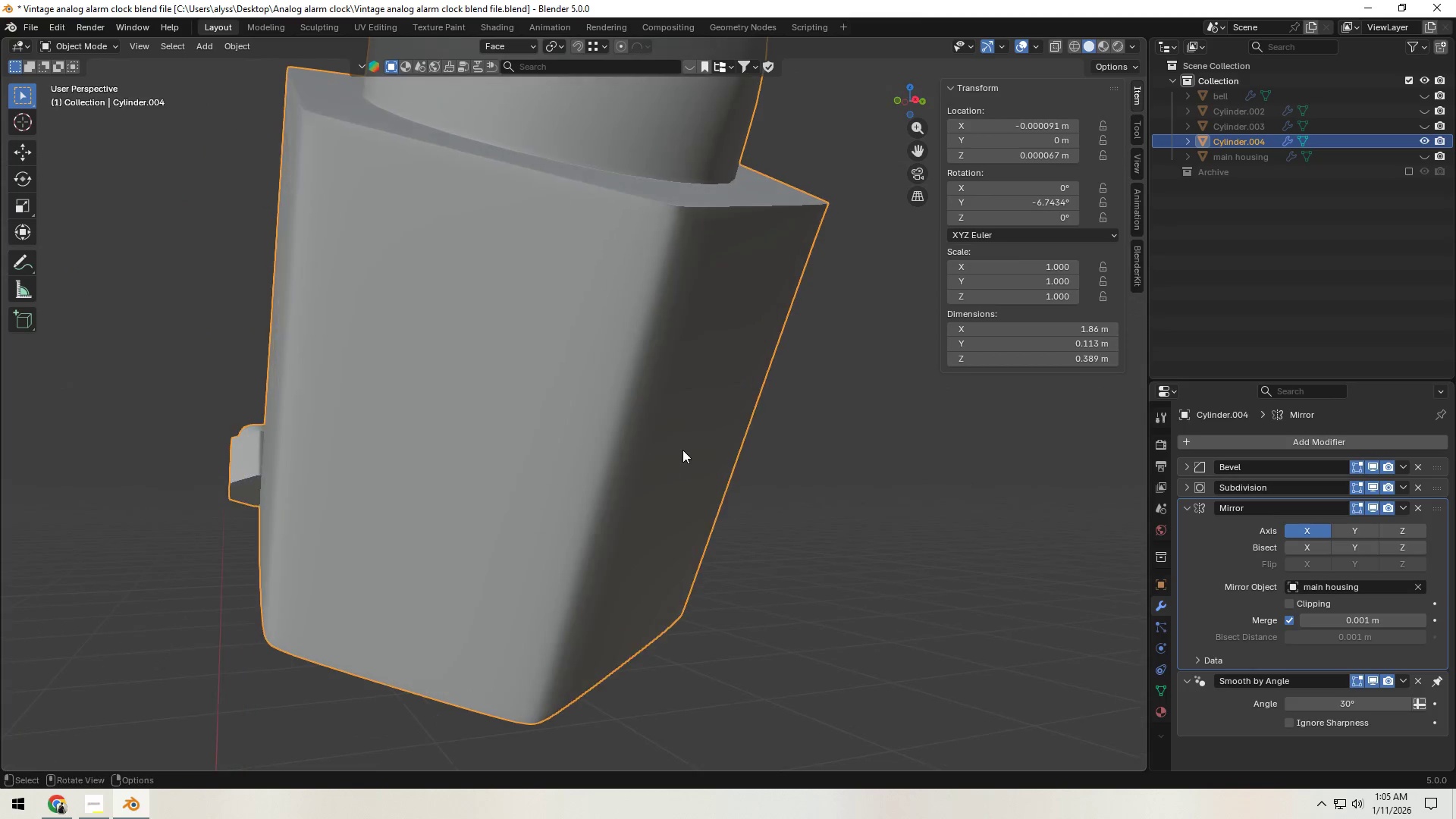 
left_click([676, 374])
 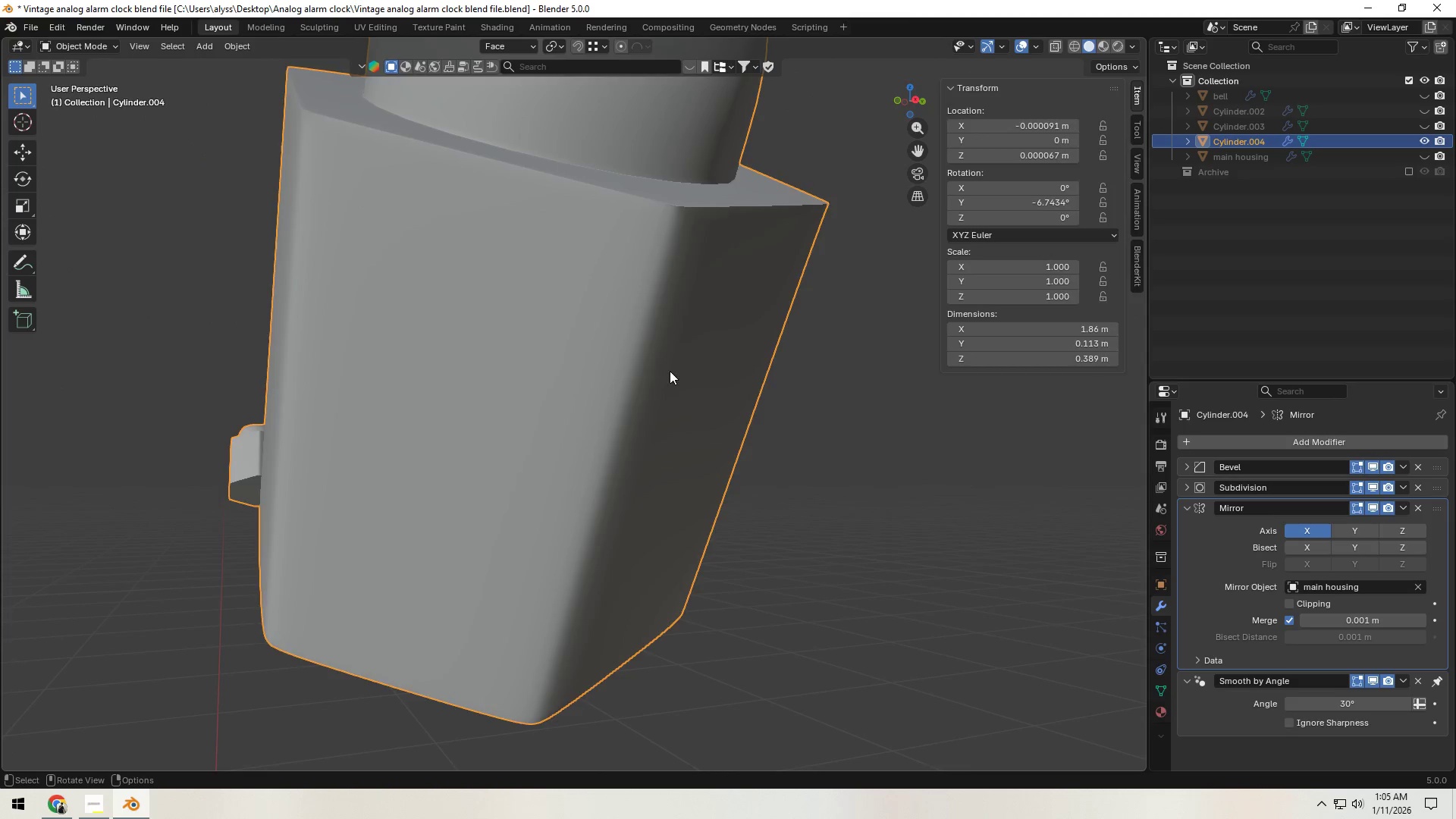 
key(Tab)
 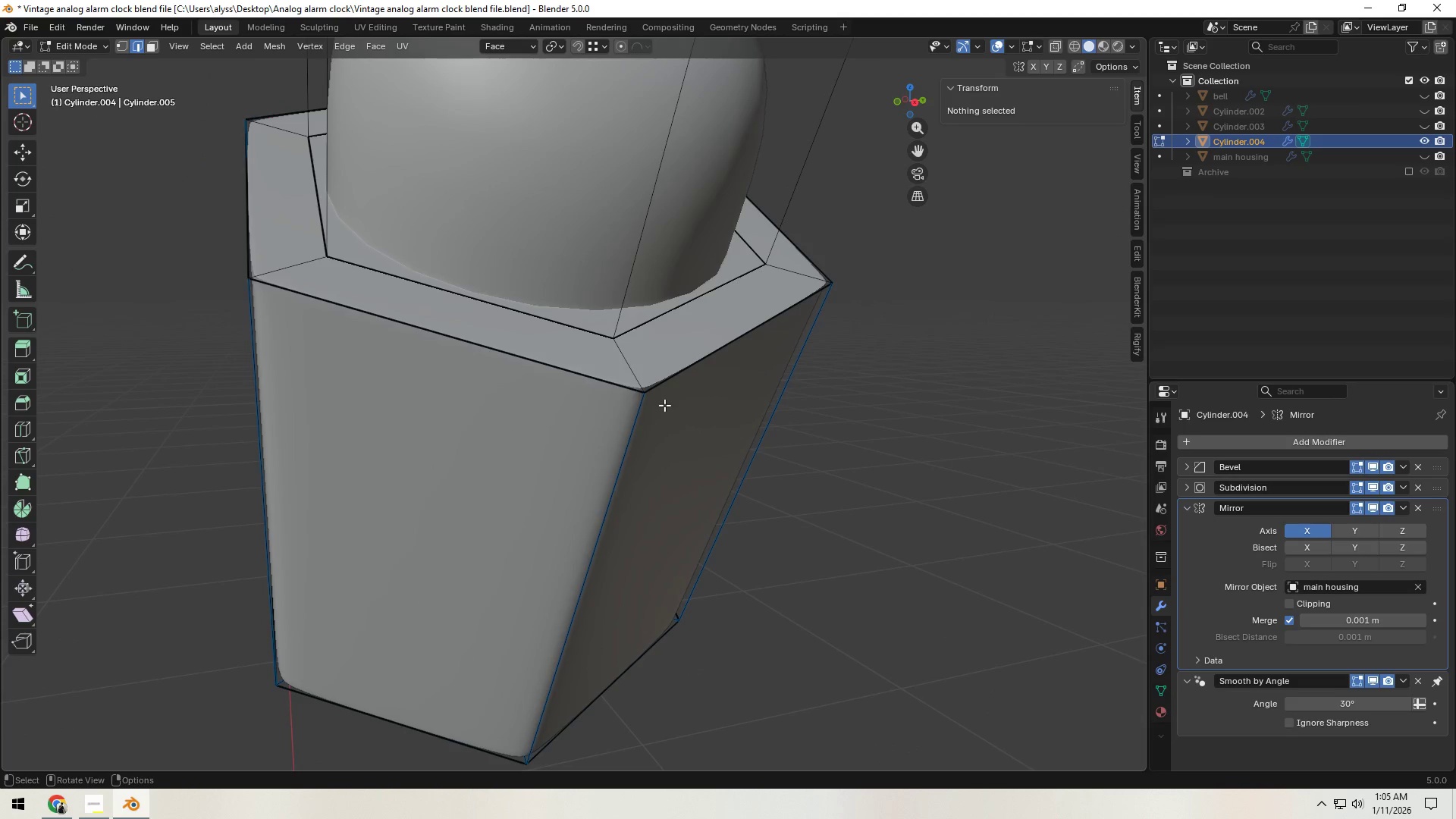 
scroll: coordinate [664, 405], scroll_direction: up, amount: 1.0
 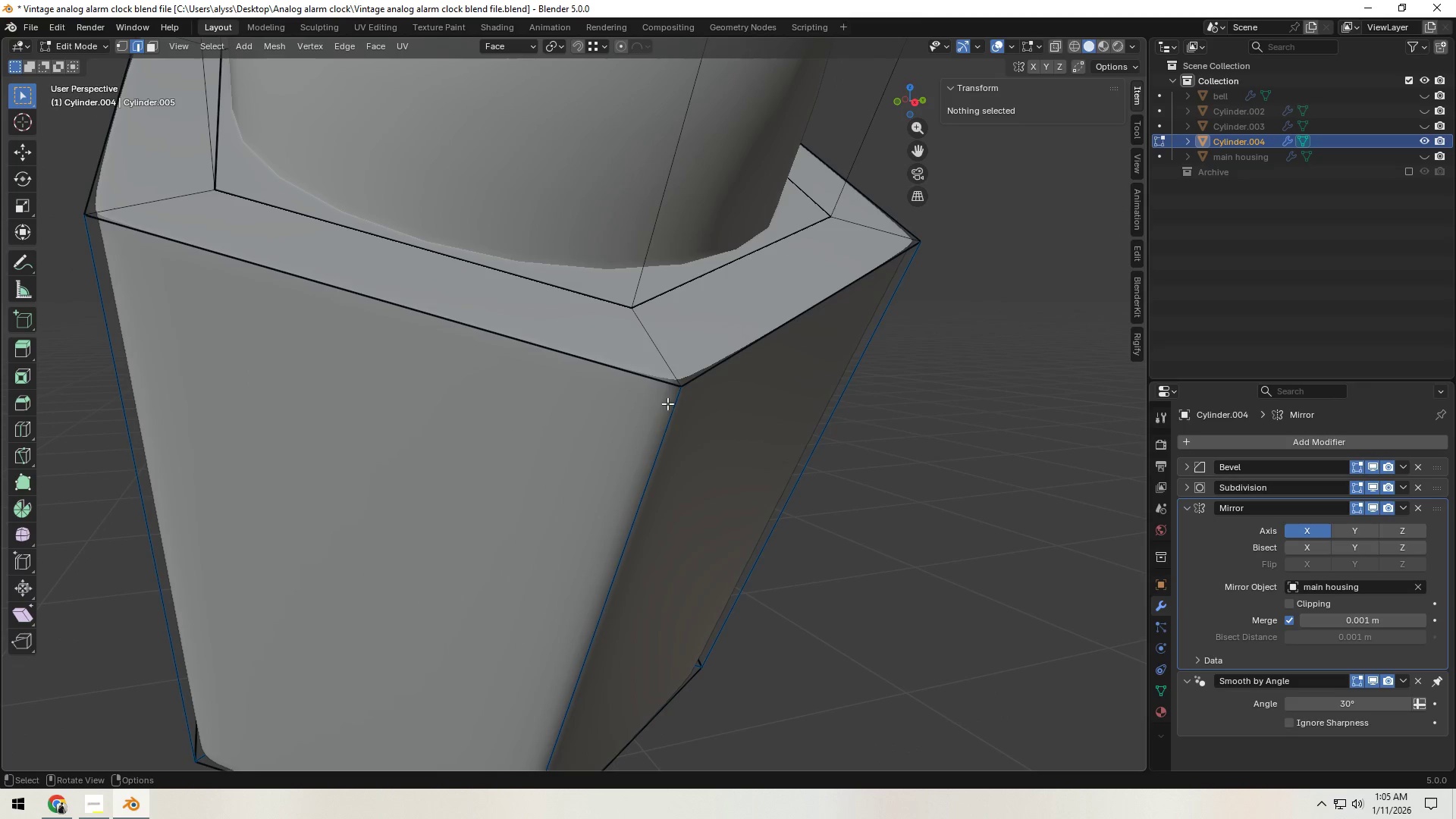 
hold_key(key=ShiftLeft, duration=0.83)
 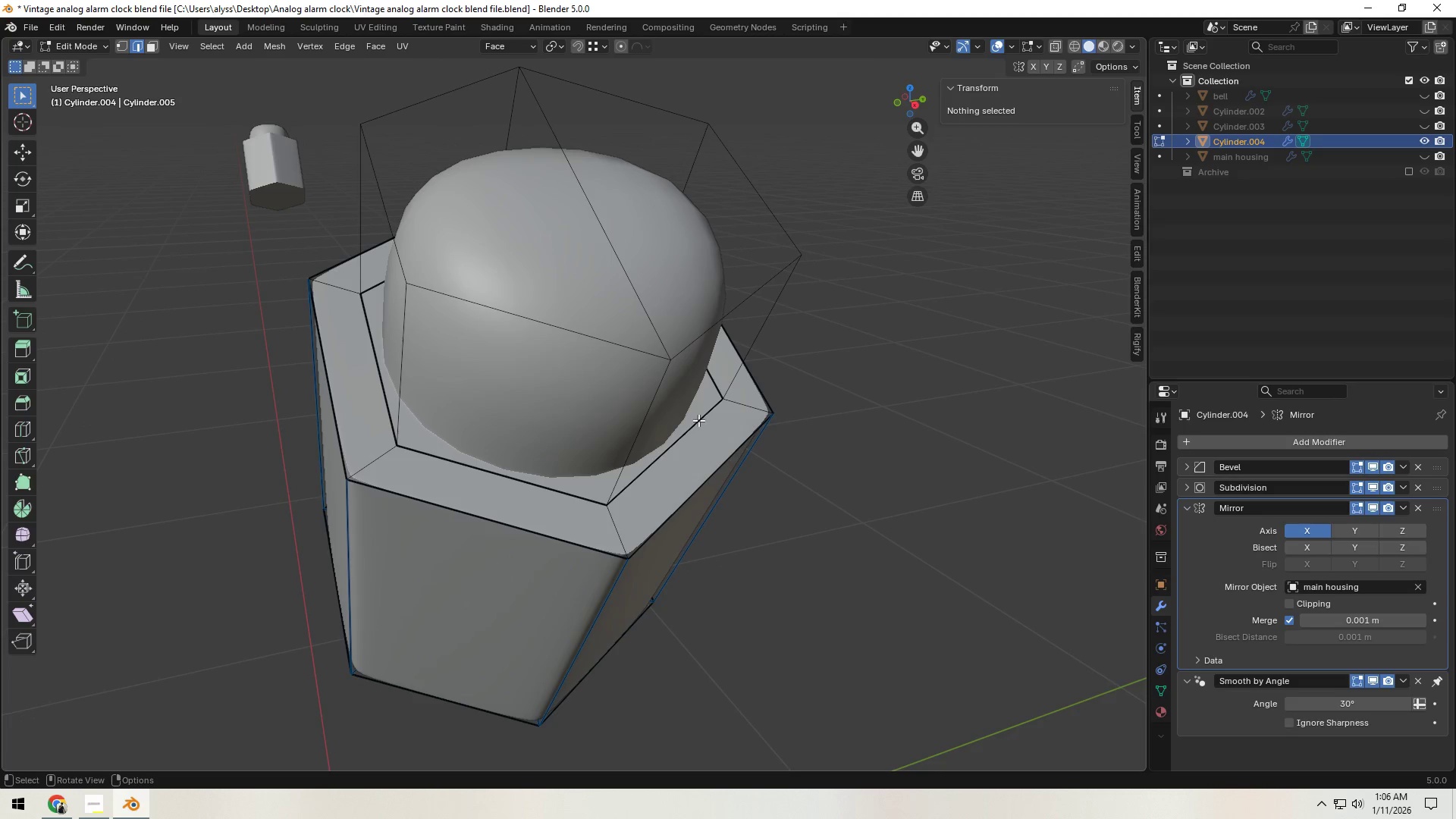 
scroll: coordinate [670, 400], scroll_direction: down, amount: 2.0
 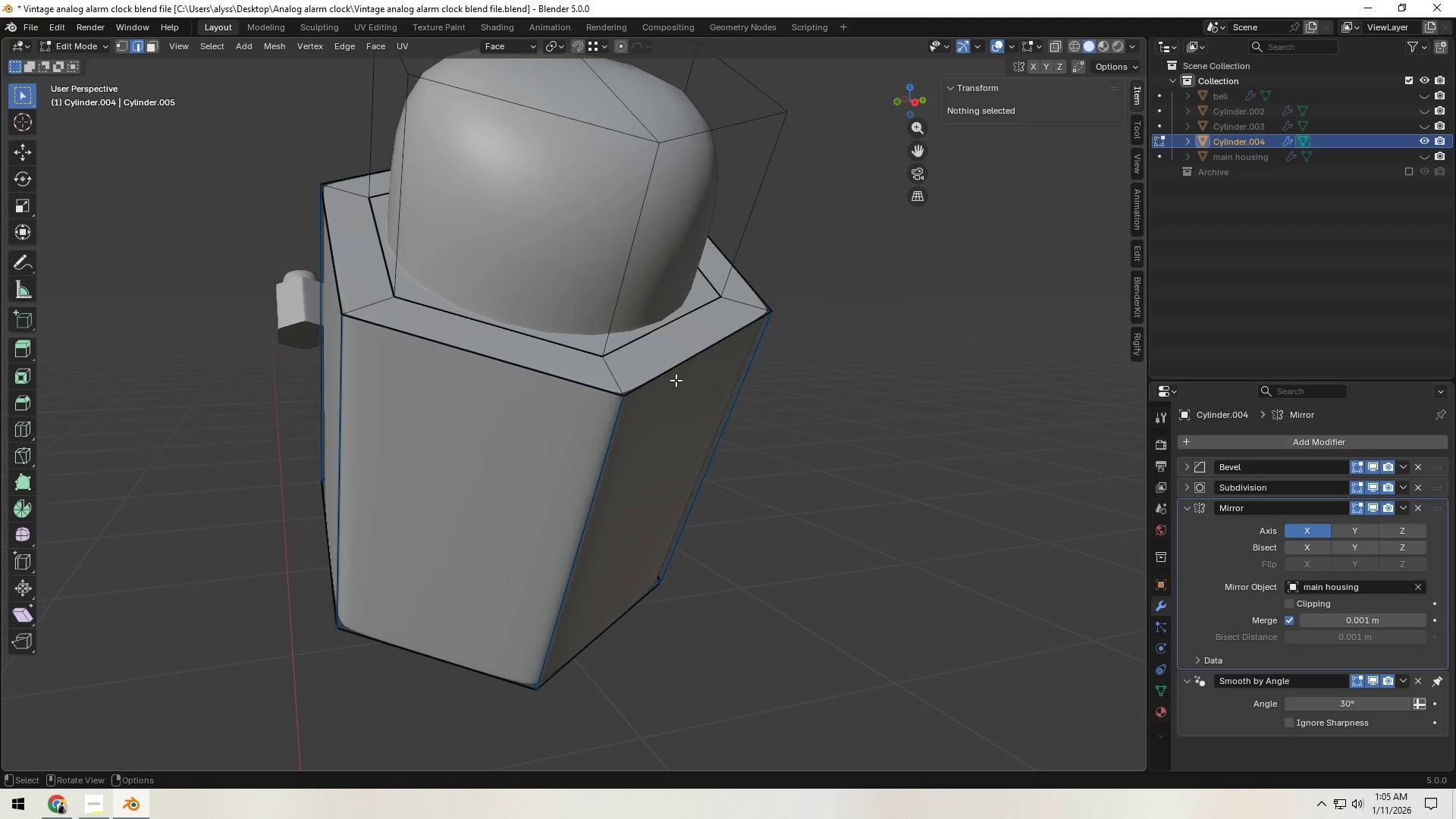 
wait(9.25)
 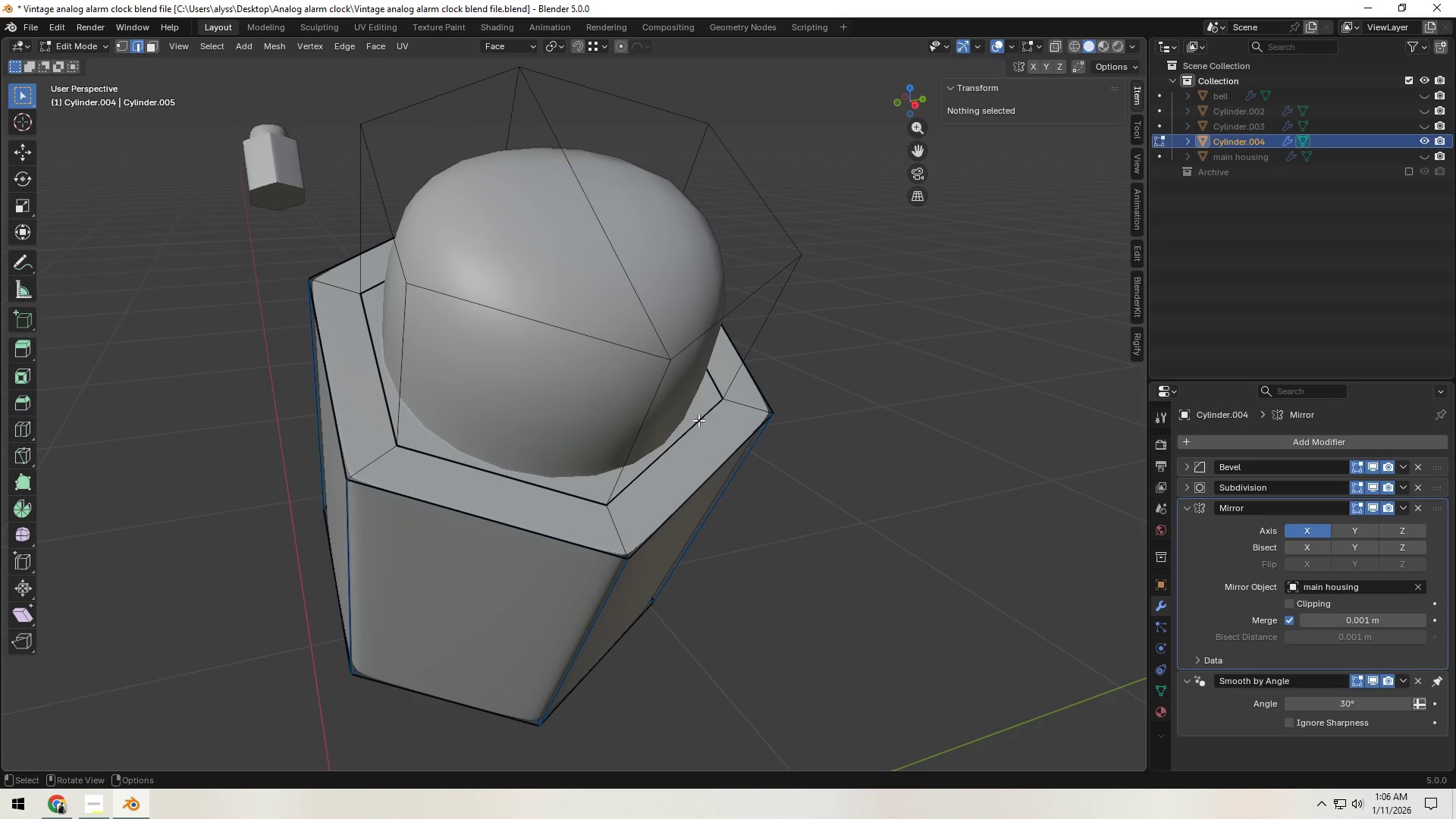 
key(3)
 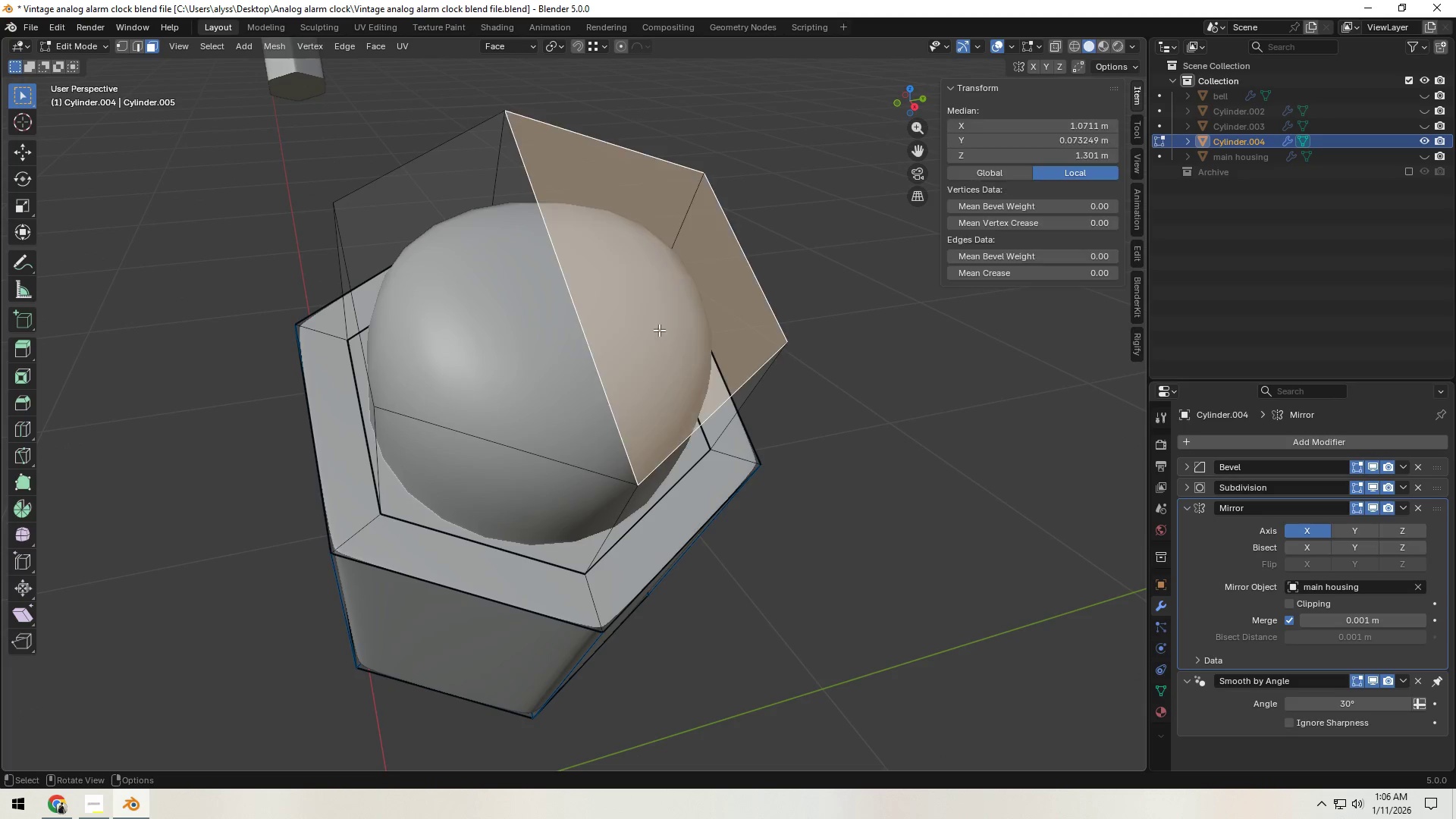 
key(Shift+ShiftLeft)
 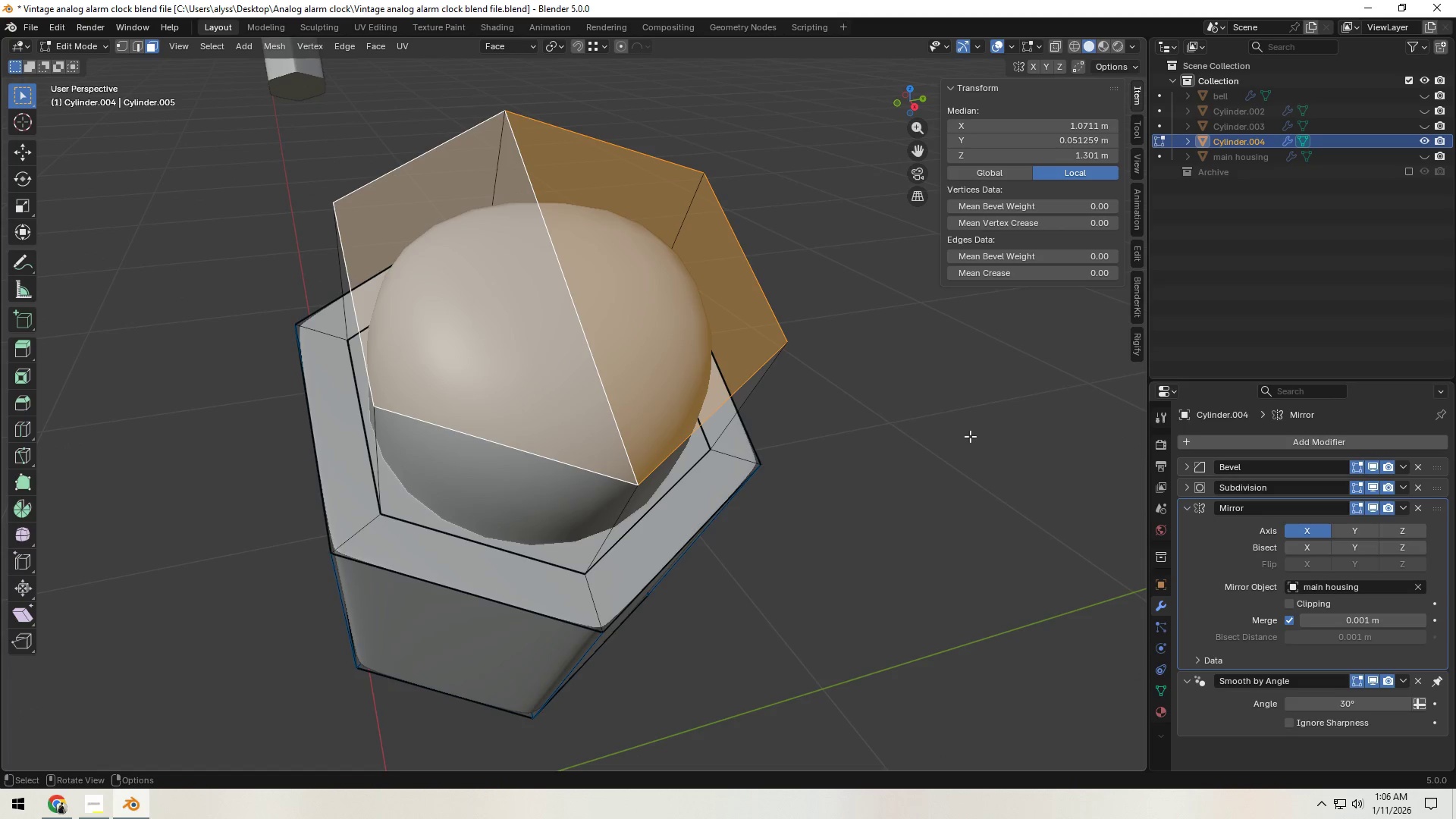 
key(I)
 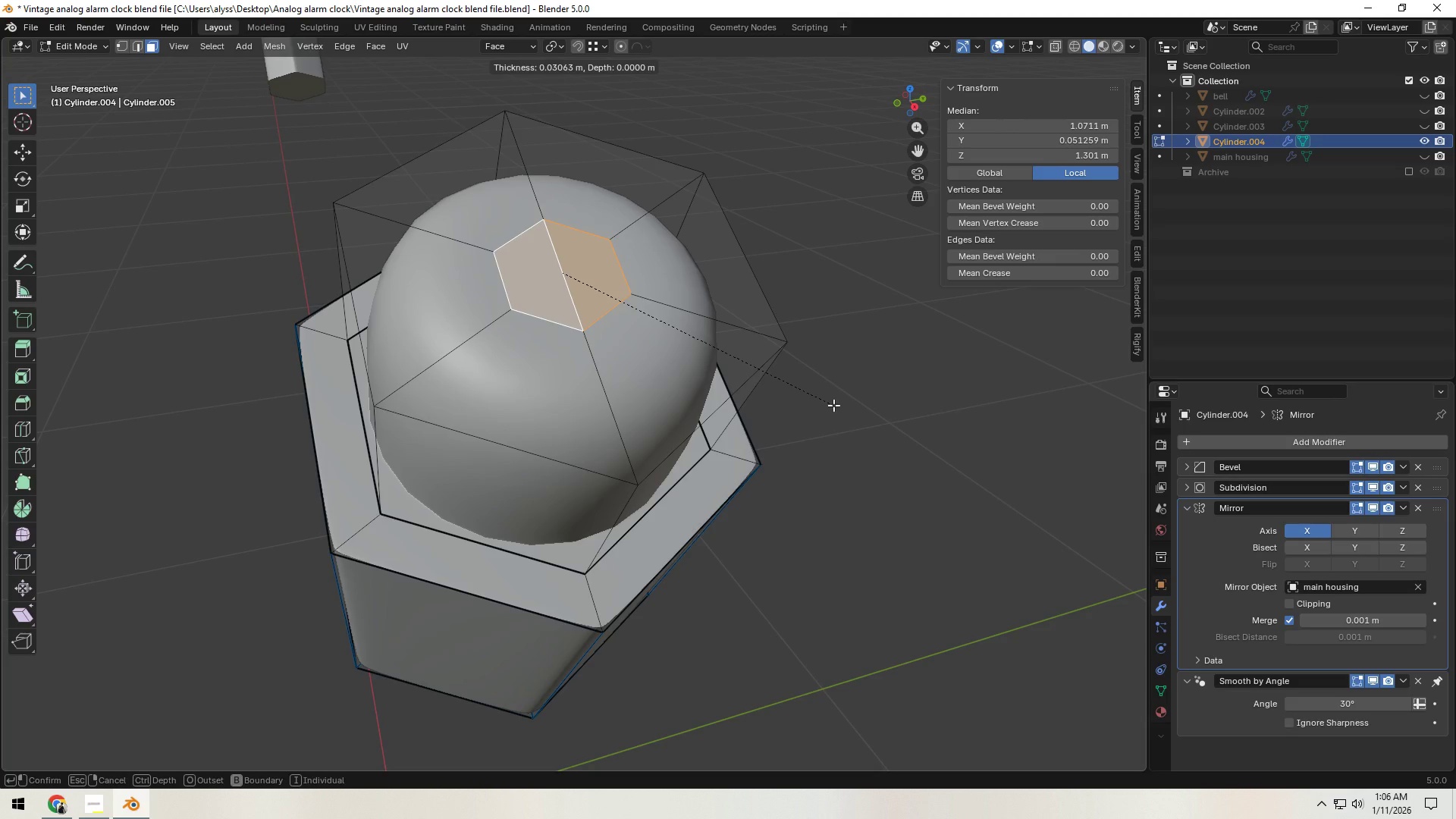 
left_click([833, 405])
 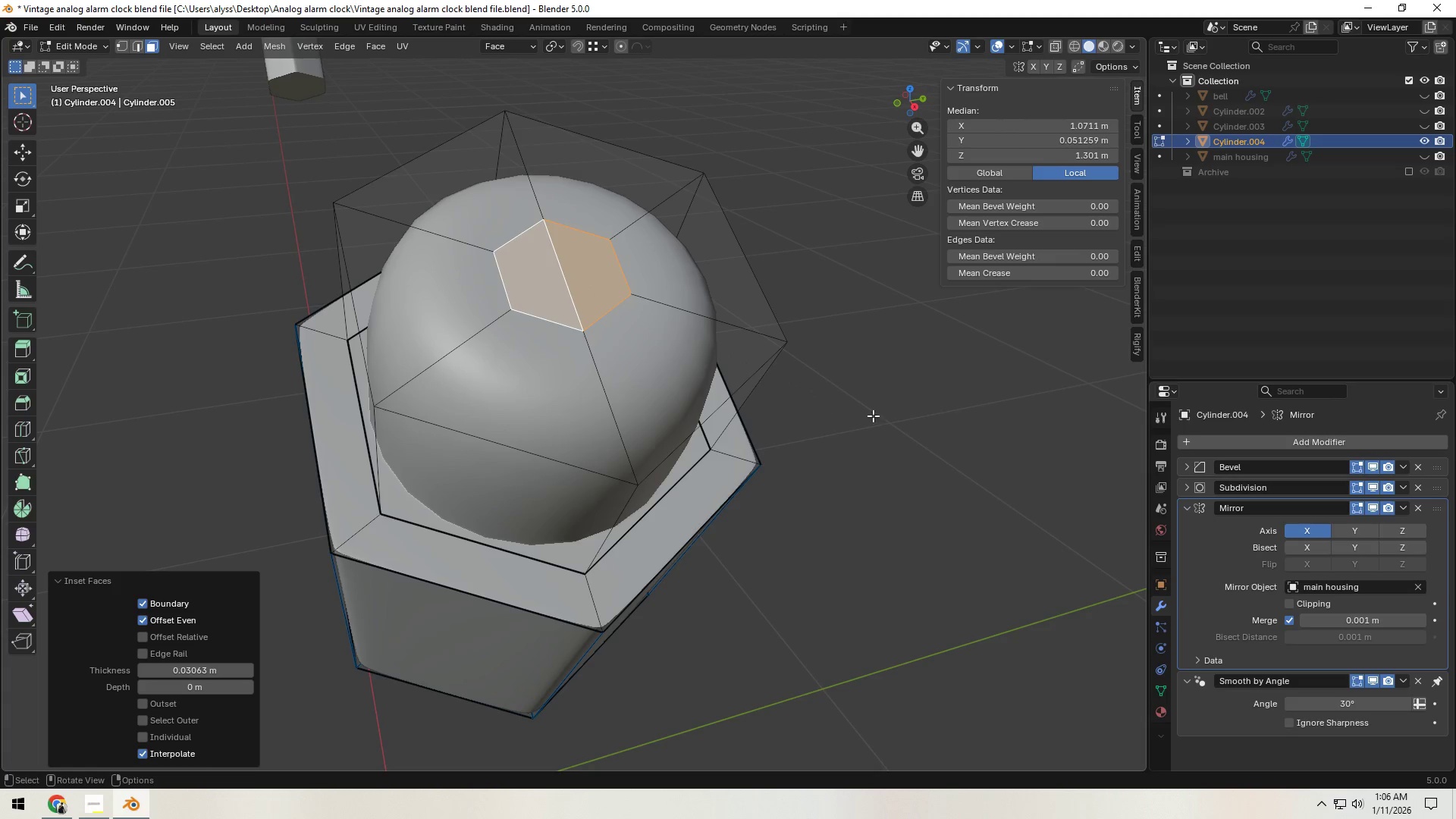 
double_click([924, 424])
 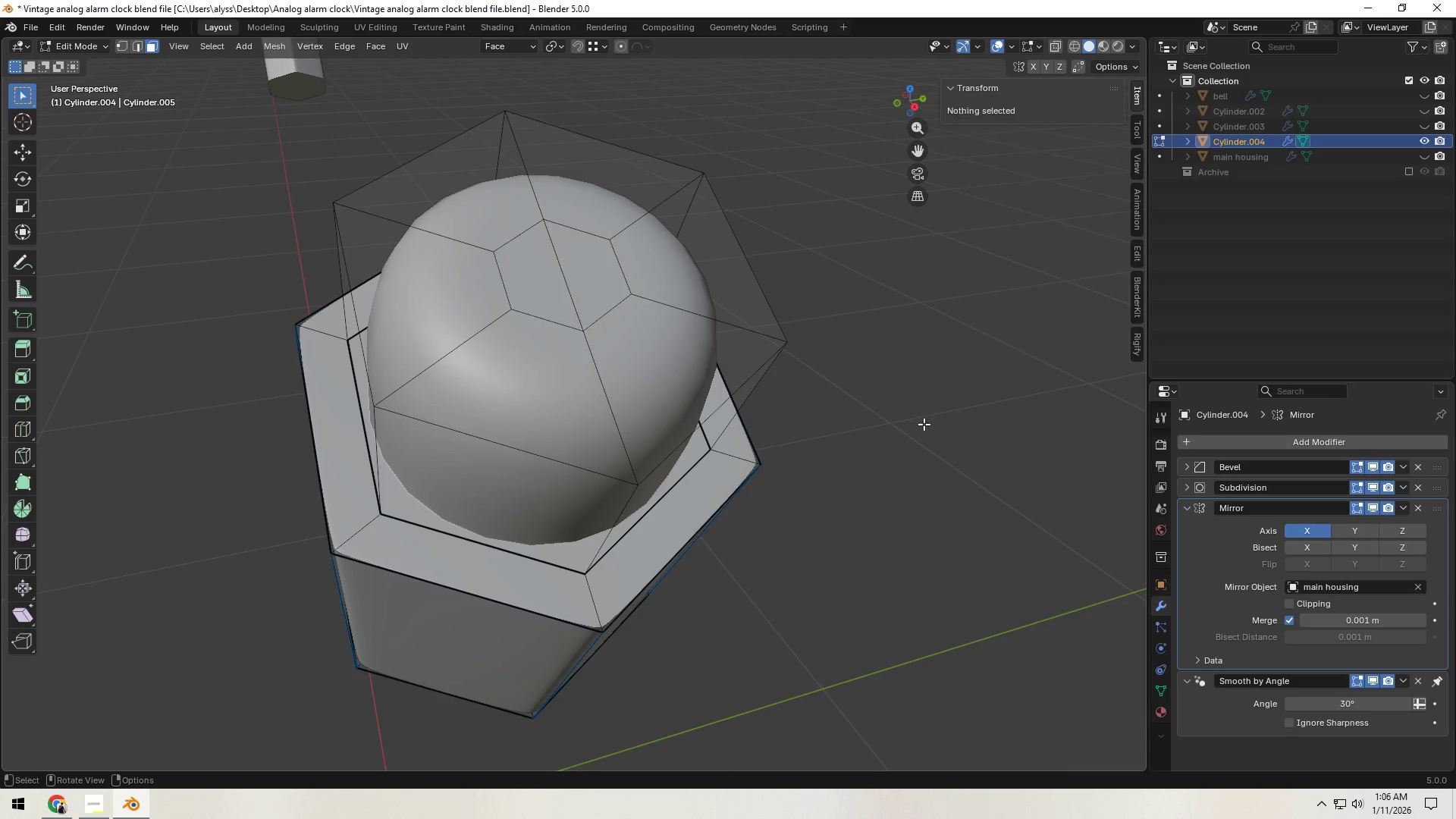 
key(Tab)
 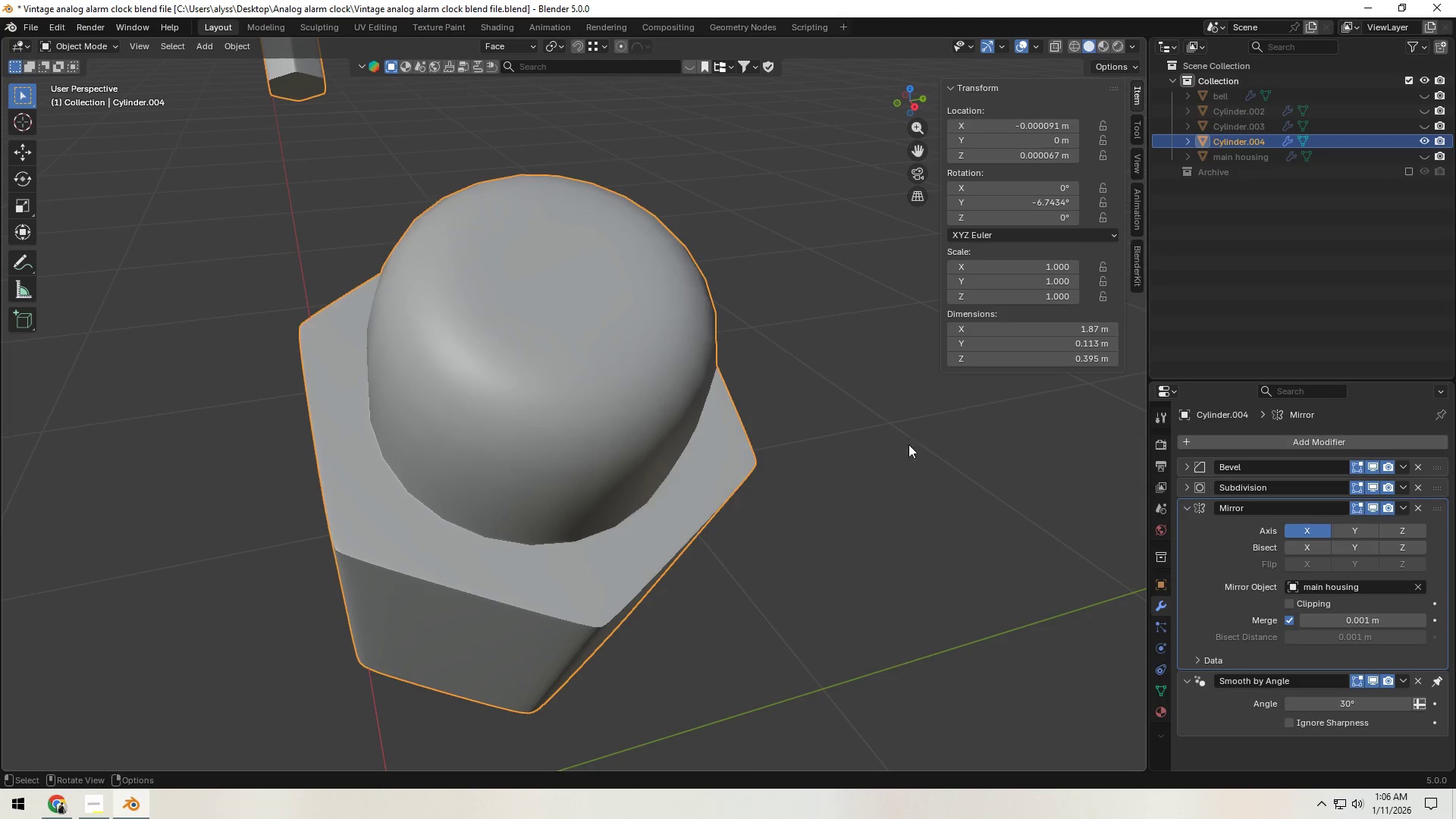 
scroll: coordinate [893, 470], scroll_direction: down, amount: 4.0
 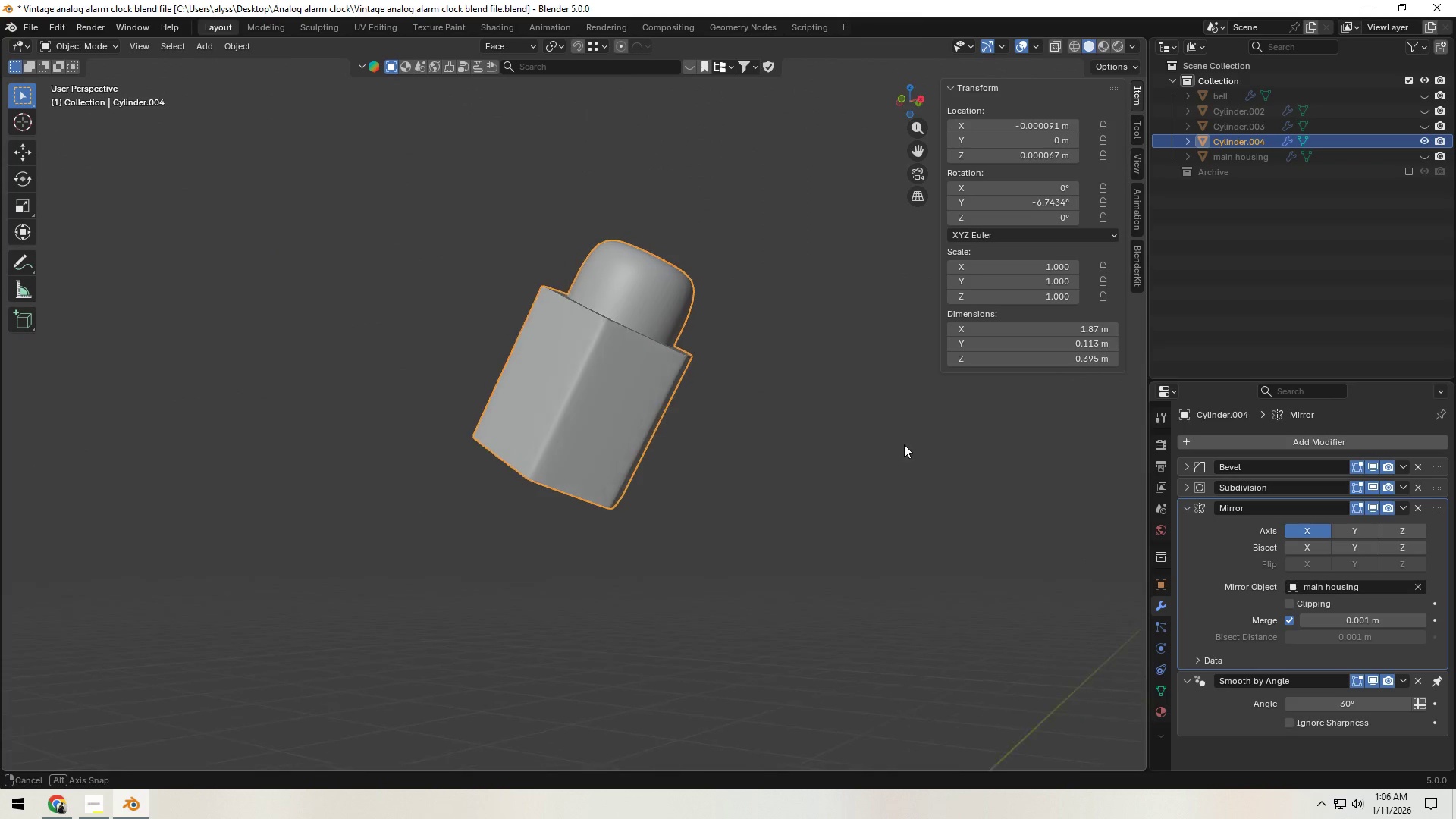 
left_click([810, 487])
 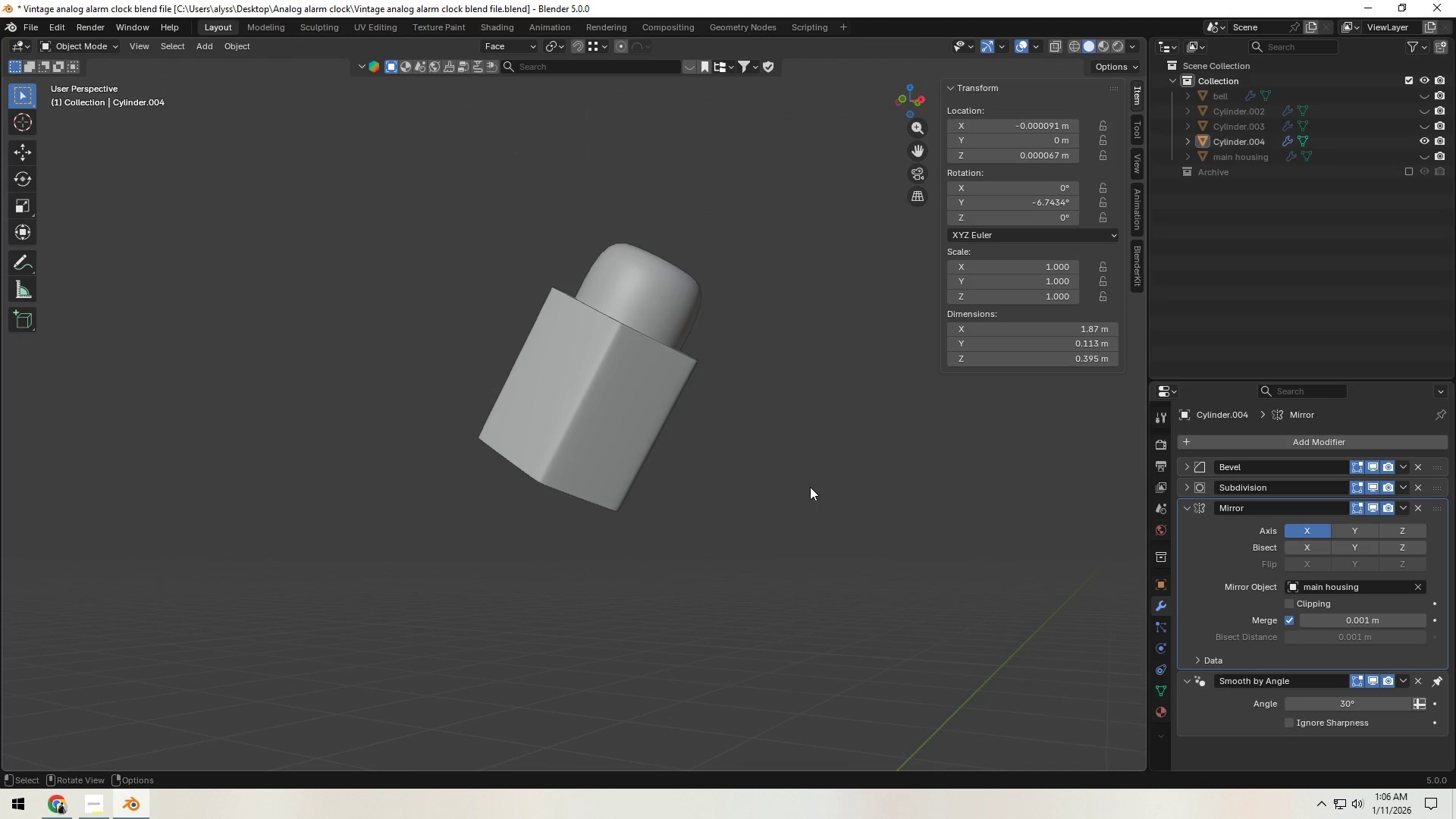 
scroll: coordinate [810, 487], scroll_direction: down, amount: 1.0
 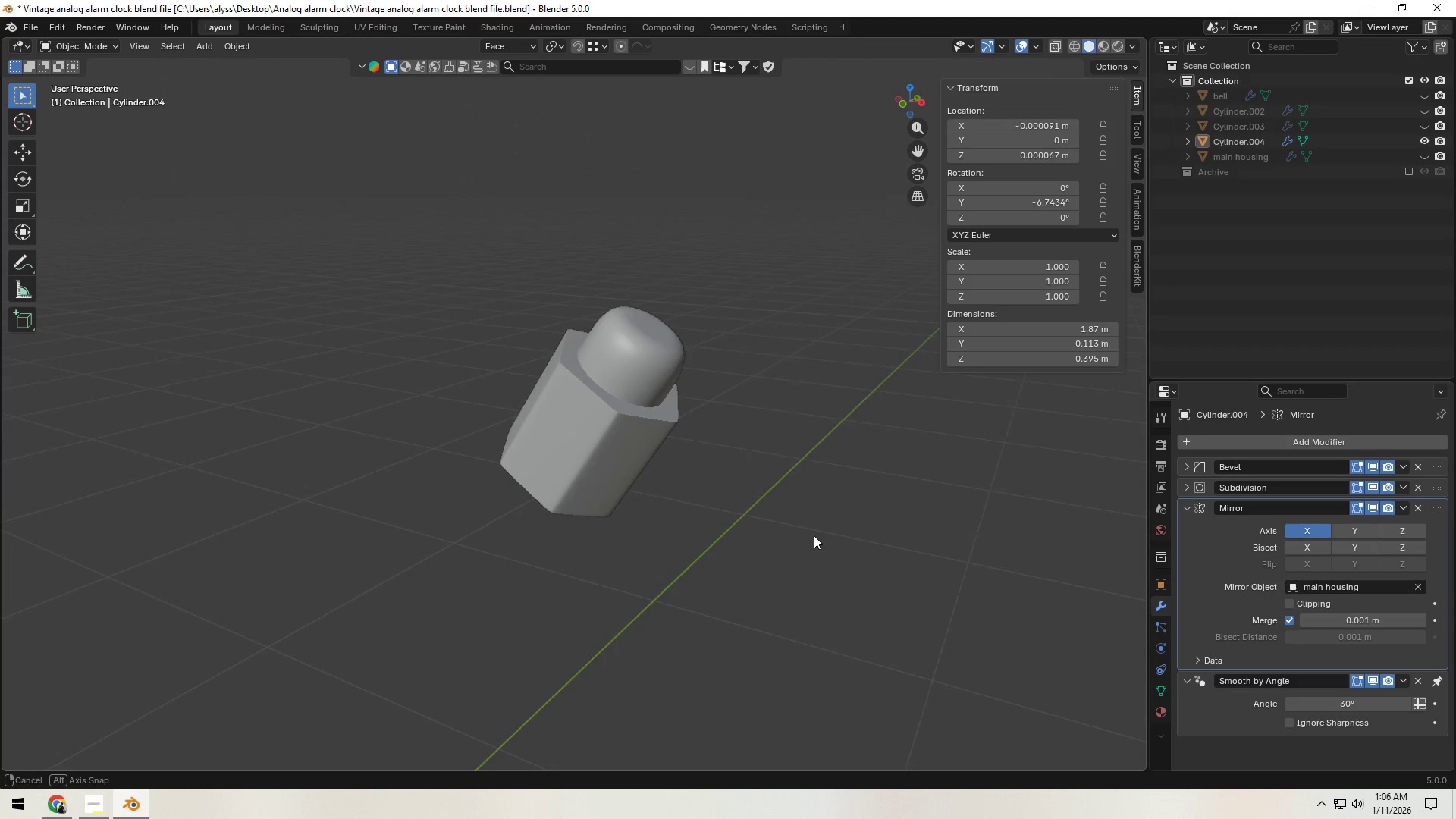 
left_click([706, 490])
 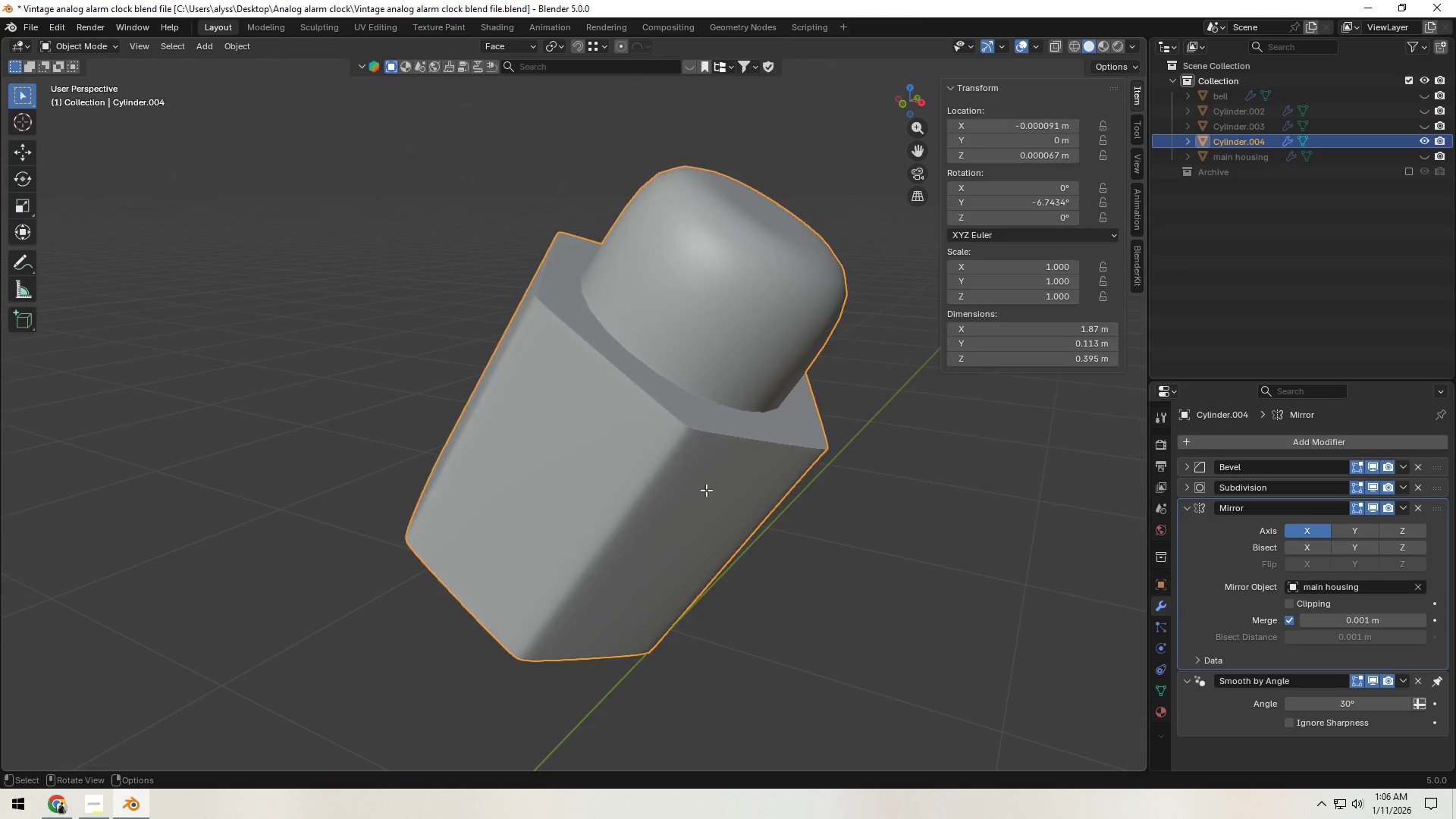 
key(Tab)
 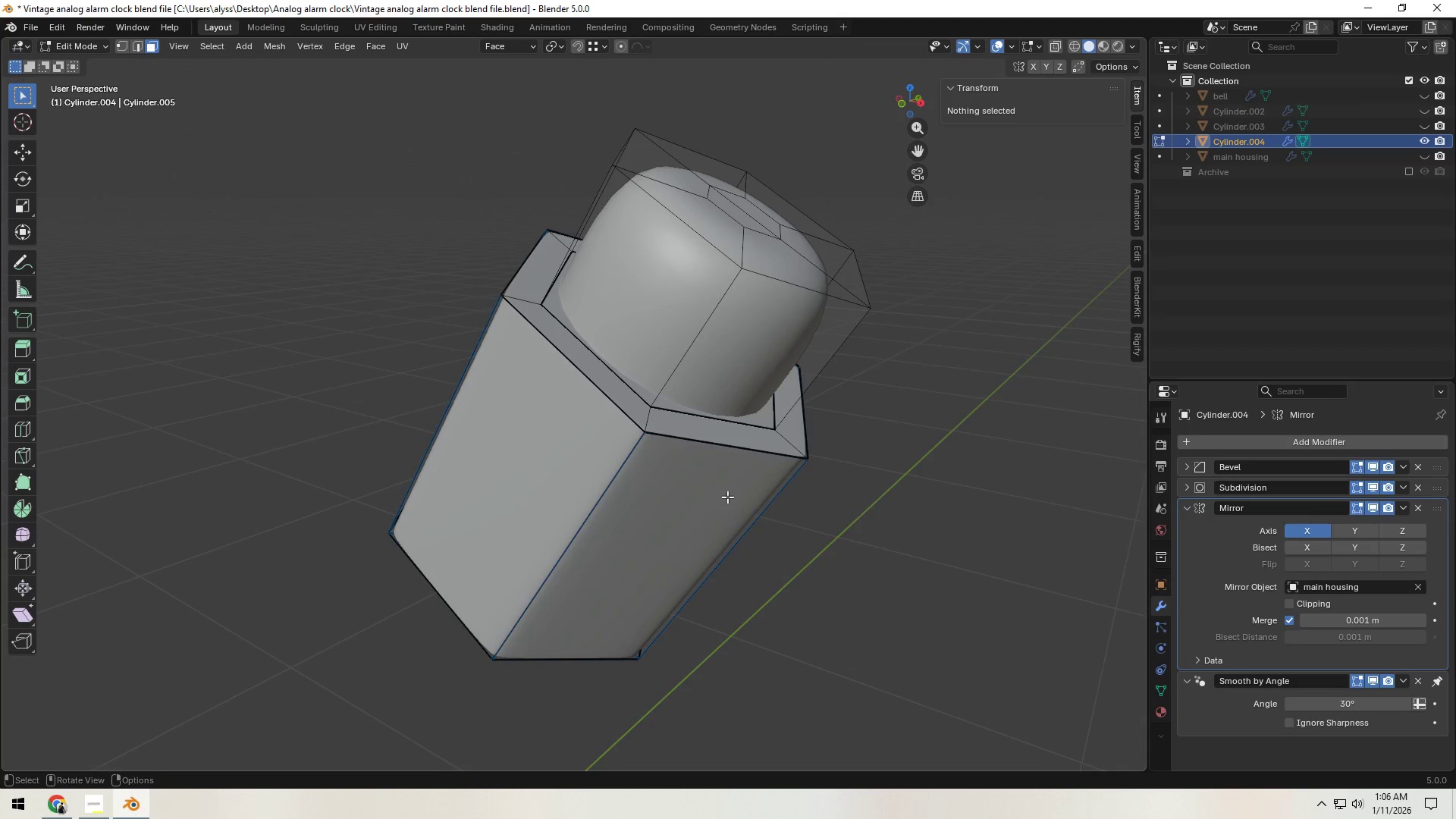 
scroll: coordinate [769, 537], scroll_direction: up, amount: 4.0
 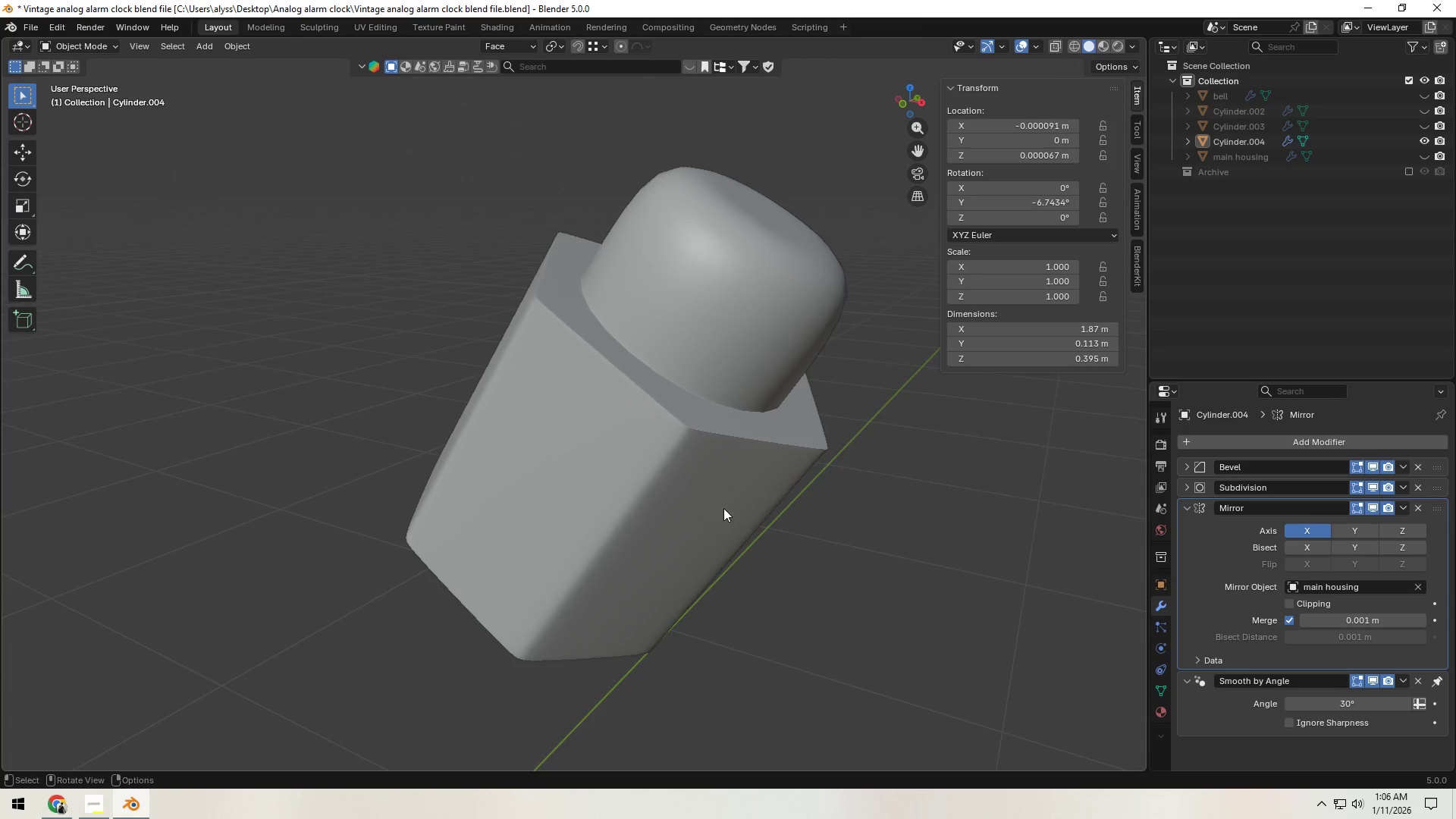 
hold_key(key=AltLeft, duration=0.61)
 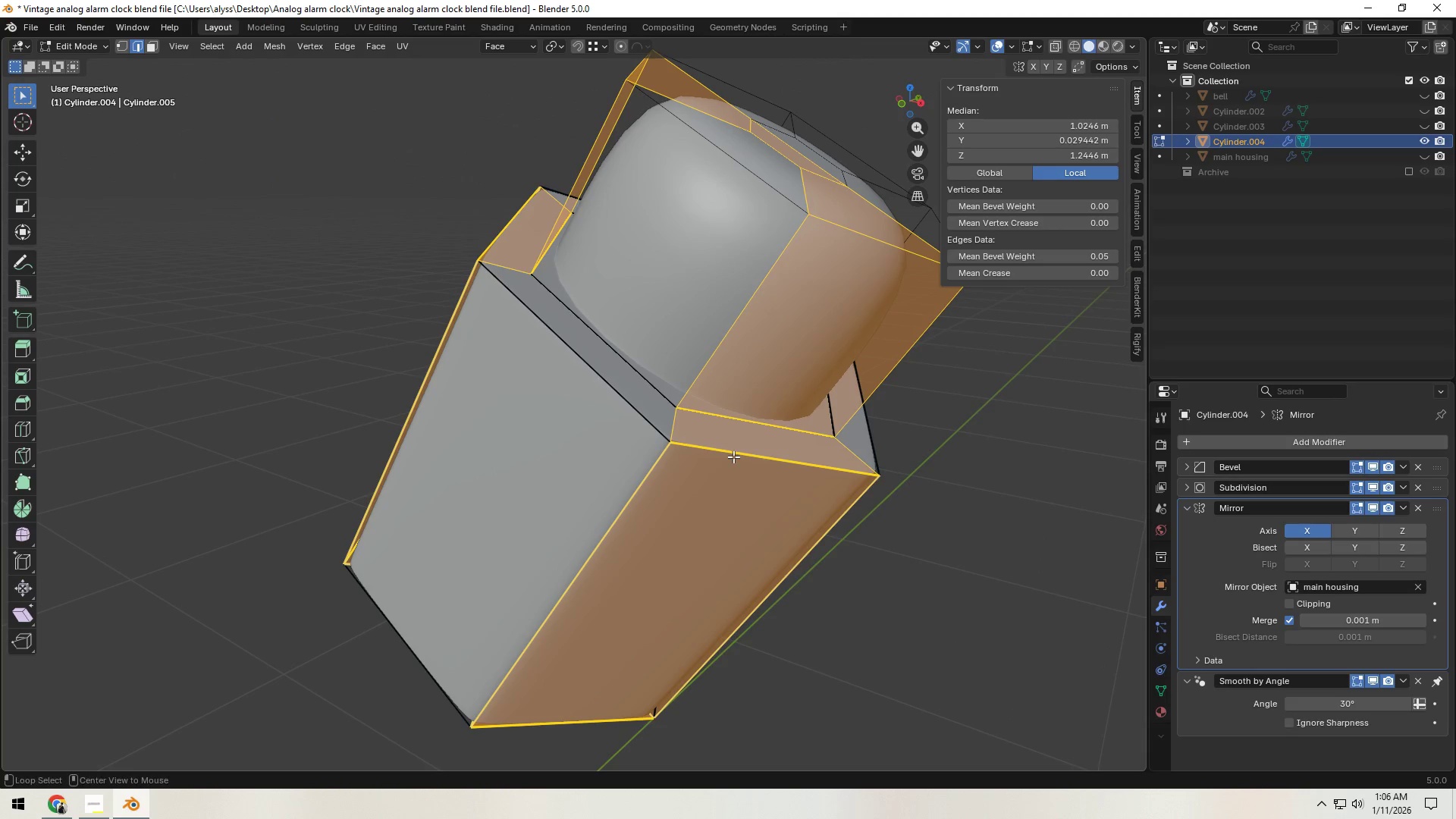 
scroll: coordinate [726, 497], scroll_direction: up, amount: 1.0
 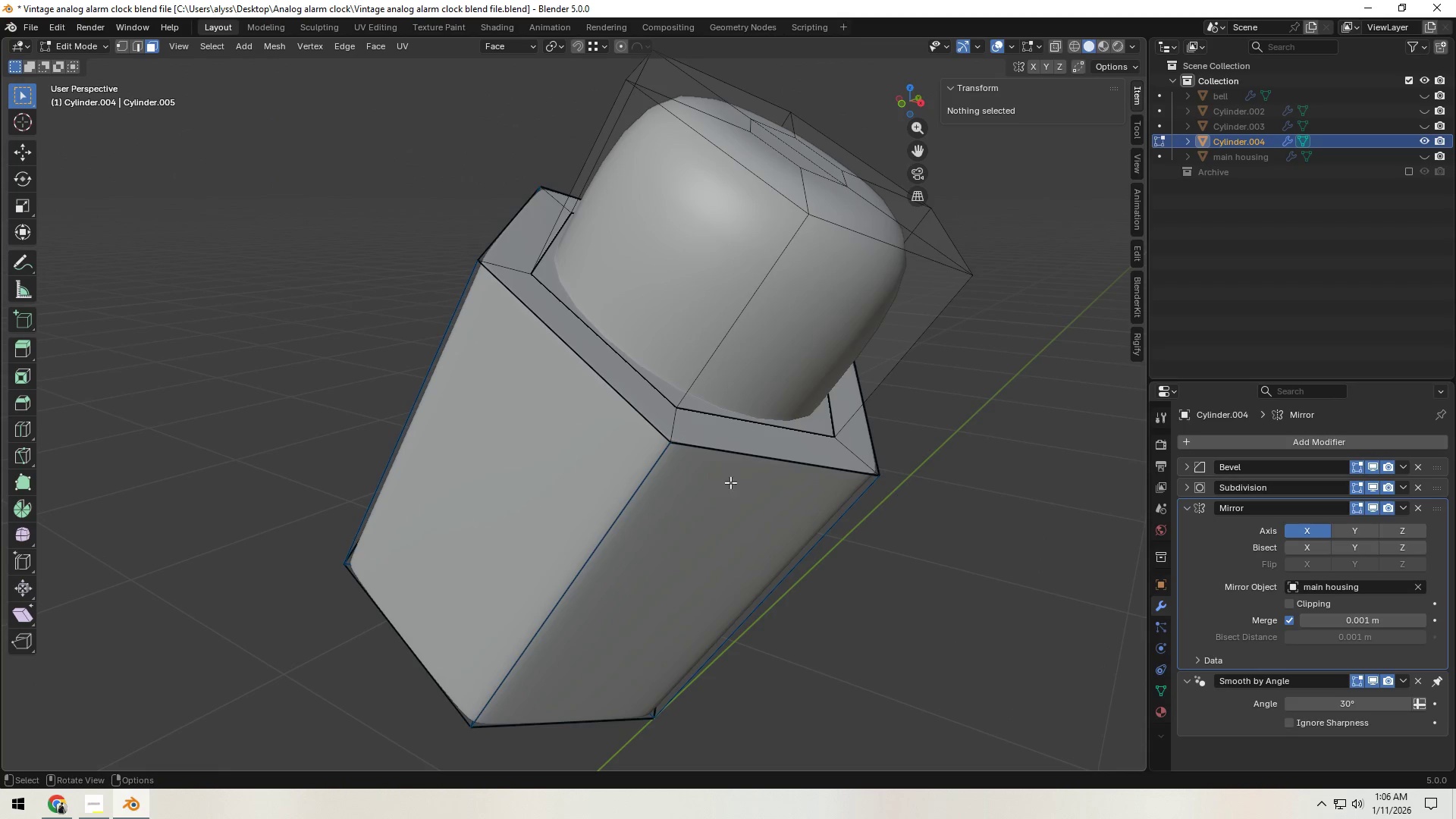 
left_click([742, 451])
 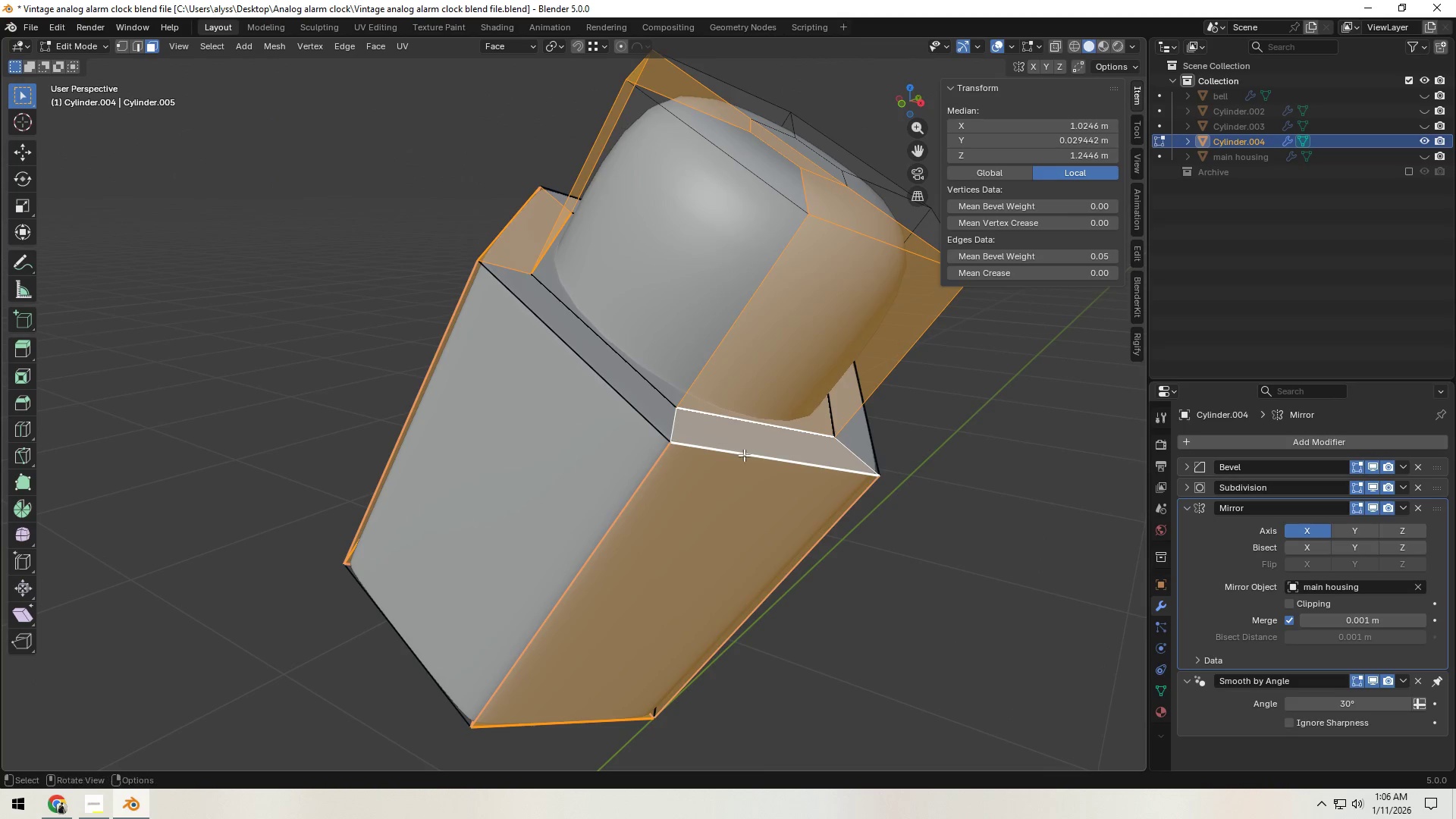 
key(2)
 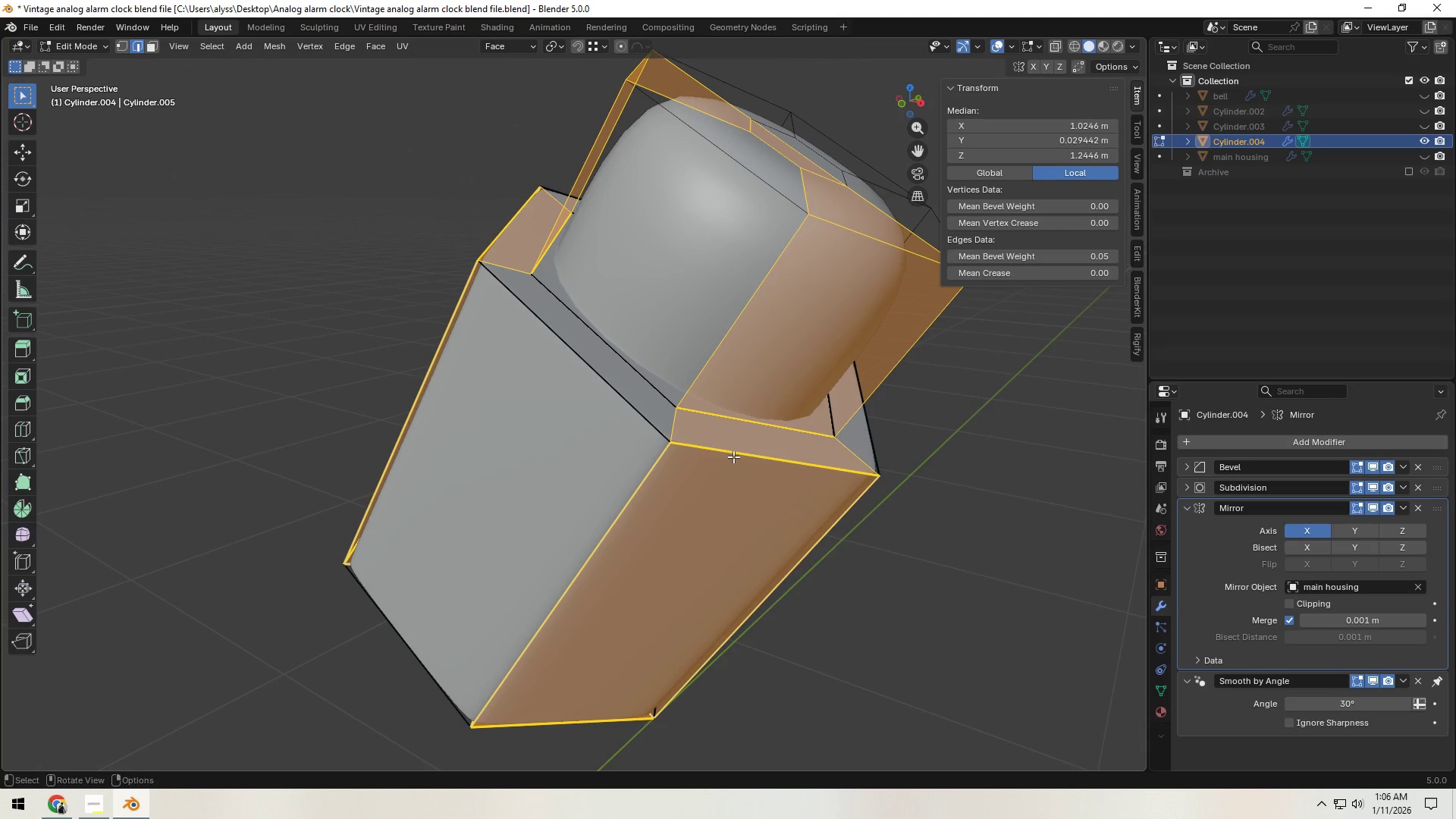 
hold_key(key=AltLeft, duration=0.39)
left_click([733, 457])
 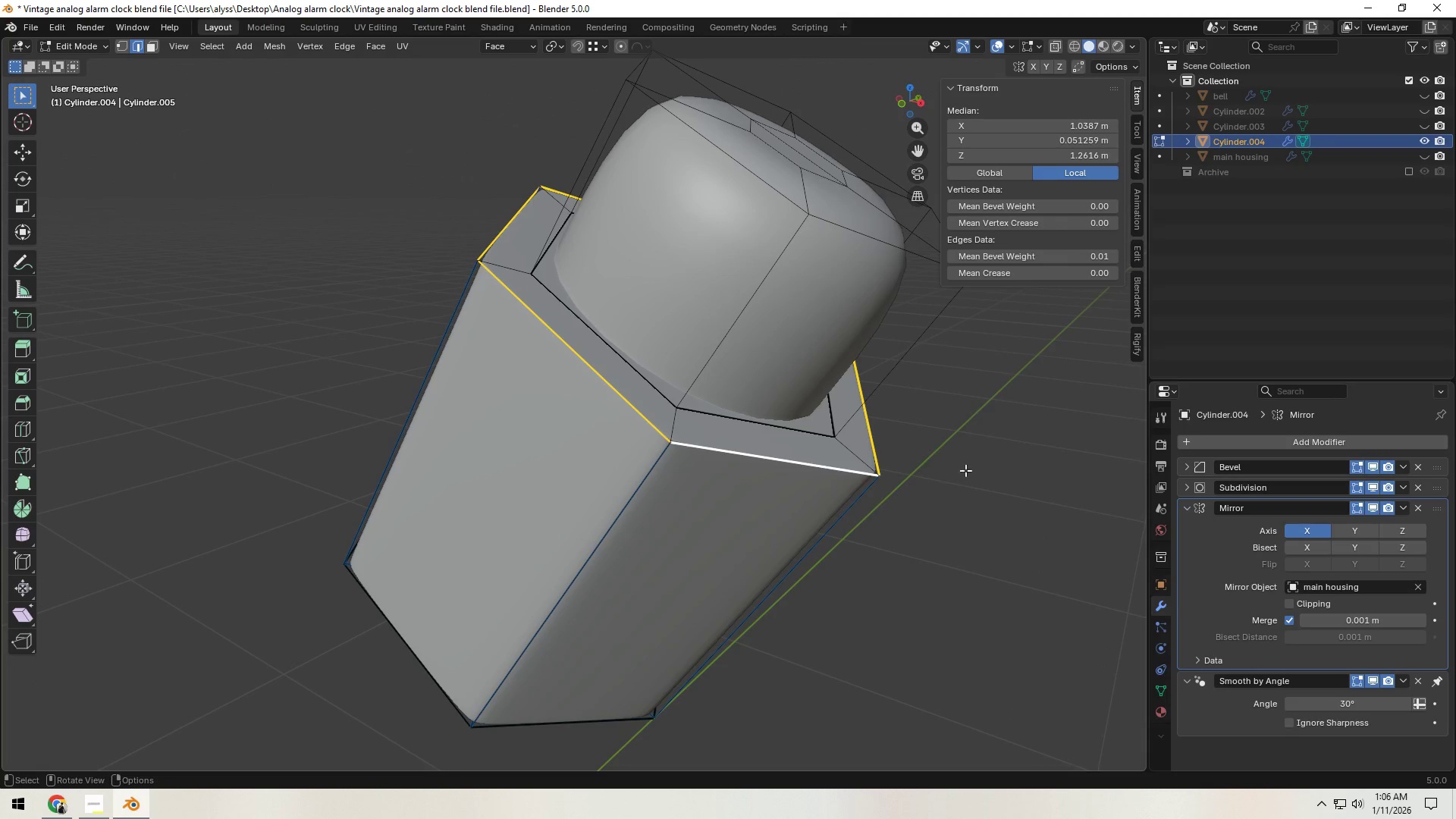 
type(gz)
 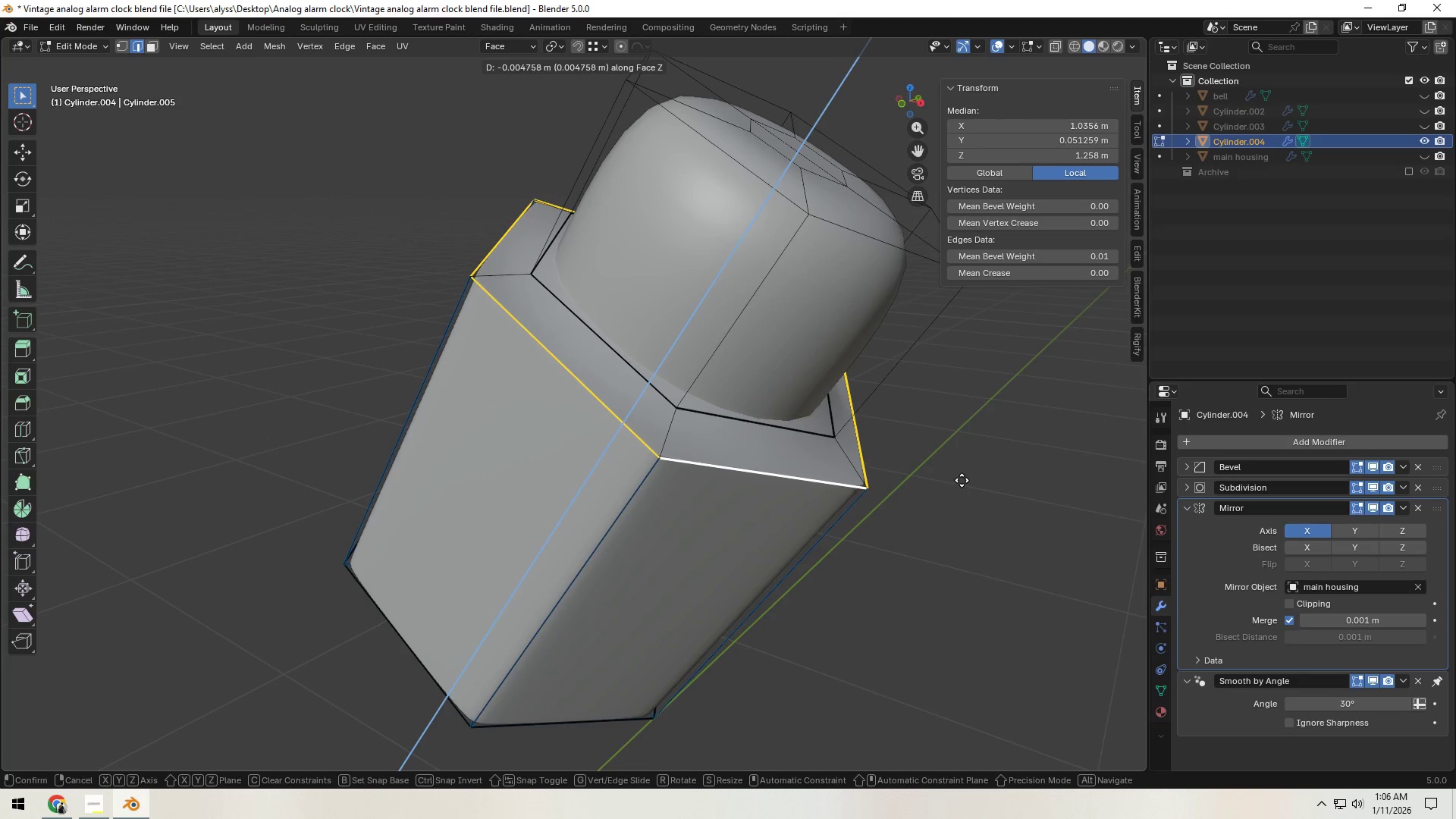 
left_click([962, 478])
 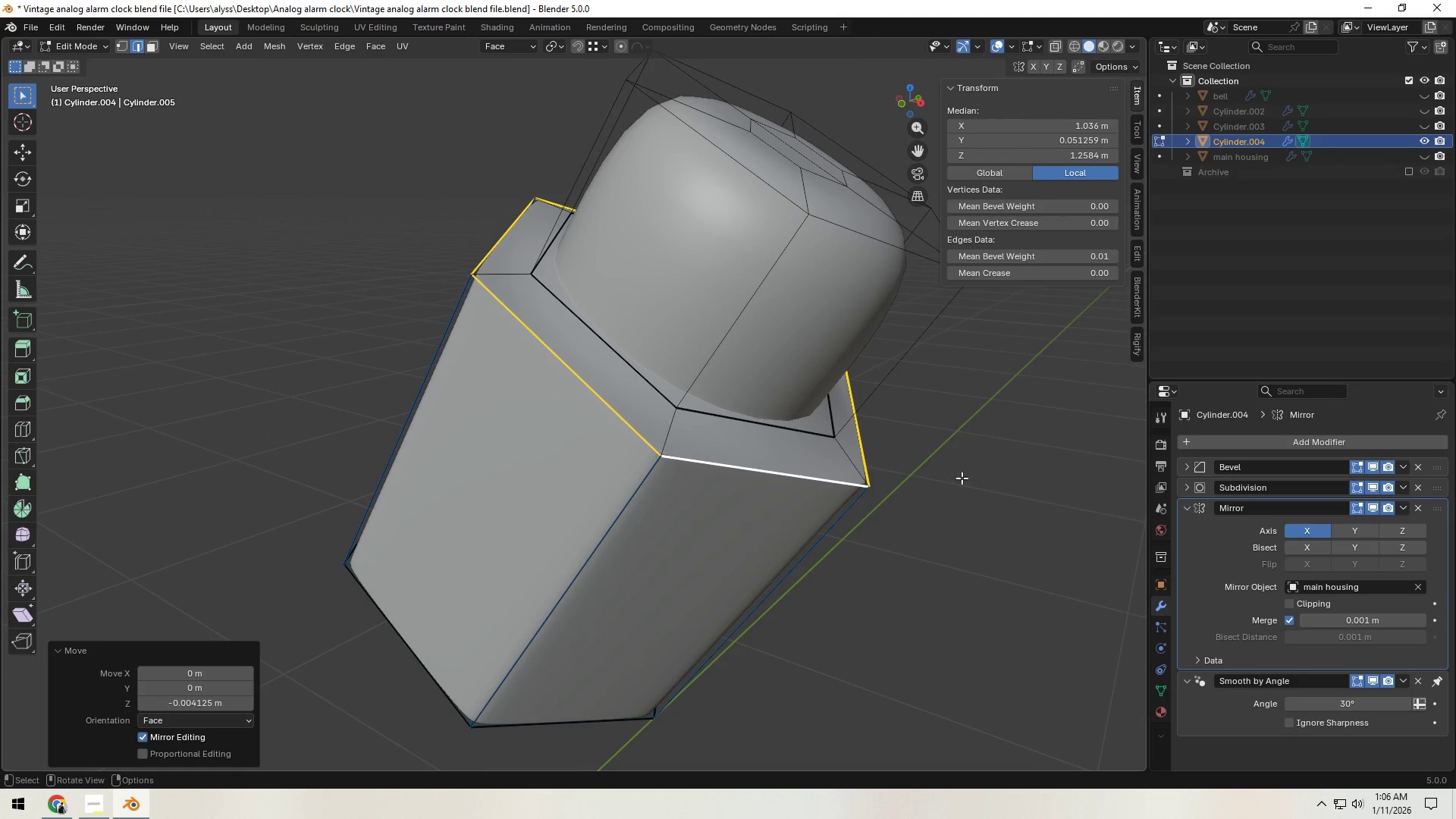 
key(Tab)
 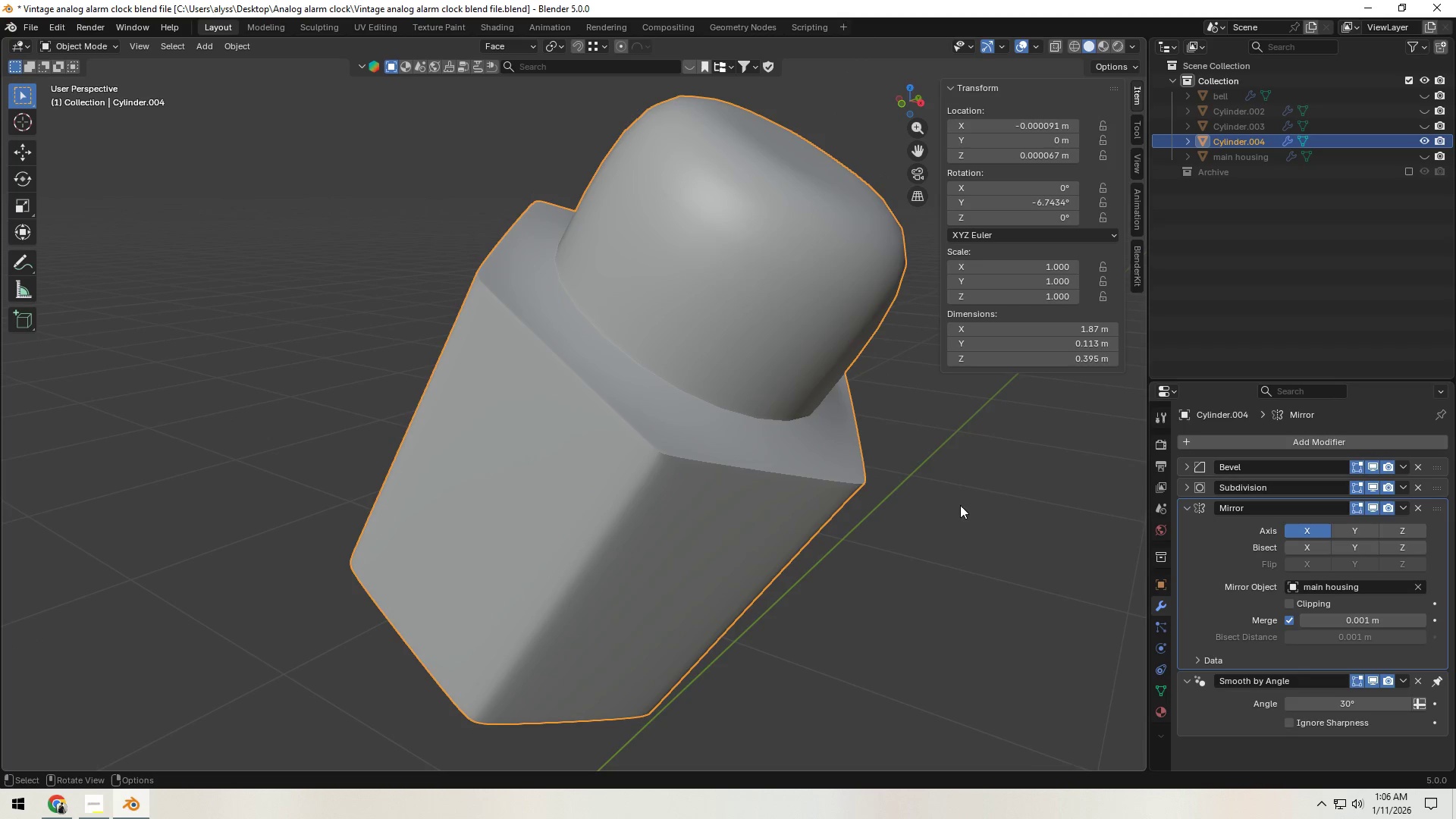 
left_click([968, 529])
 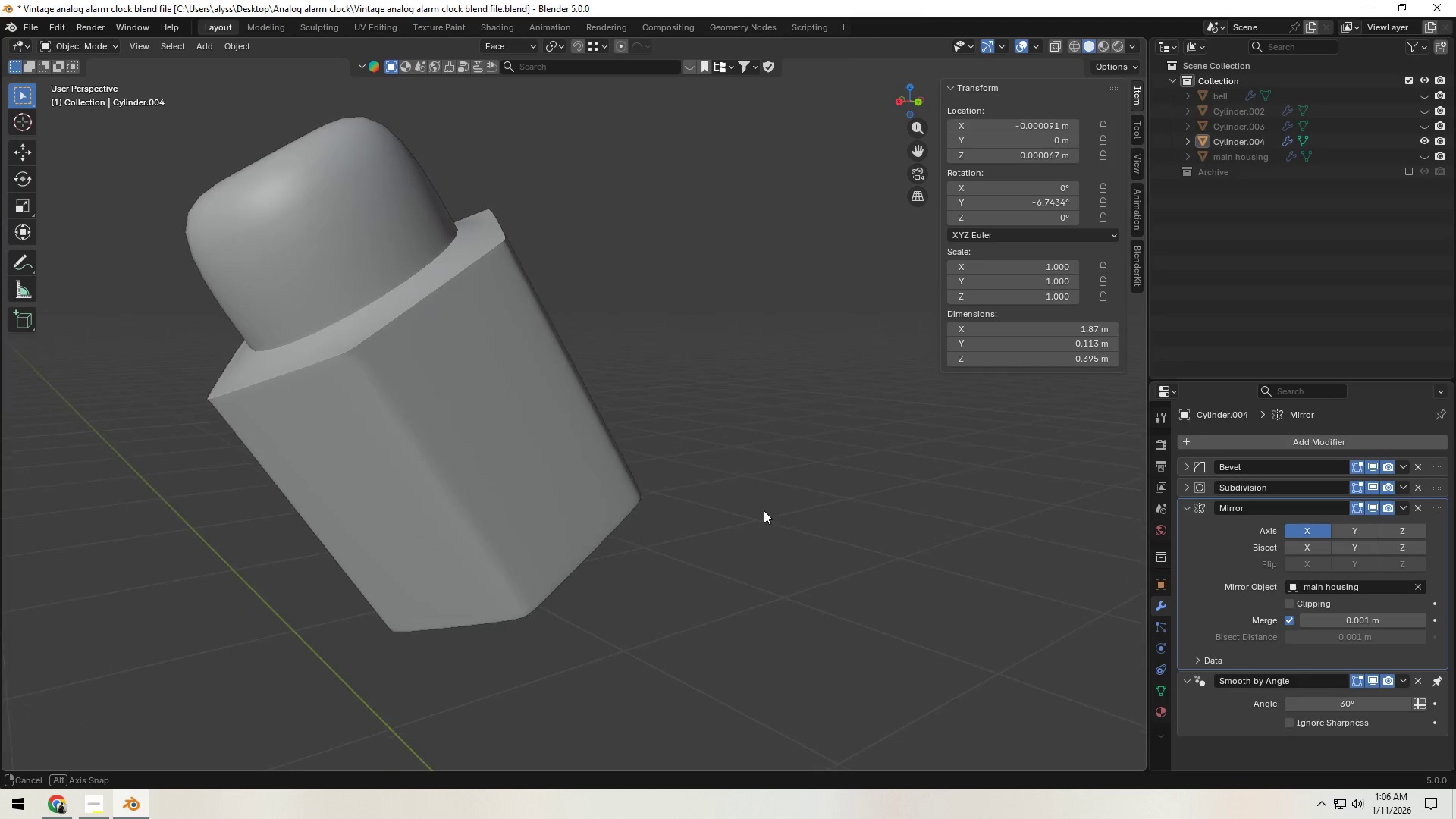 
scroll: coordinate [764, 511], scroll_direction: down, amount: 1.0
 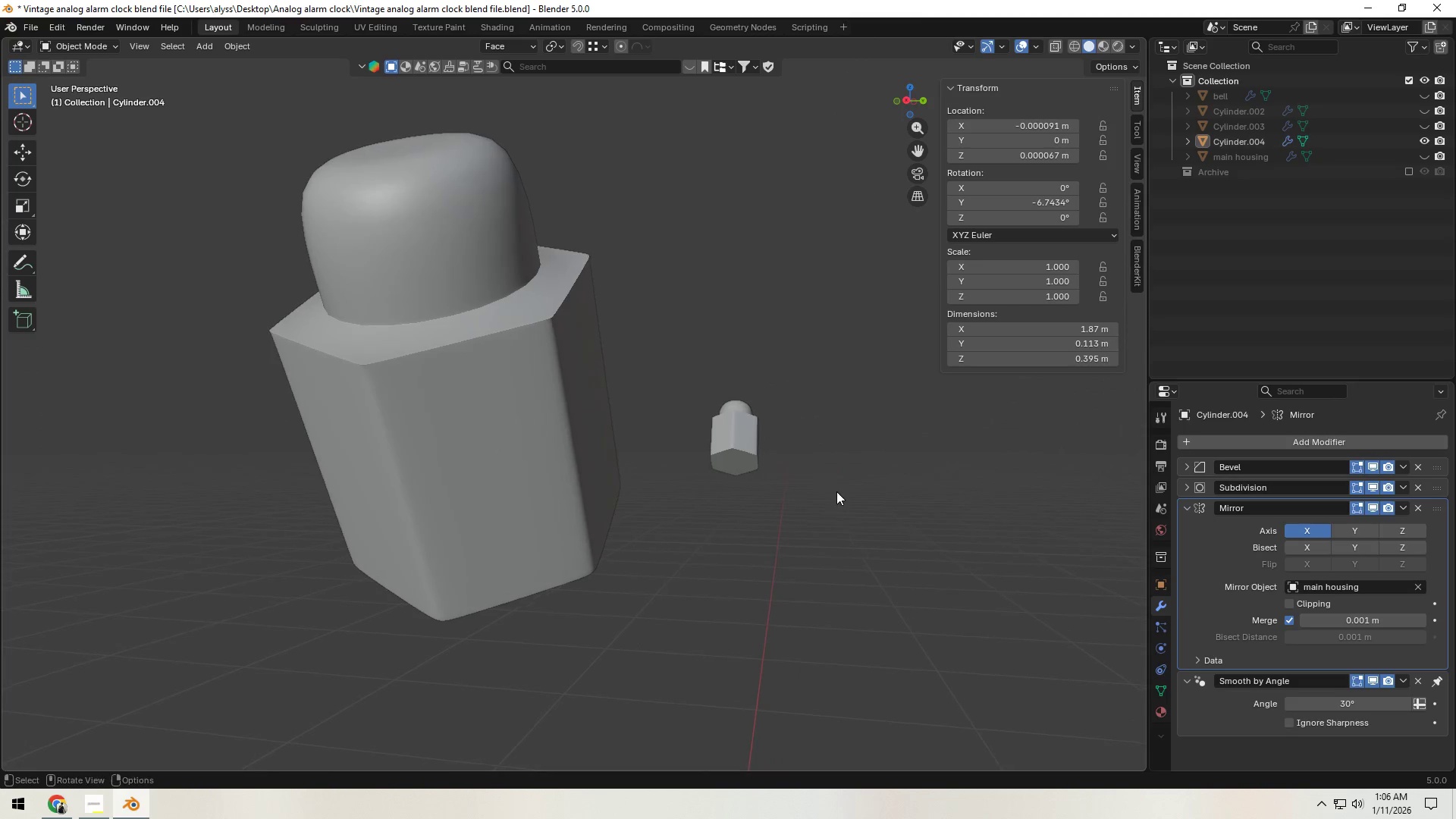 
key(Tab)
 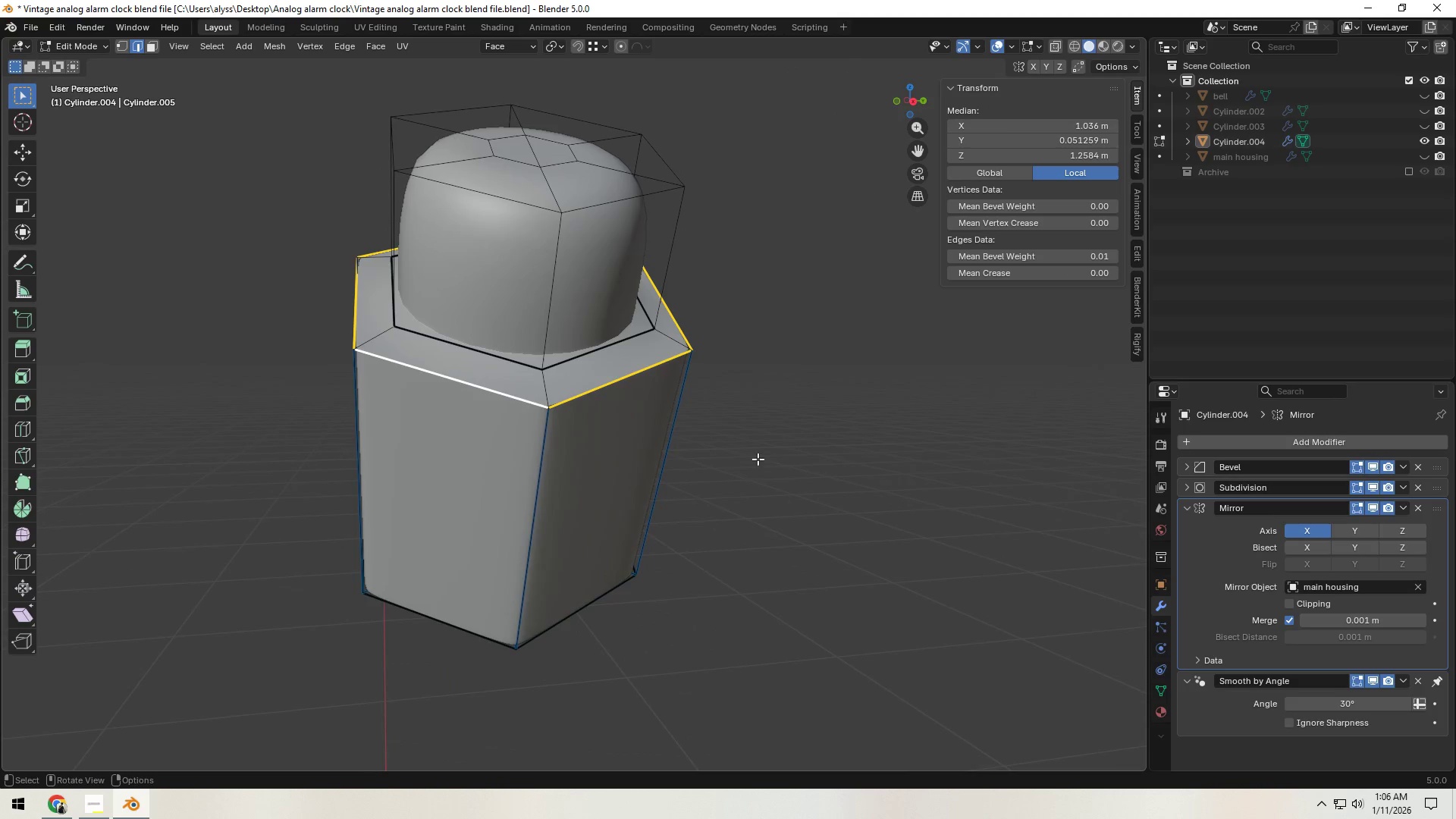 
left_click([835, 460])
 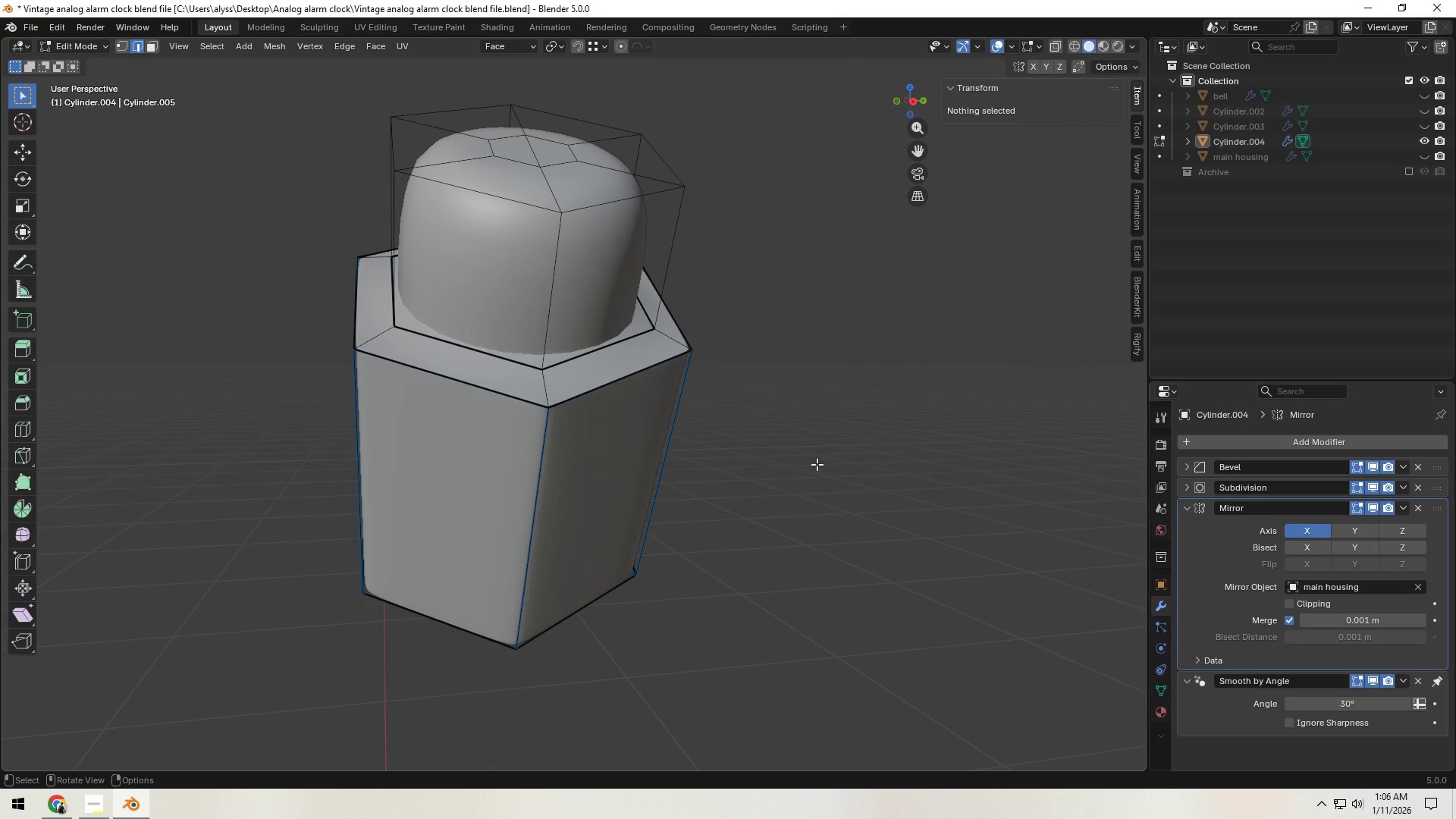 
hold_key(key=AltLeft, duration=0.73)
 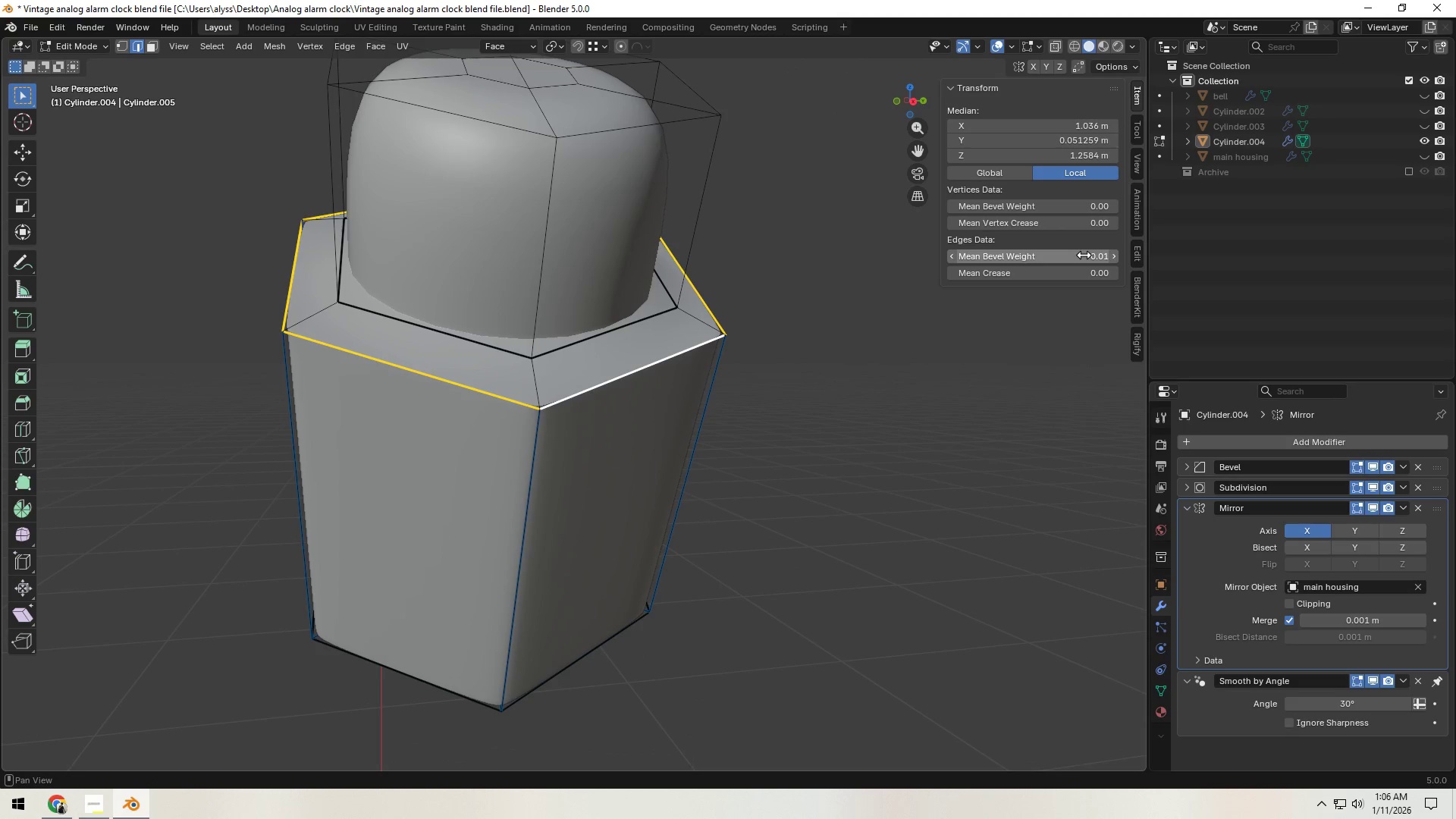 
scroll: coordinate [814, 465], scroll_direction: up, amount: 1.0
 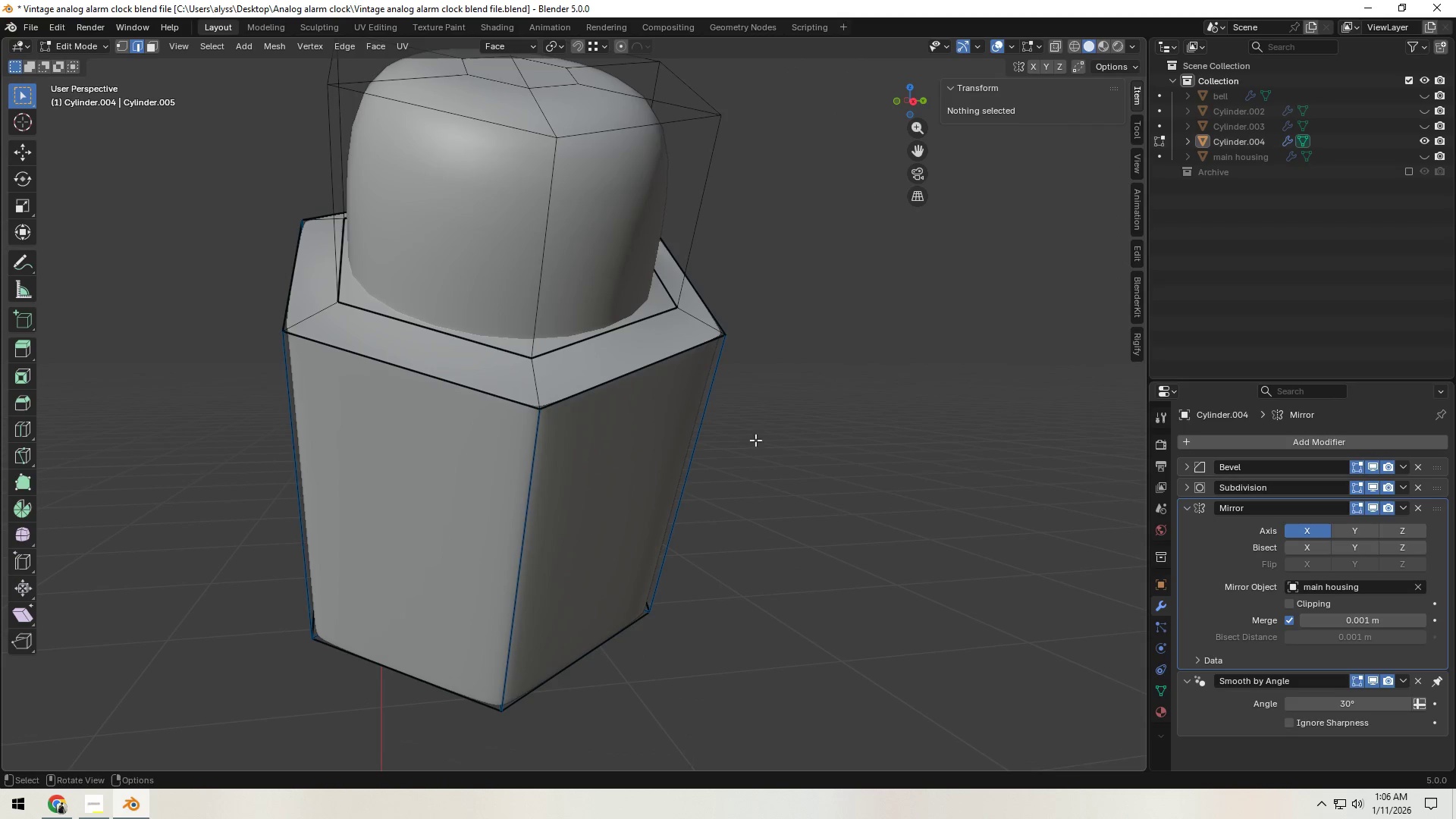 
left_click([642, 374])
 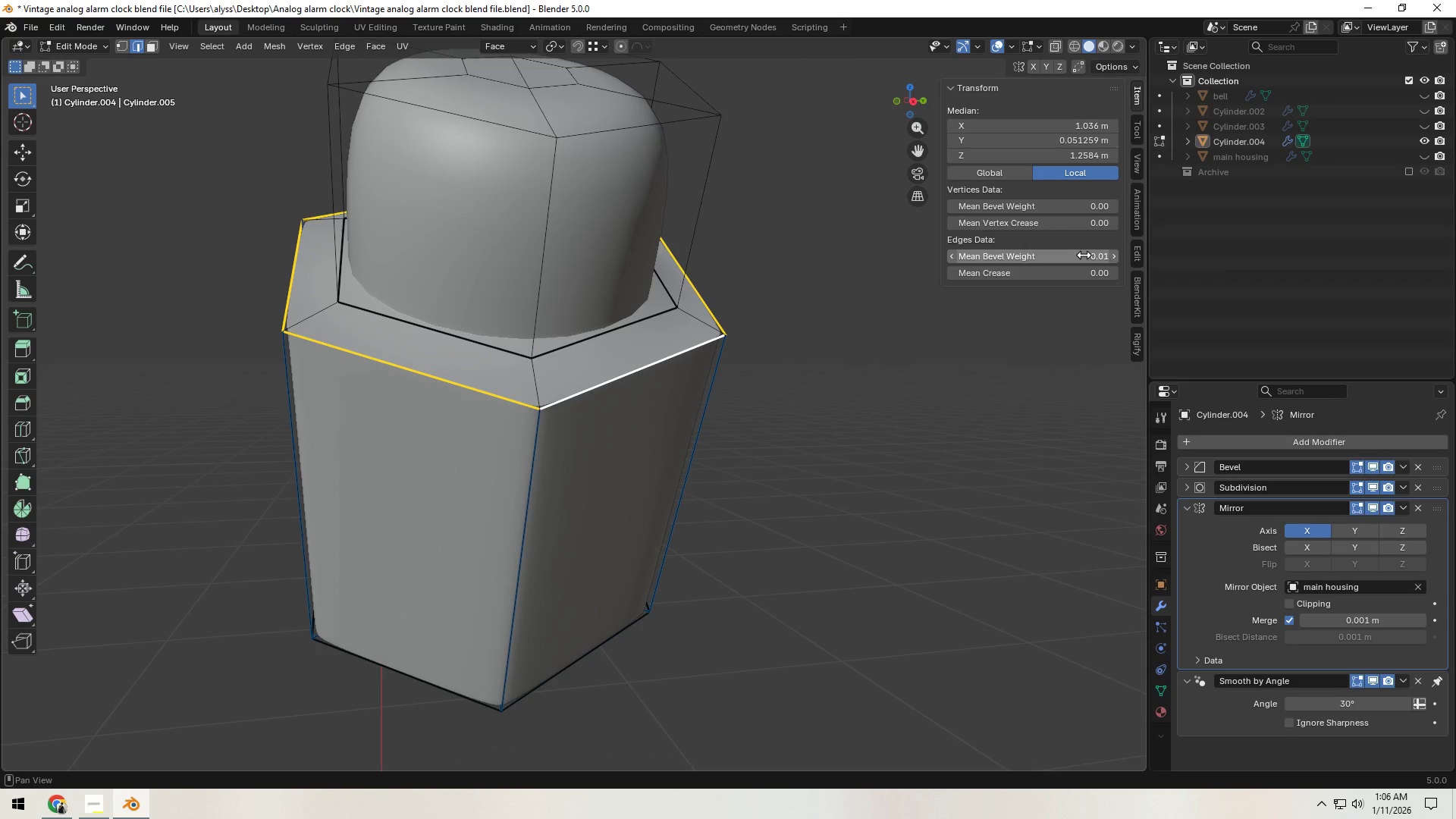 
hold_key(key=ShiftLeft, duration=1.53)
left_click_drag(start_coordinate=[1084, 255], to_coordinate=[1163, 256])
 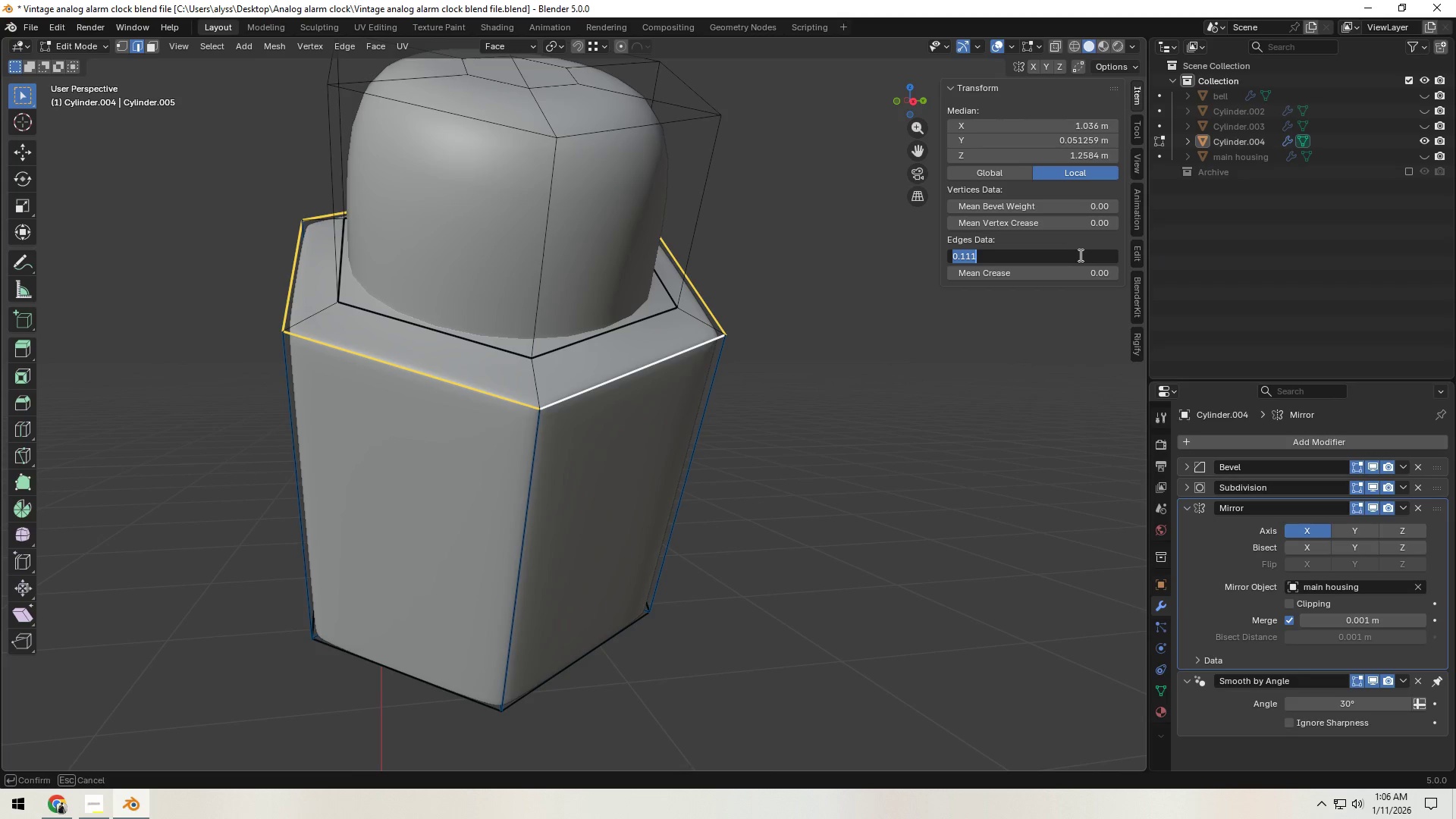 
hold_key(key=ShiftLeft, duration=0.59)
 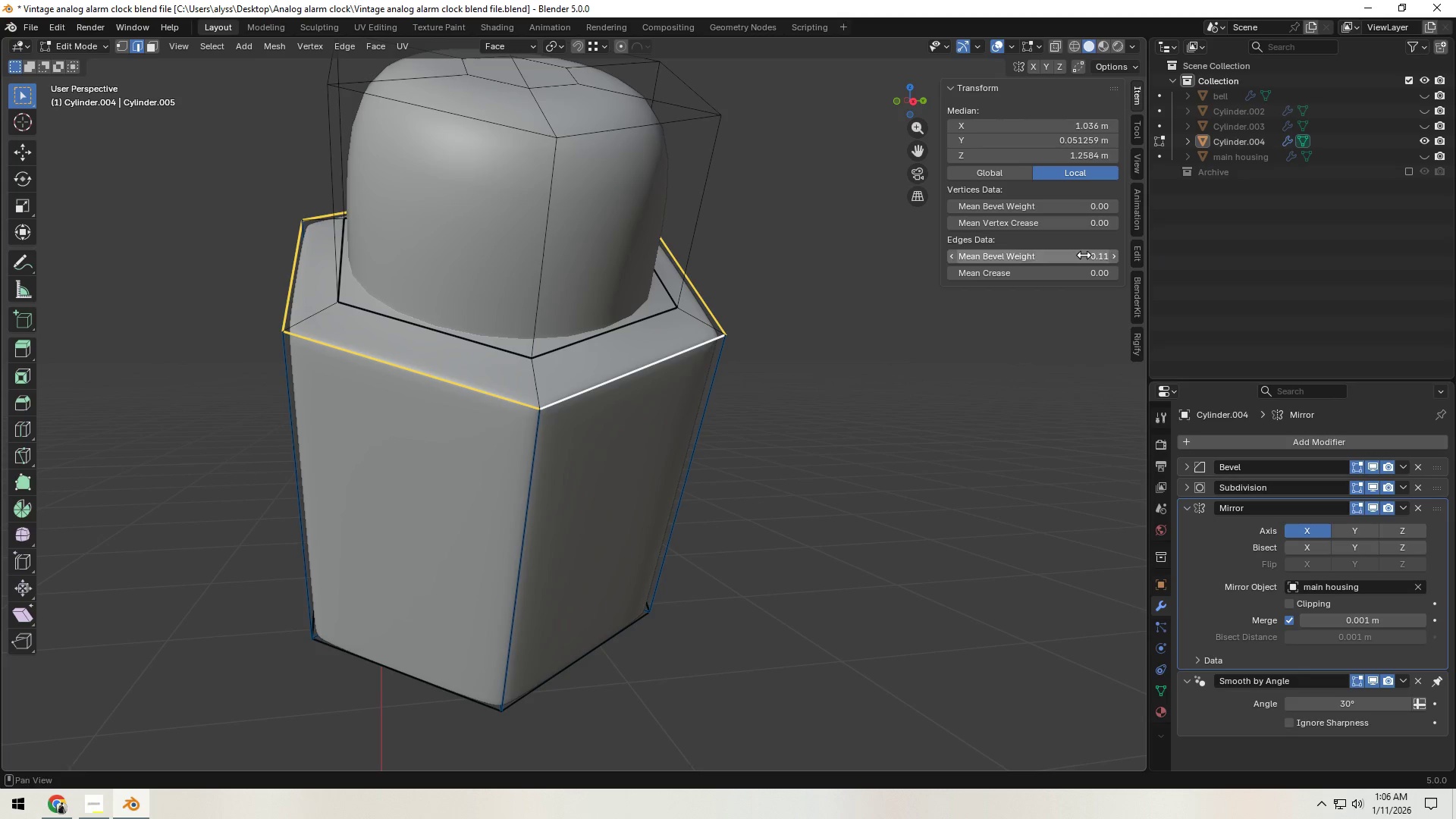 
left_click([1084, 255])
 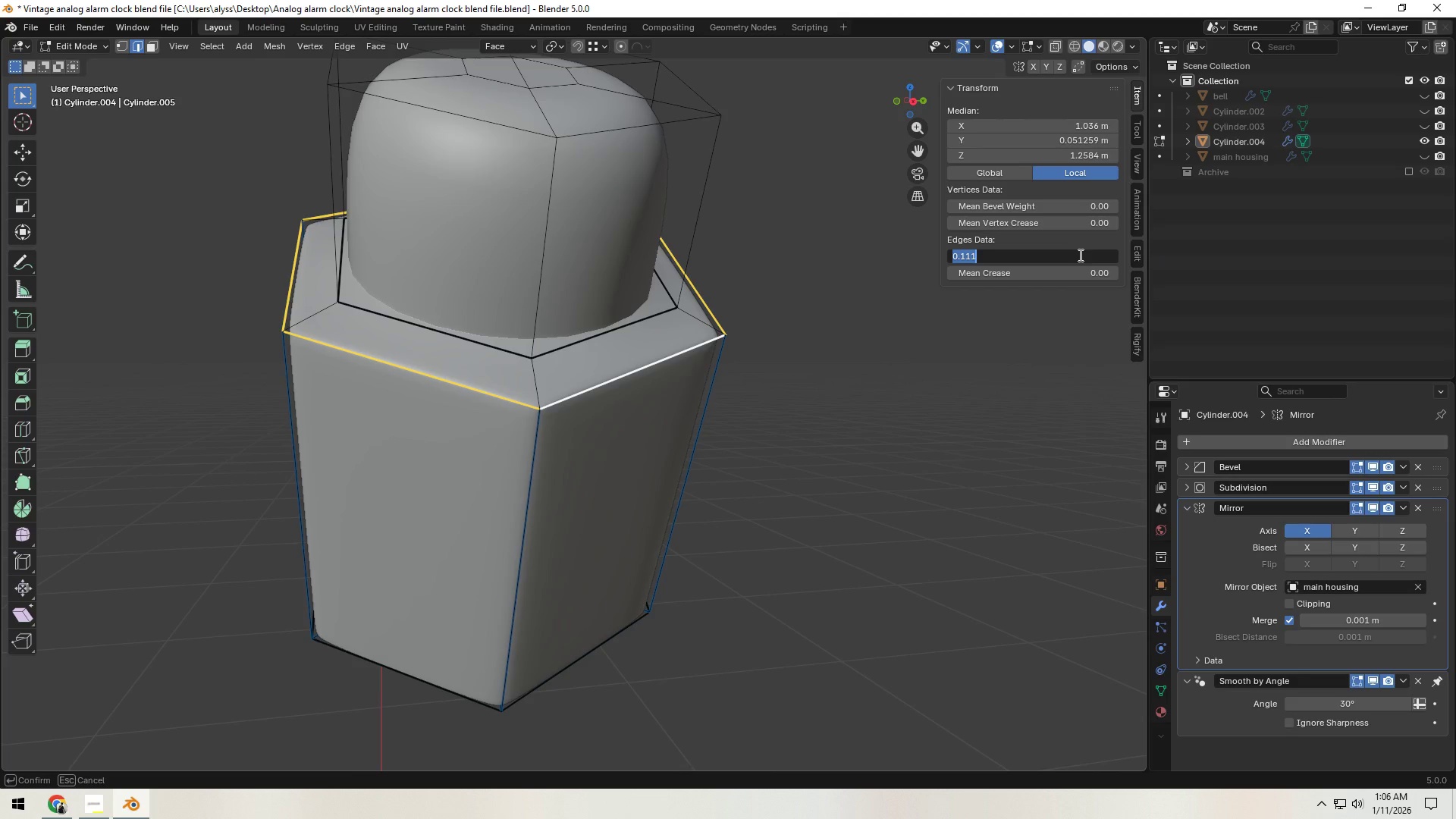 
key(NumpadDecimal)
 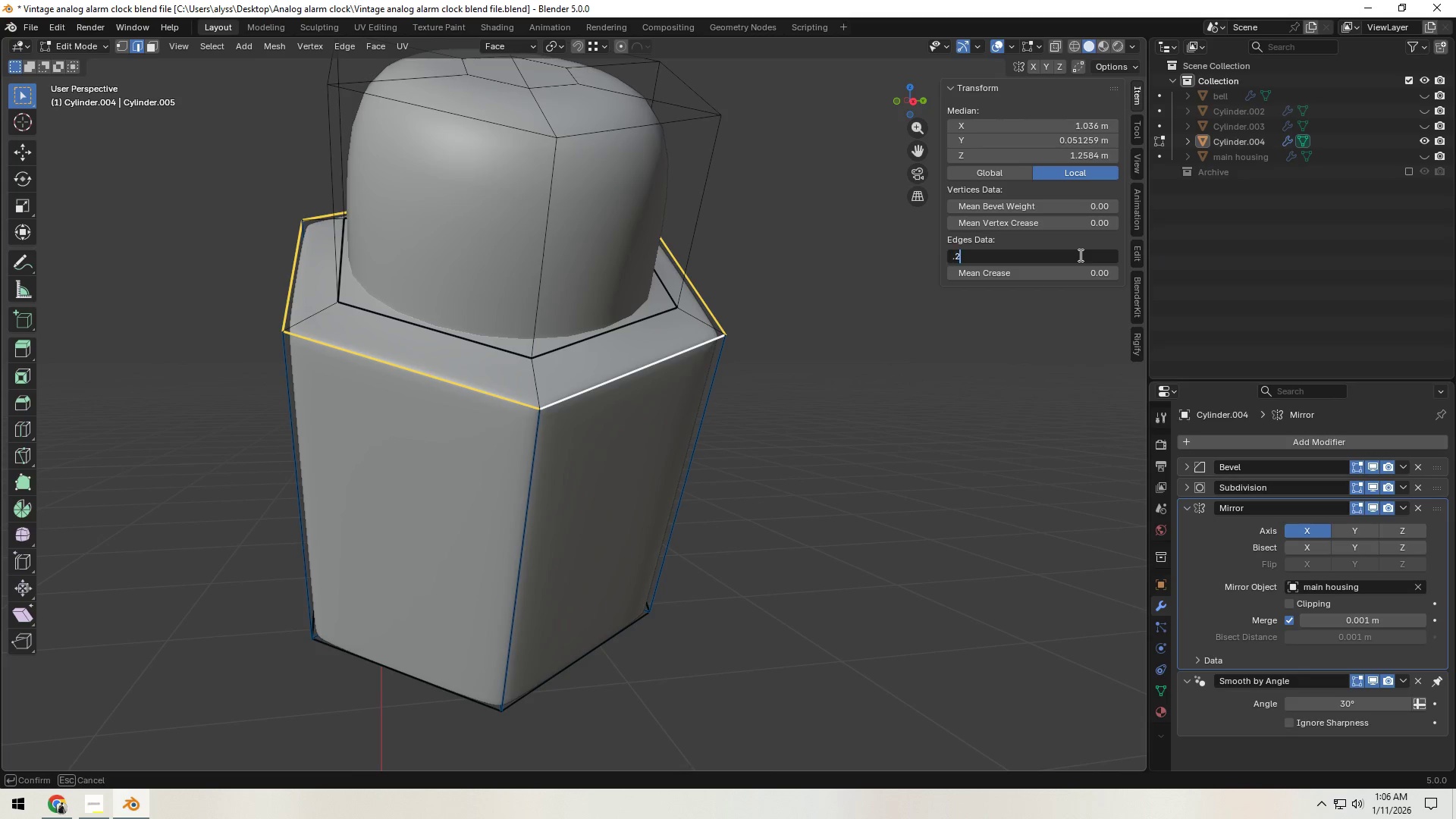 
key(Numpad2)
 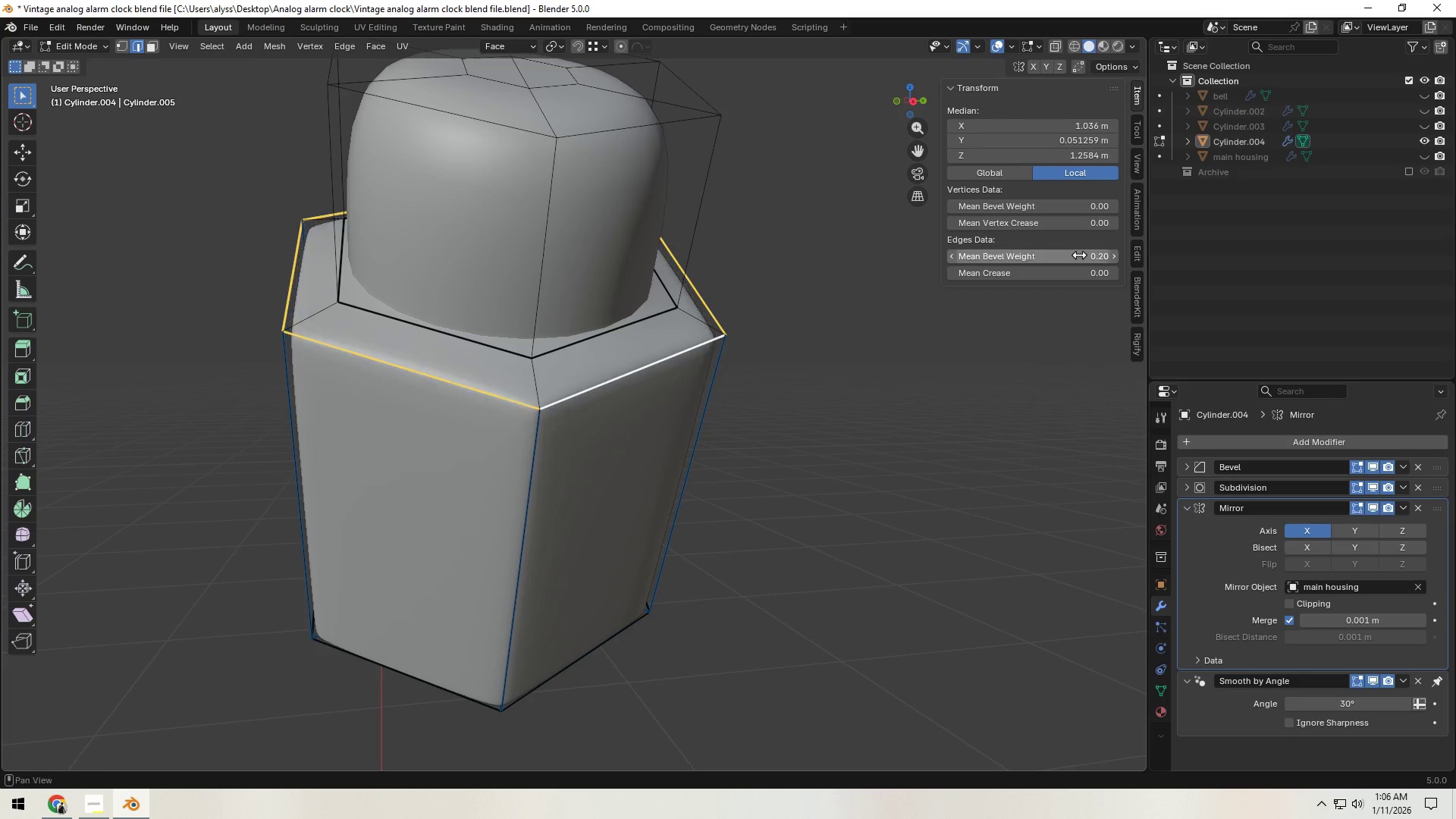 
key(NumpadEnter)
 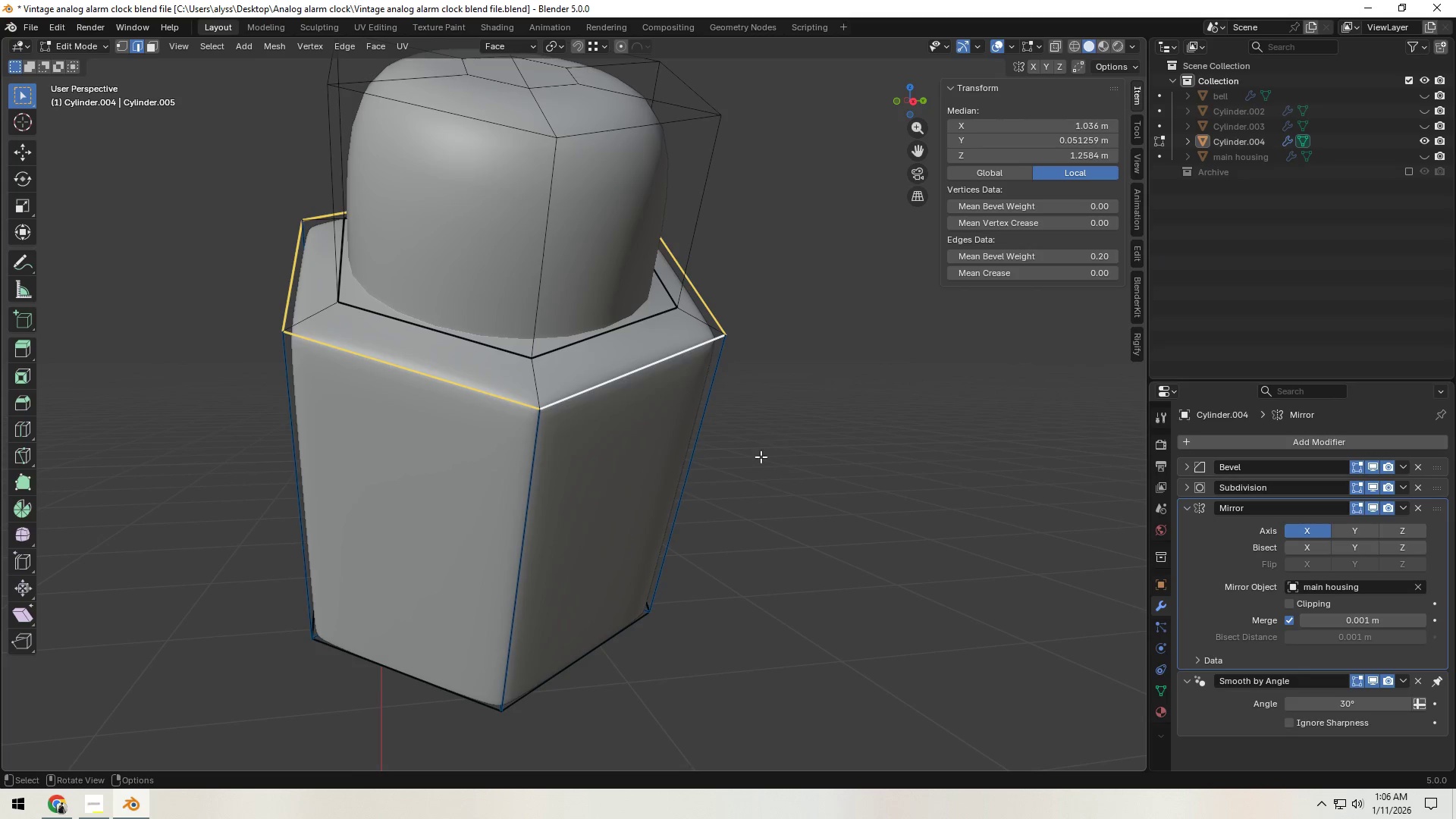 
key(Tab)
 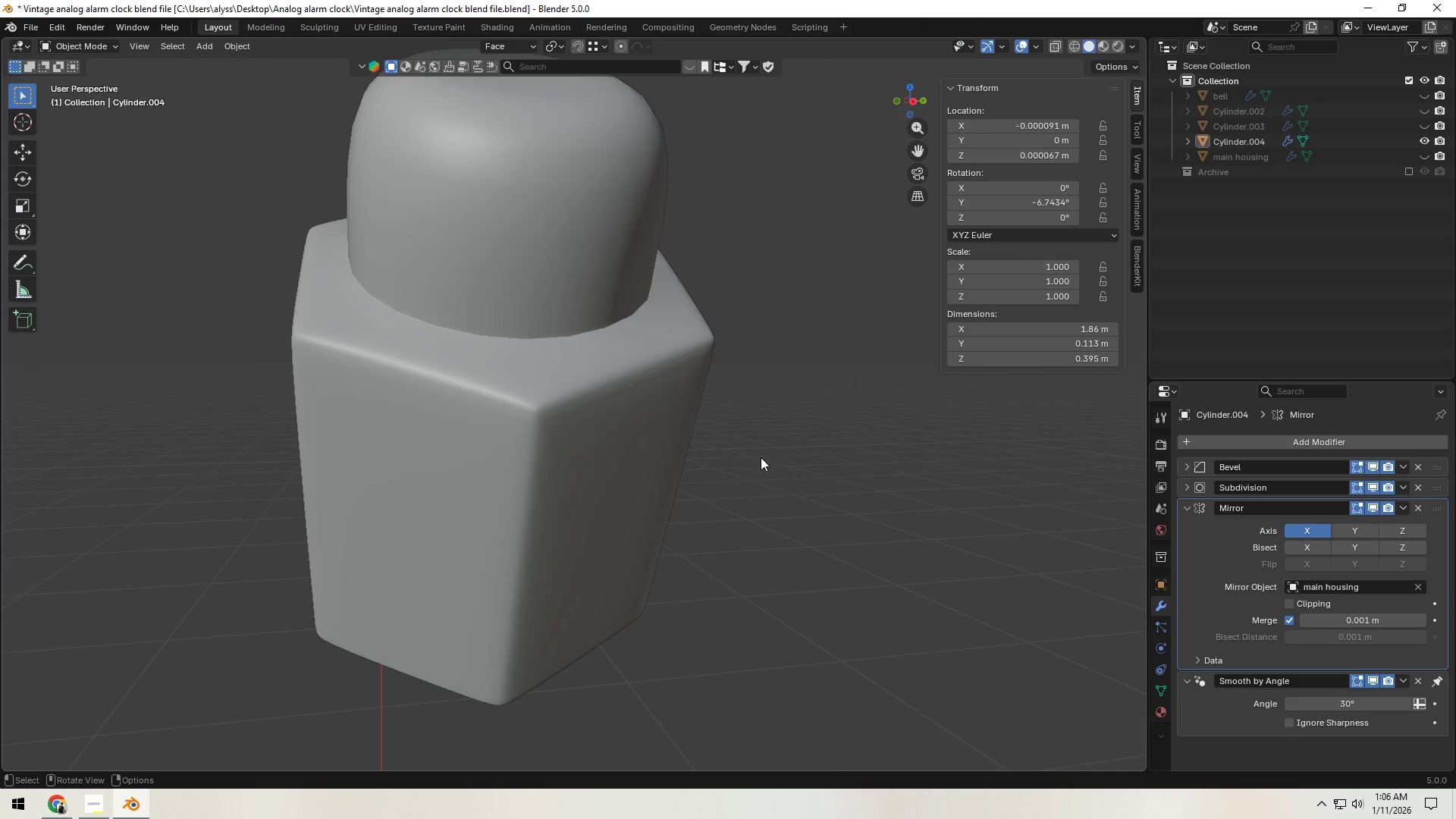 
left_click([761, 457])
 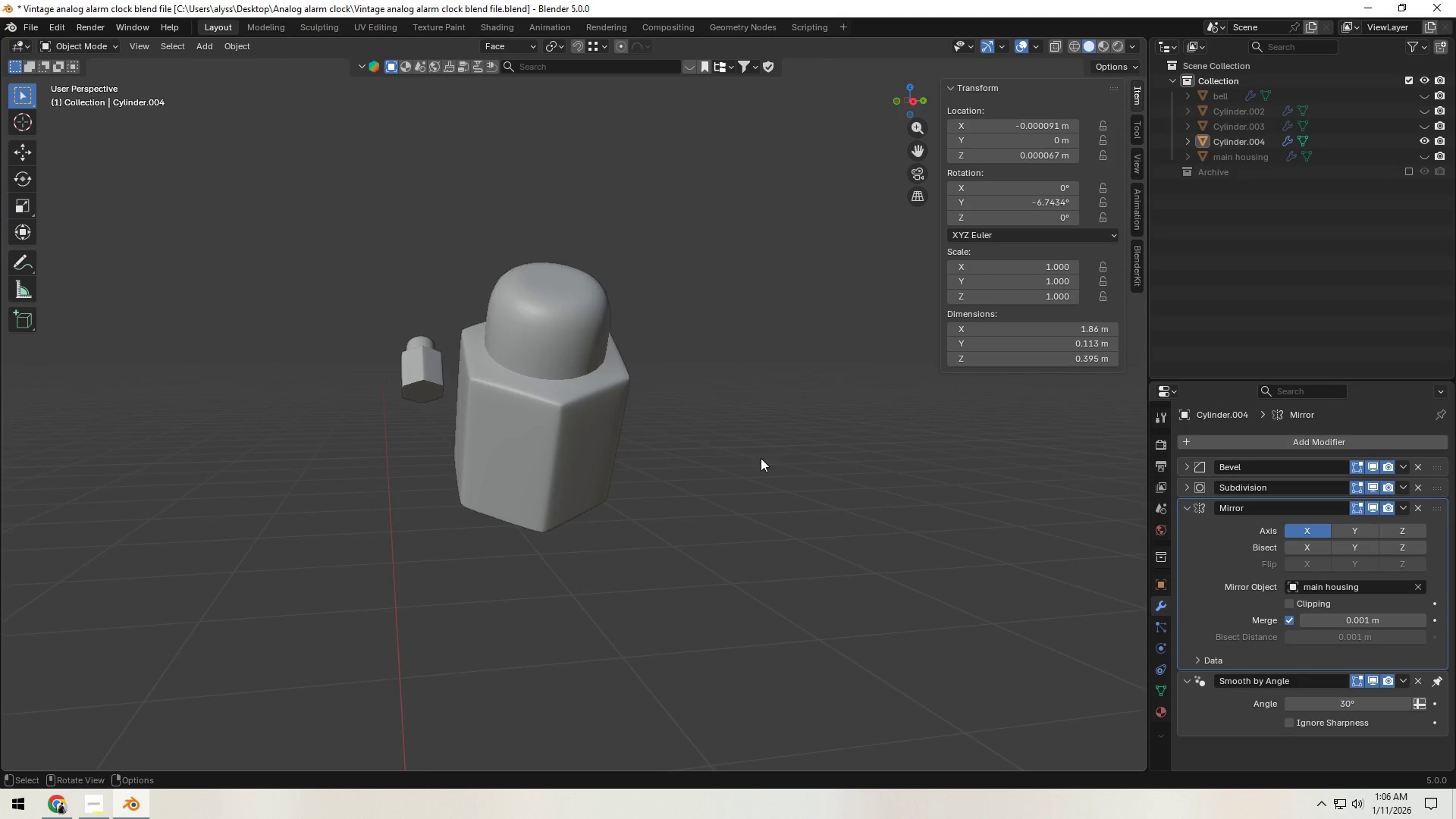 
scroll: coordinate [760, 459], scroll_direction: down, amount: 7.0
 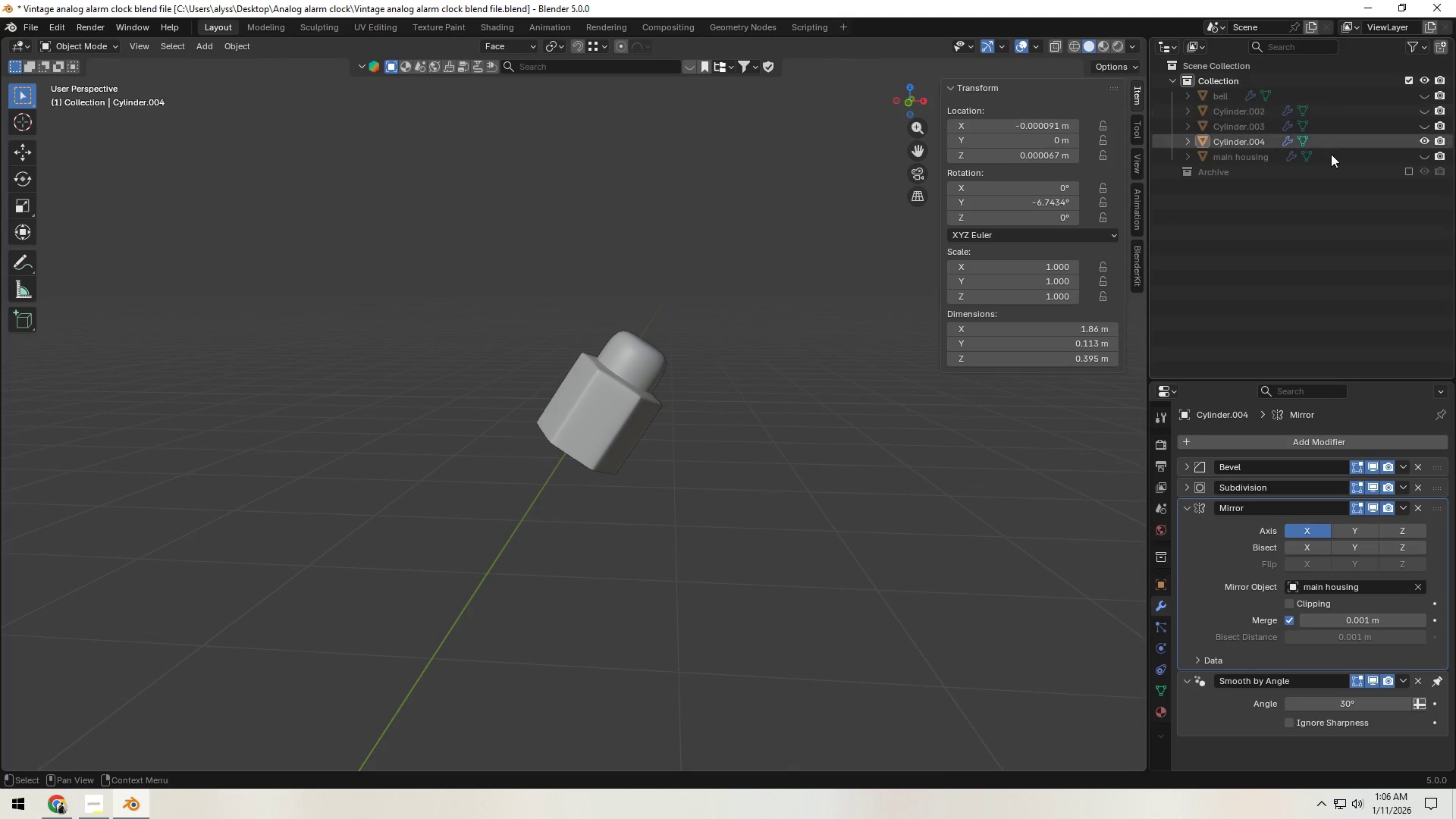 
key(Alt+J)
 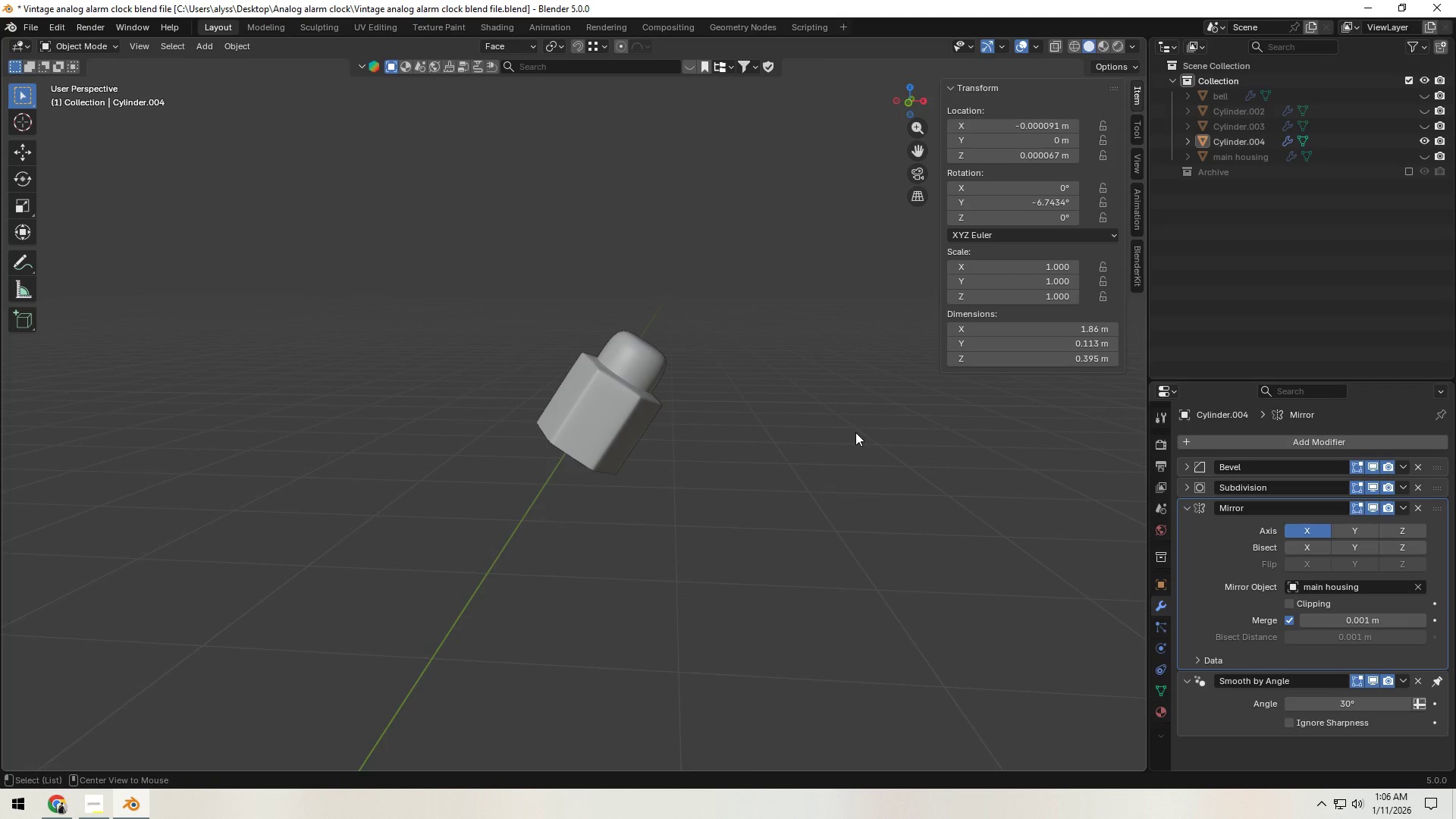 
key(Alt+H)
 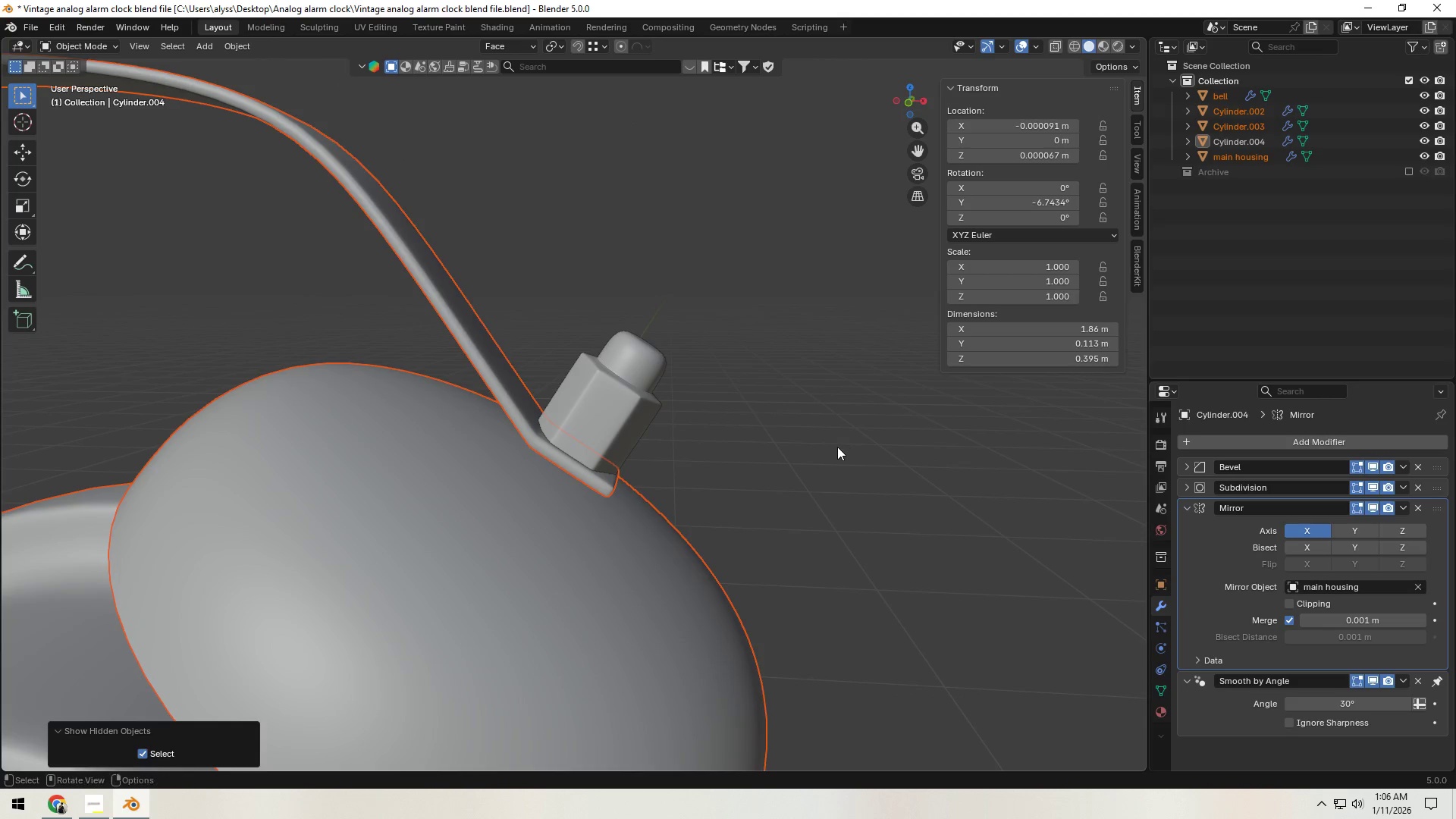 
left_click([836, 447])
 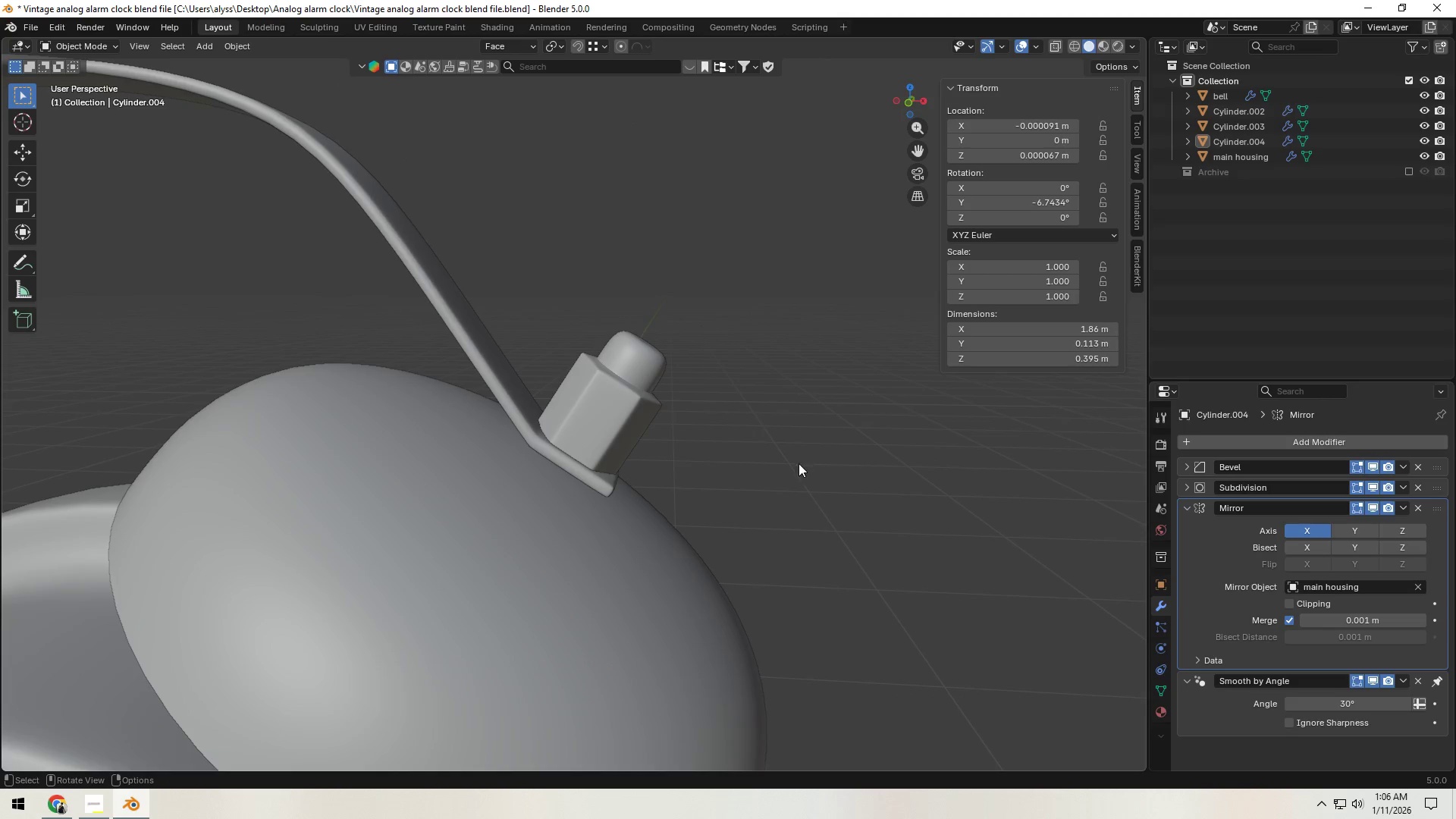 
key(Tab)
 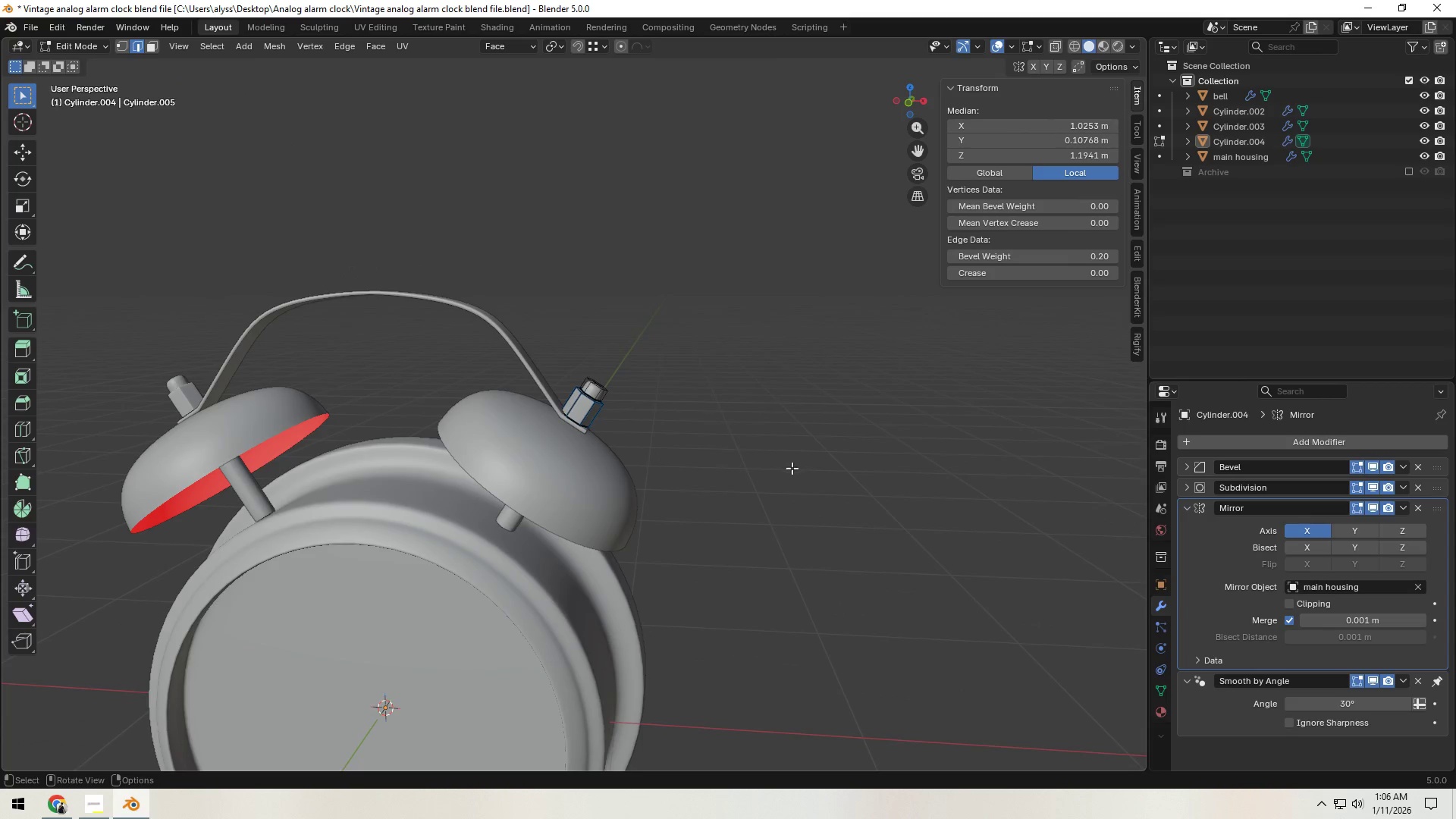 
left_click([792, 468])
 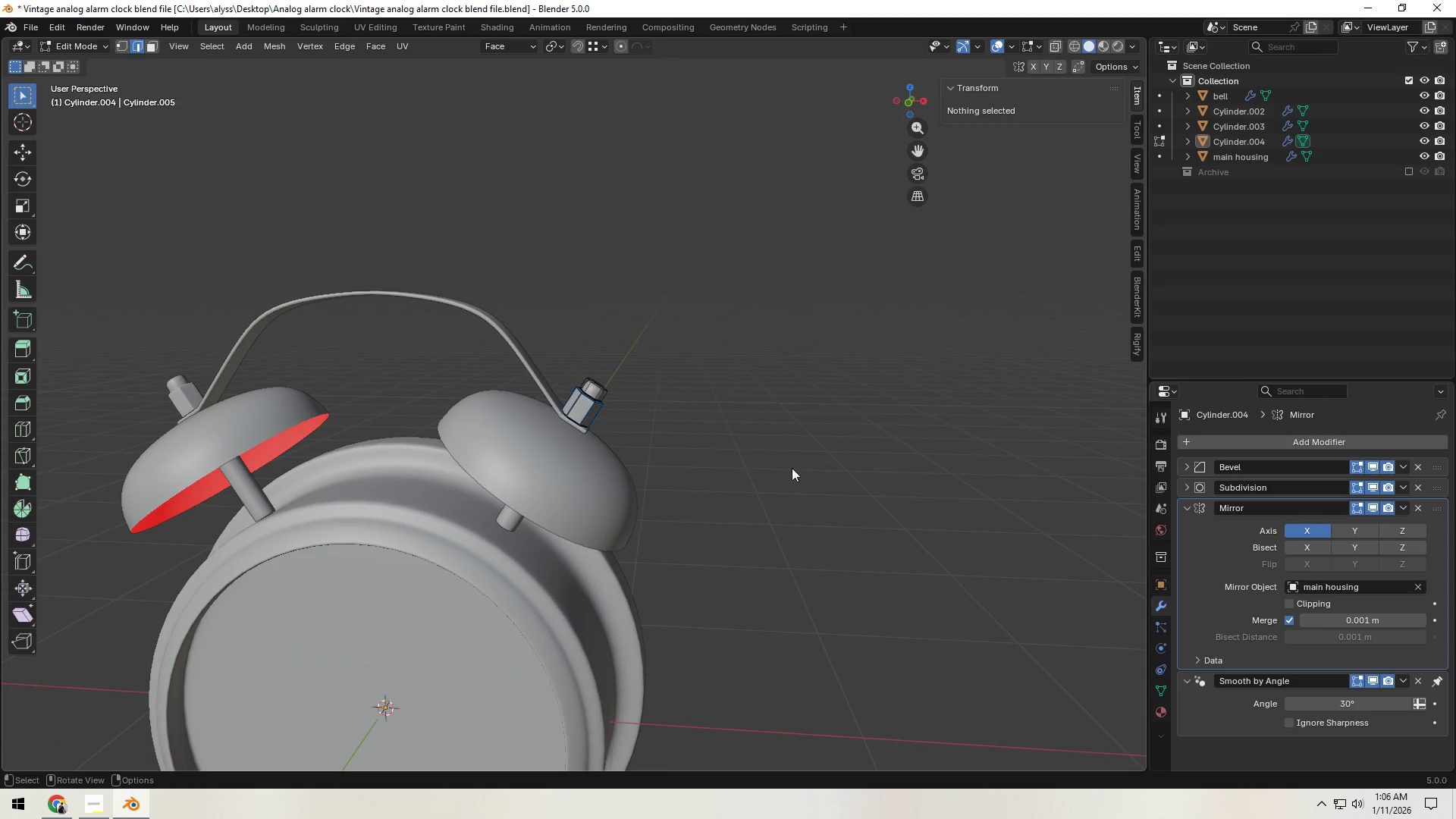 
scroll: coordinate [798, 464], scroll_direction: down, amount: 6.0
 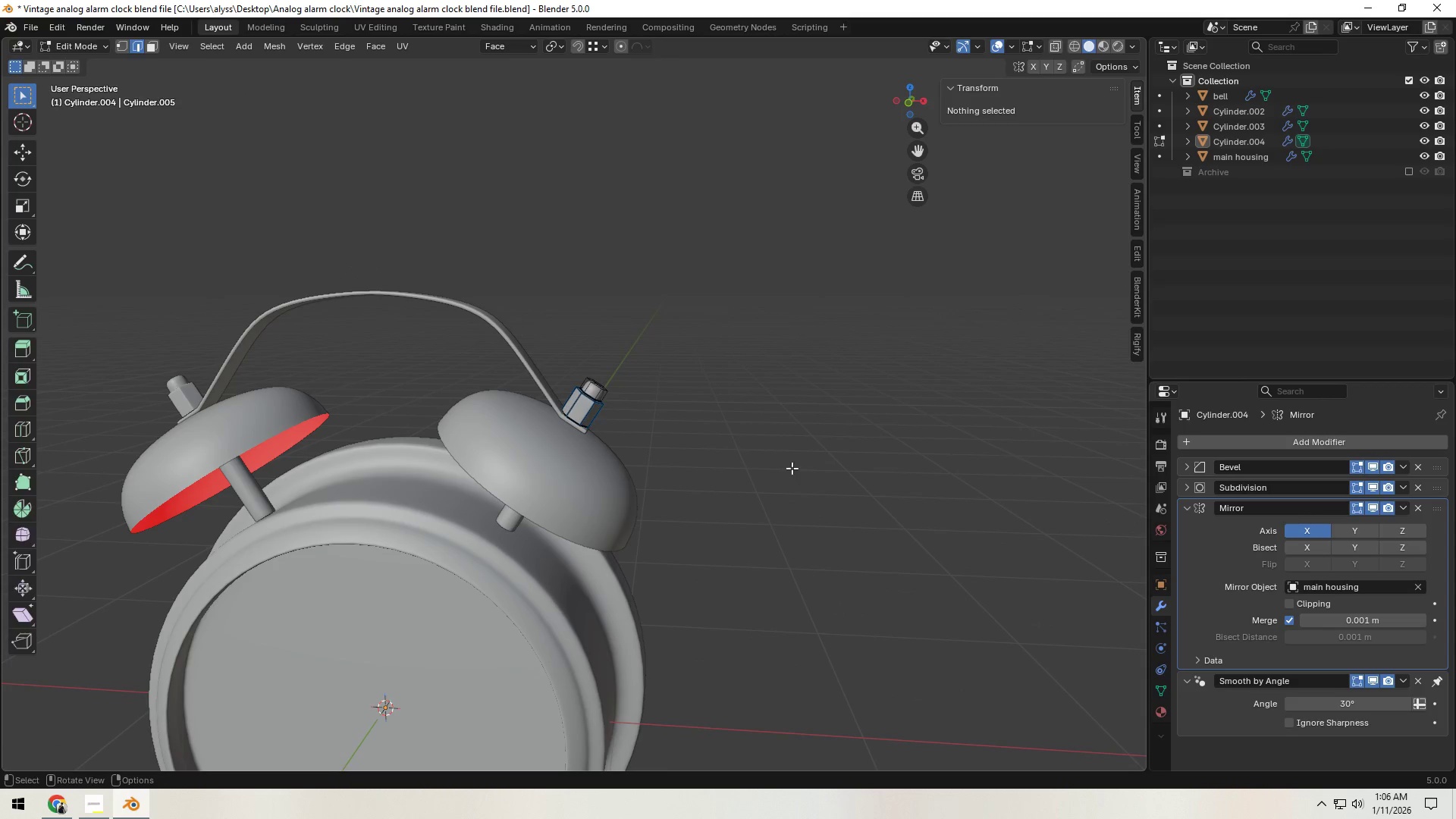 
key(Tab)
 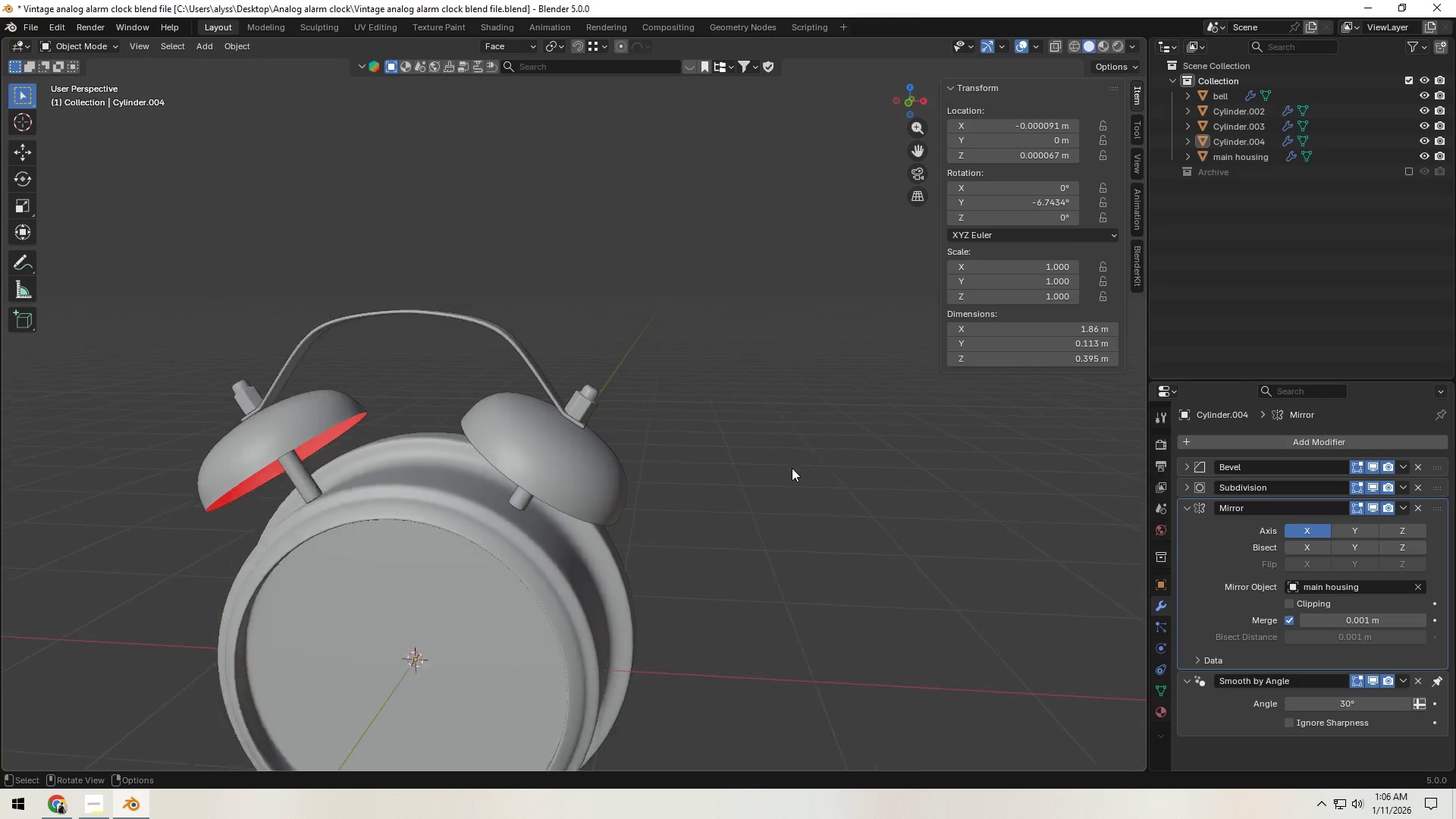 
left_click([790, 469])
 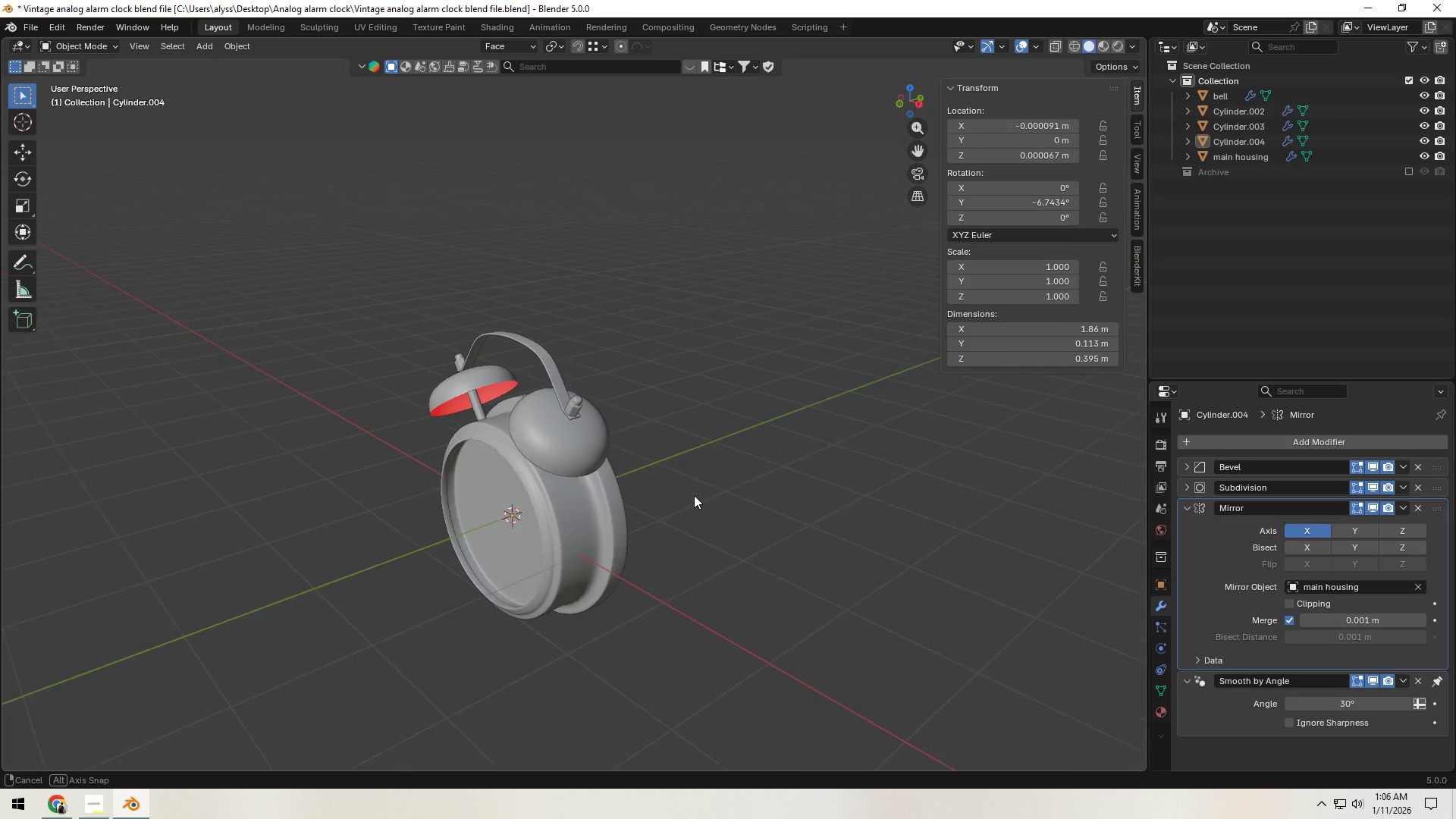 
scroll: coordinate [791, 469], scroll_direction: down, amount: 4.0
 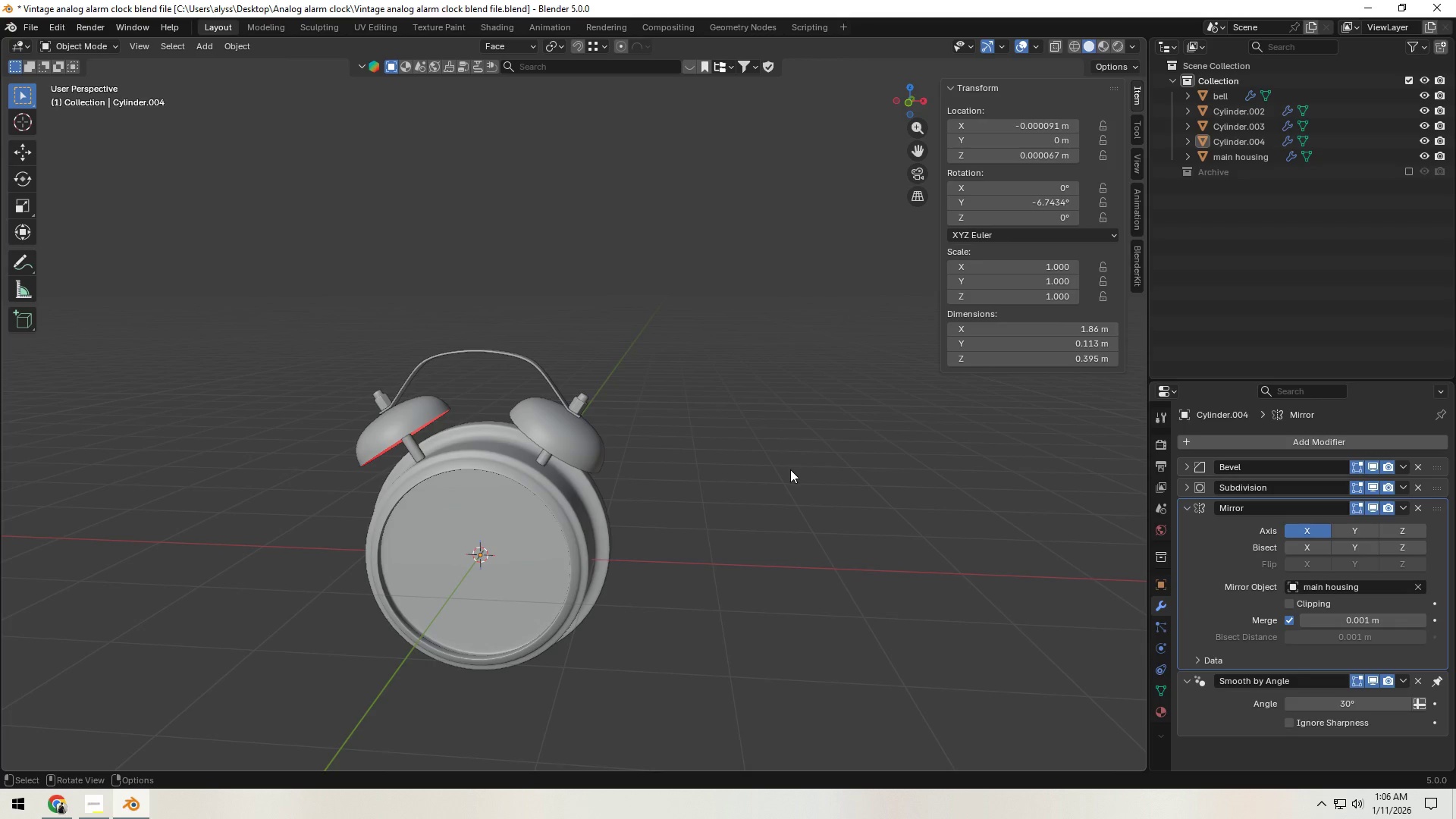 
scroll: coordinate [692, 494], scroll_direction: up, amount: 11.0
 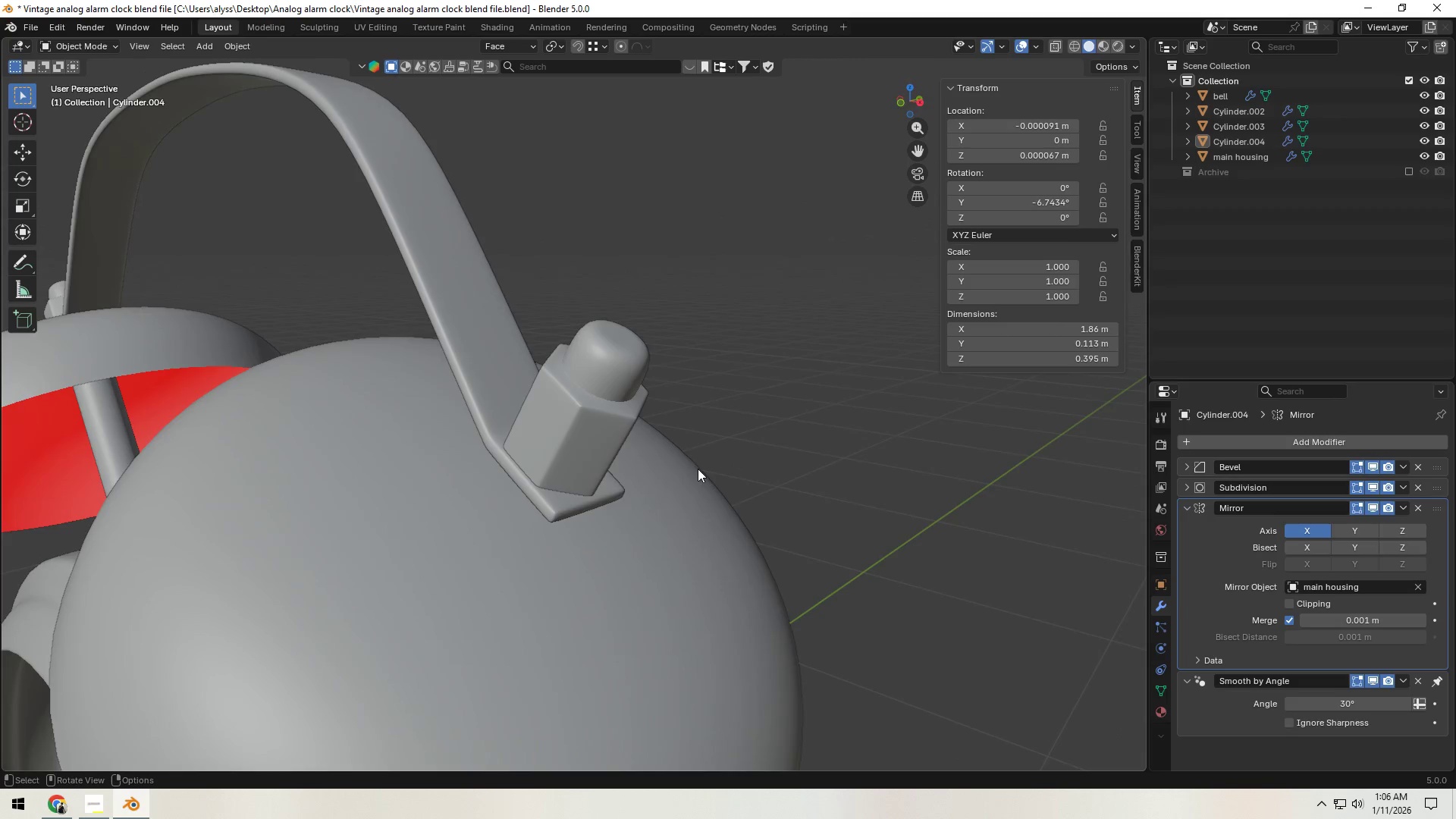 
left_click([614, 428])
 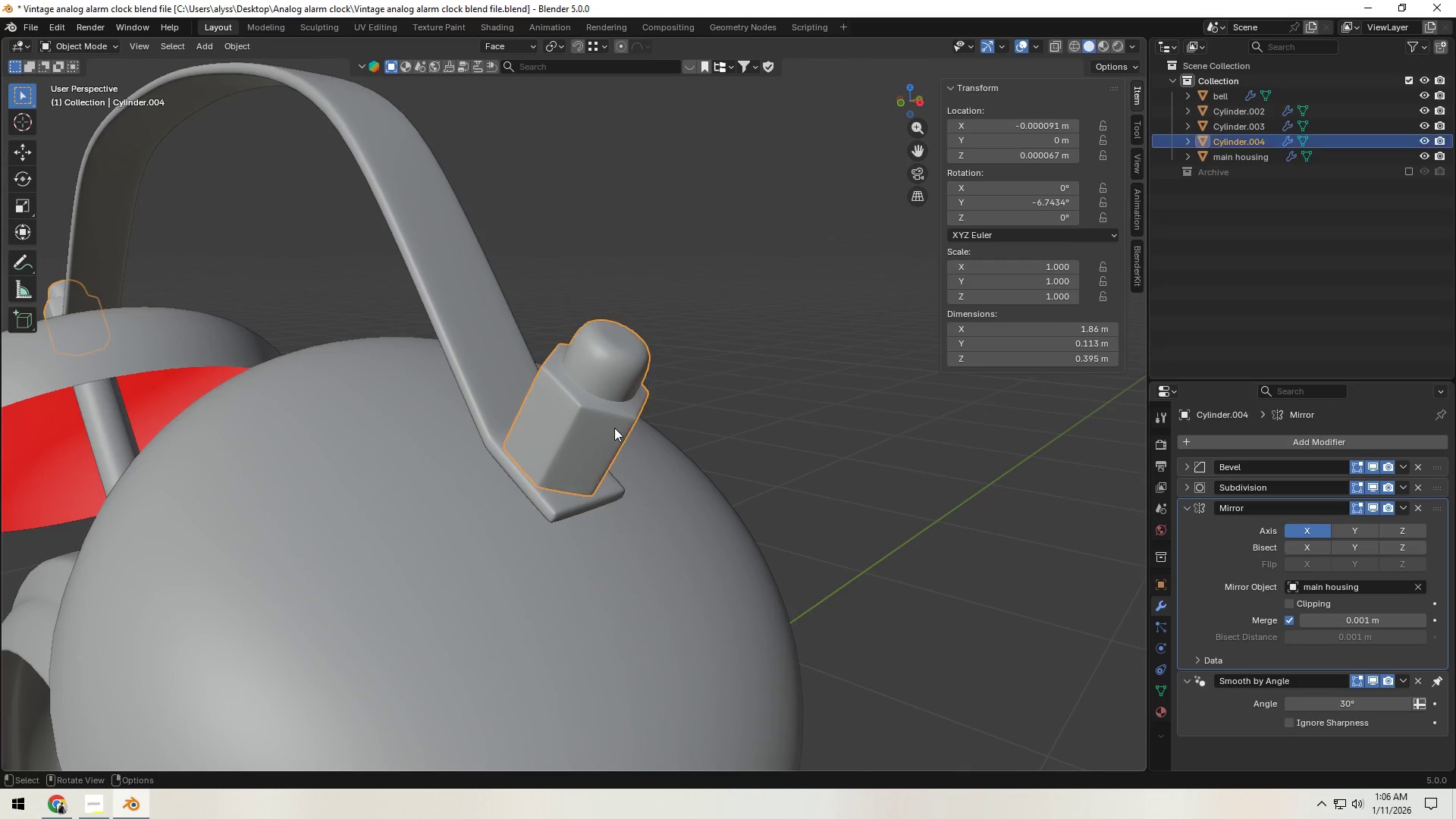 
key(Tab)
 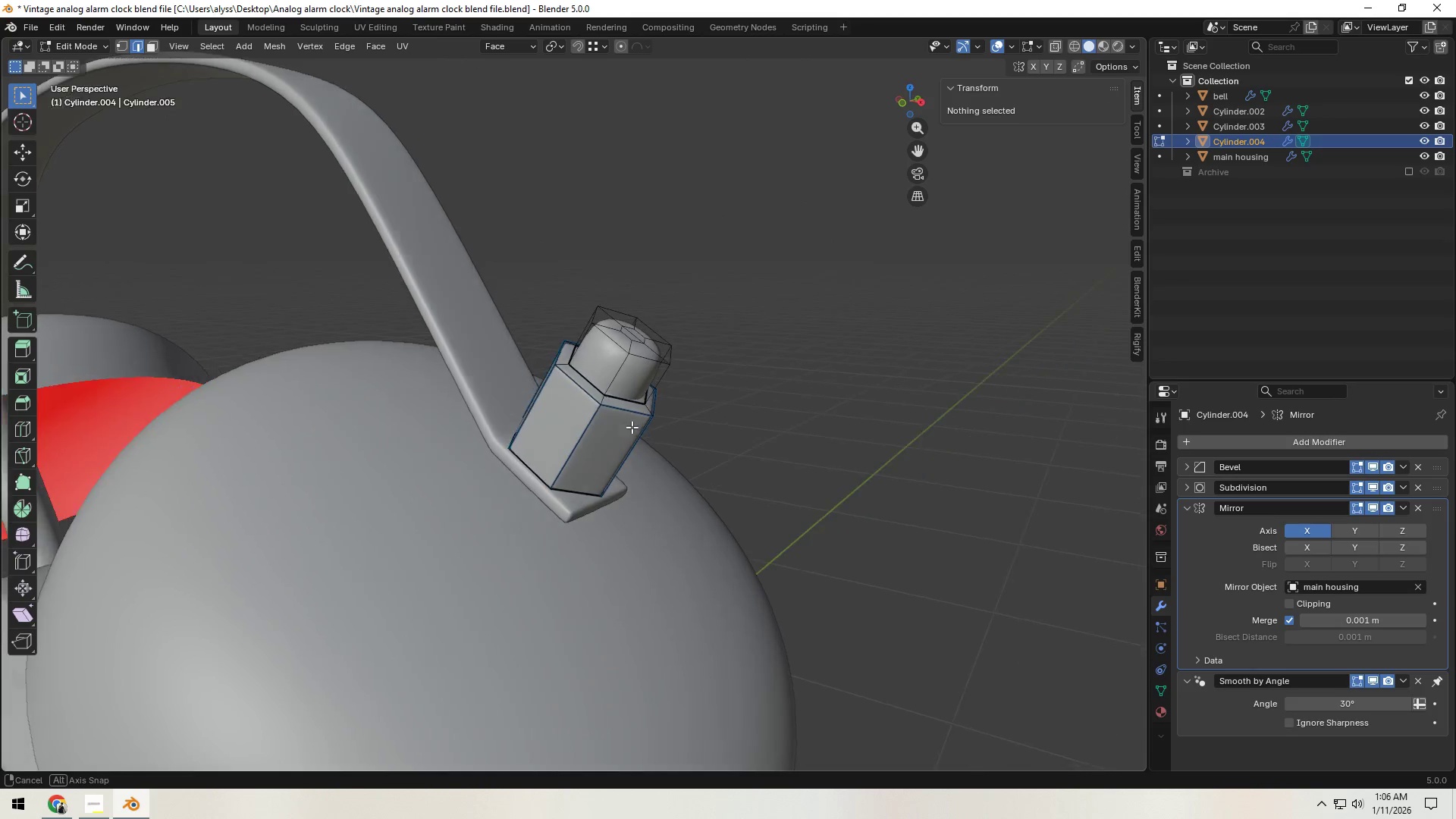 
scroll: coordinate [635, 427], scroll_direction: up, amount: 2.0
 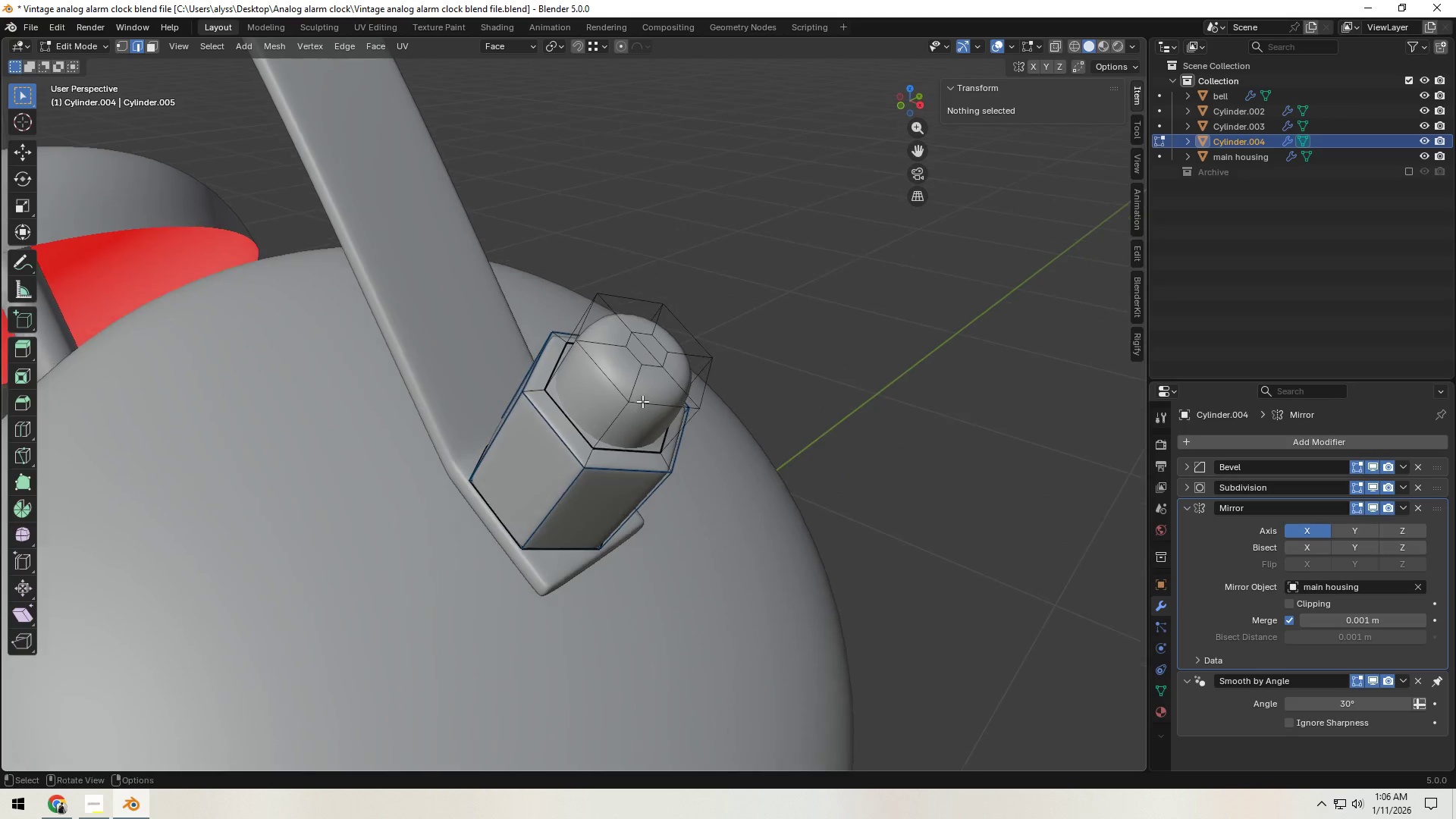 
key(3)
 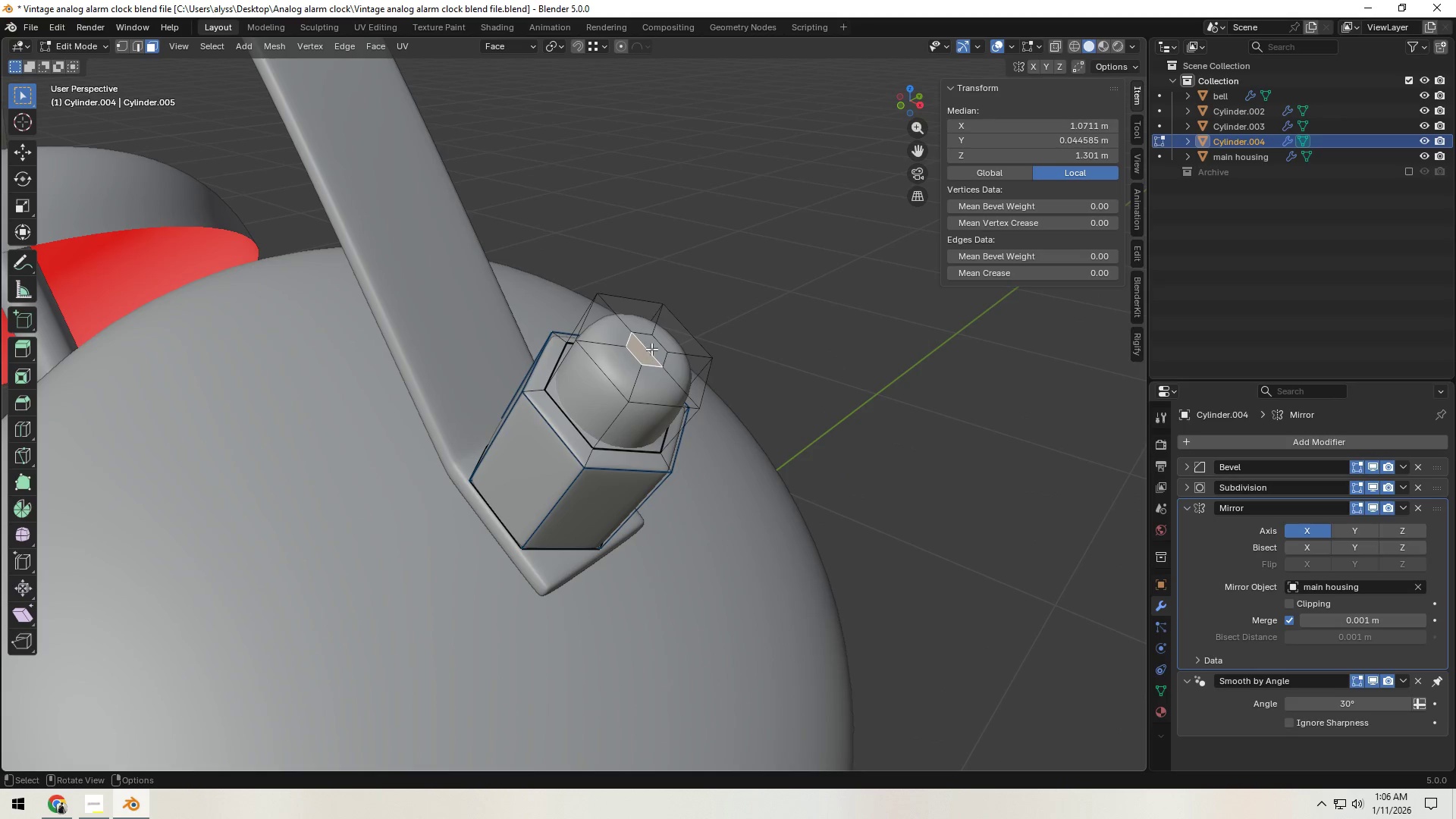 
hold_key(key=ShiftLeft, duration=0.33)
left_click([653, 347])
 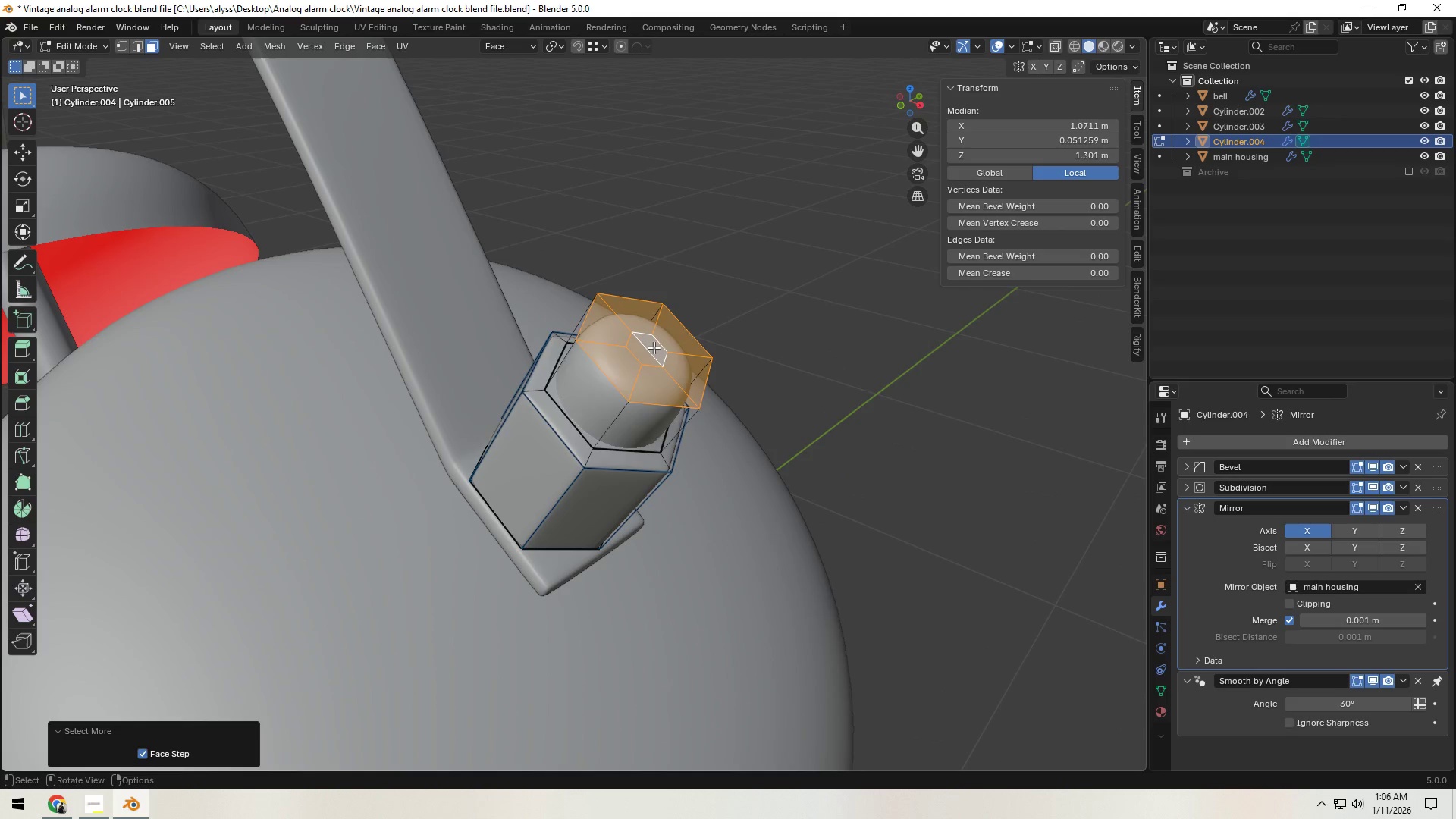 
double_click([654, 347])
 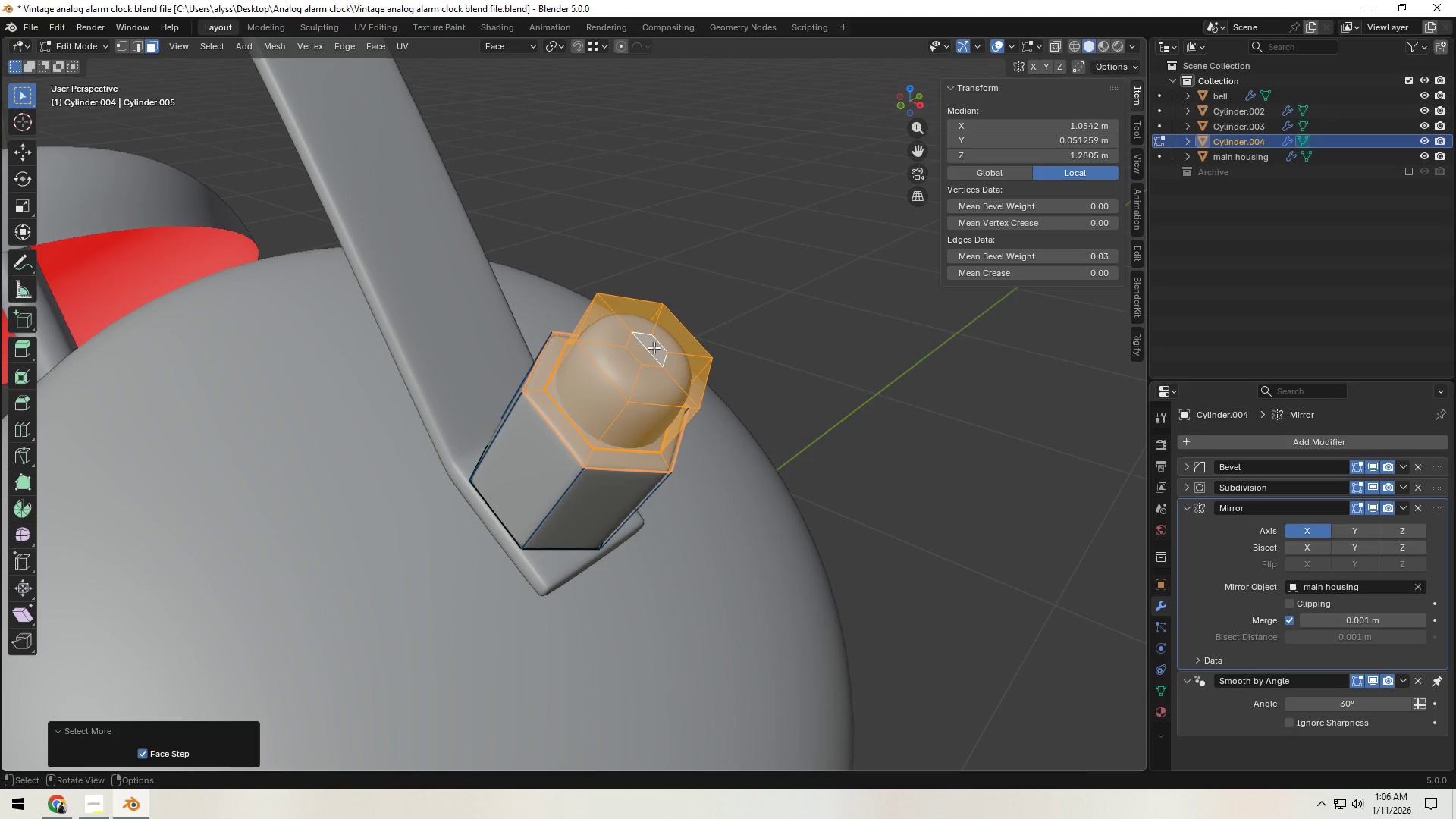 
 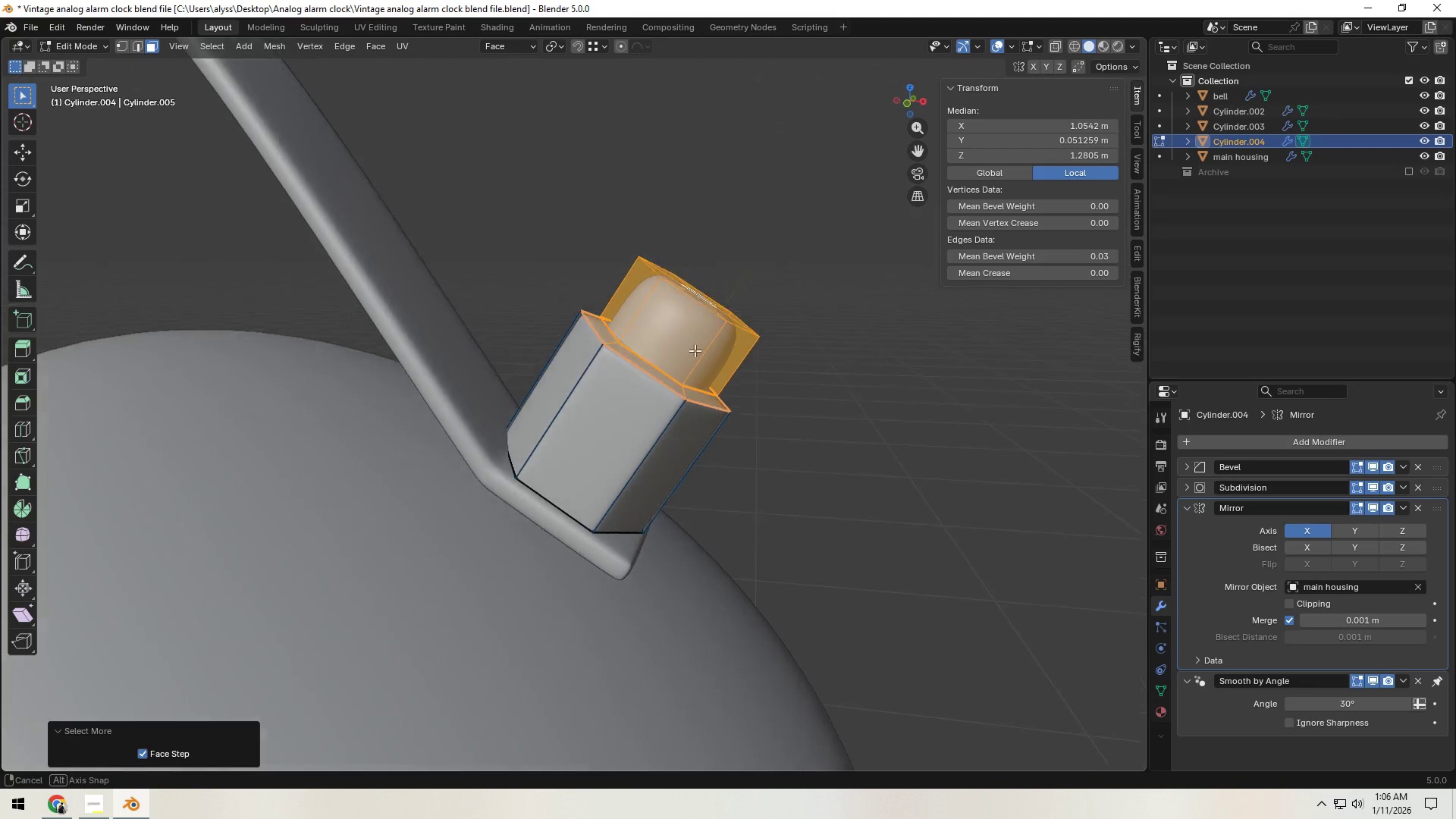 
type(gz)
 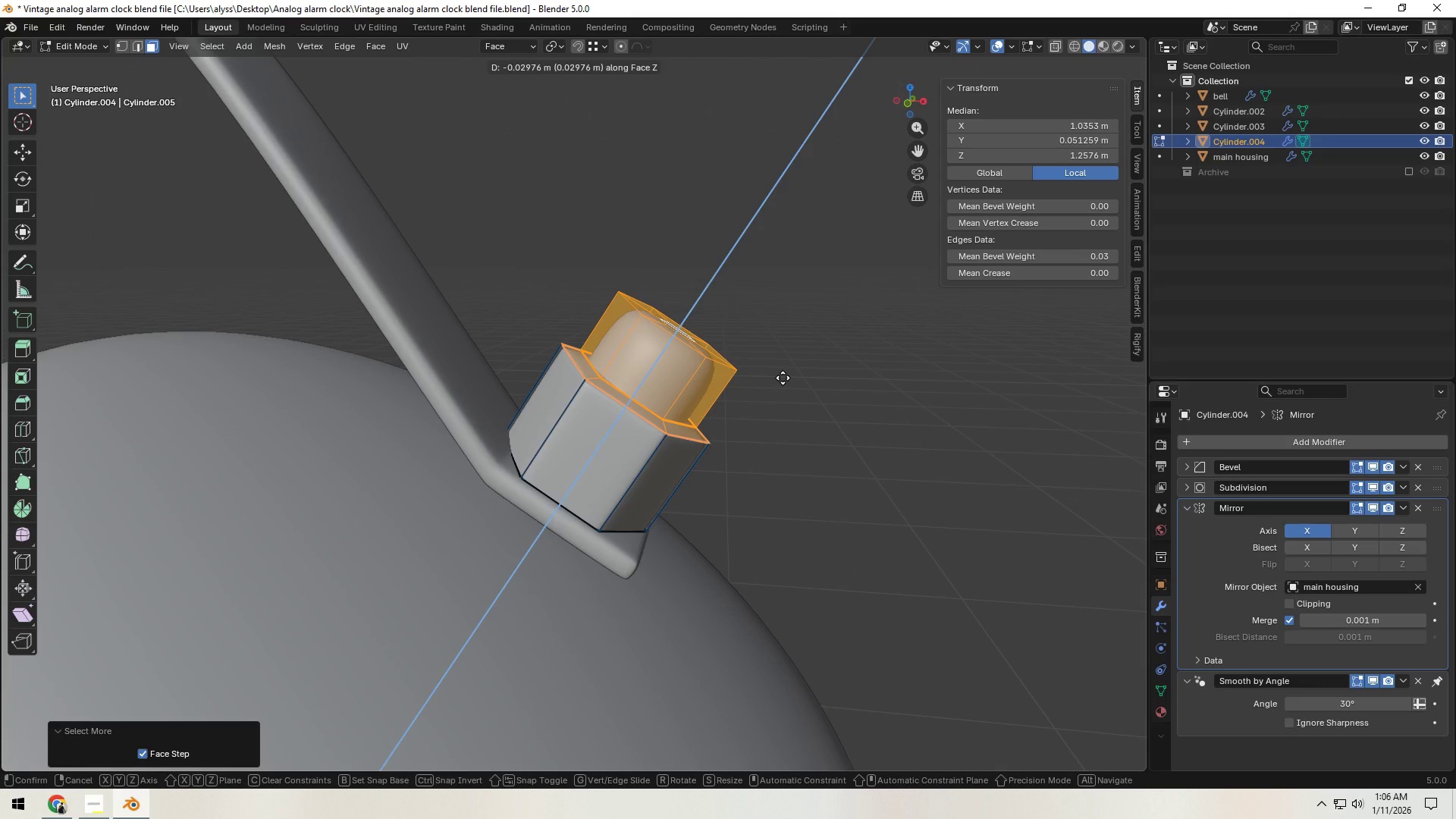 
left_click([783, 378])
 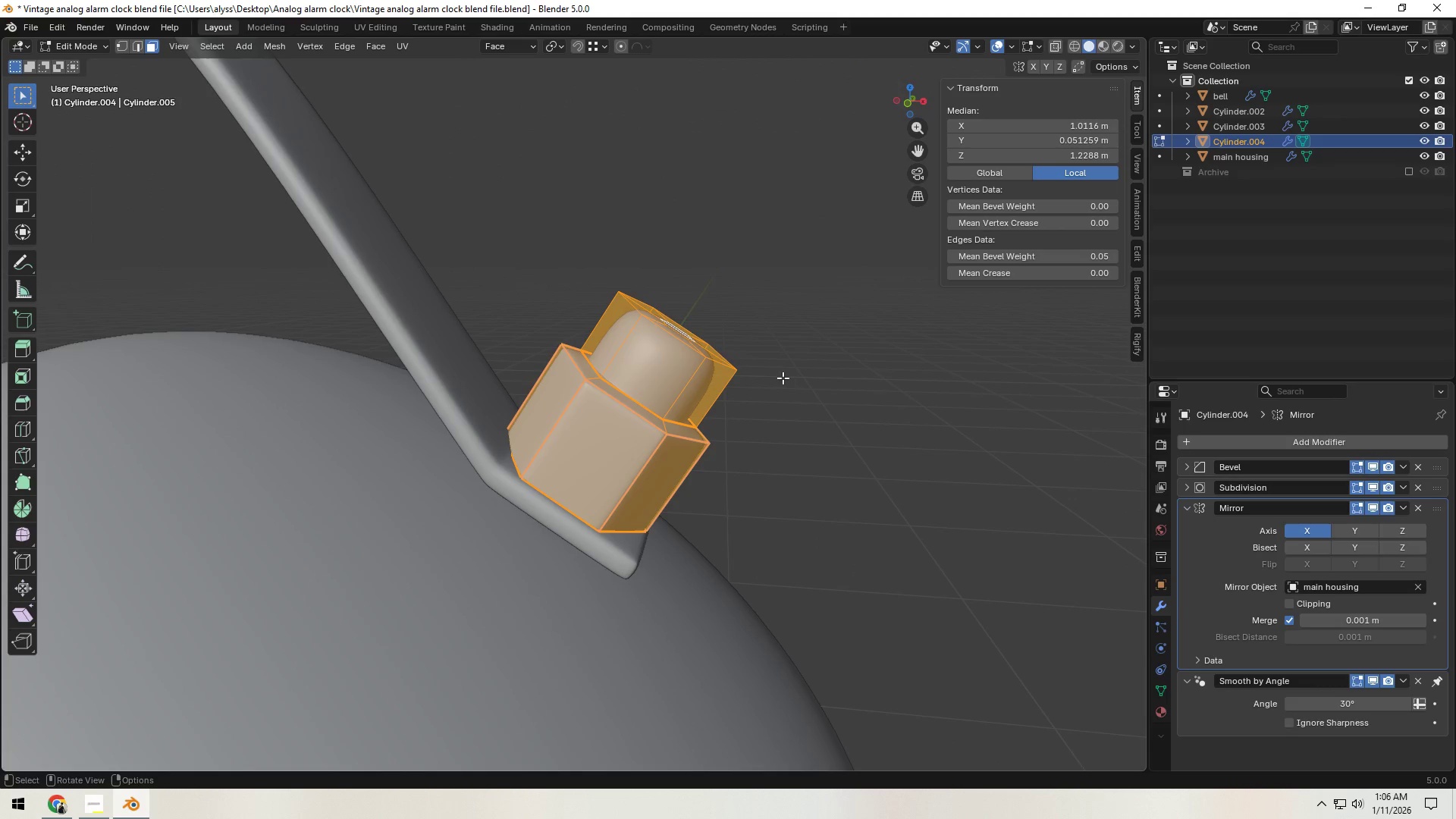 
key(A)
 